 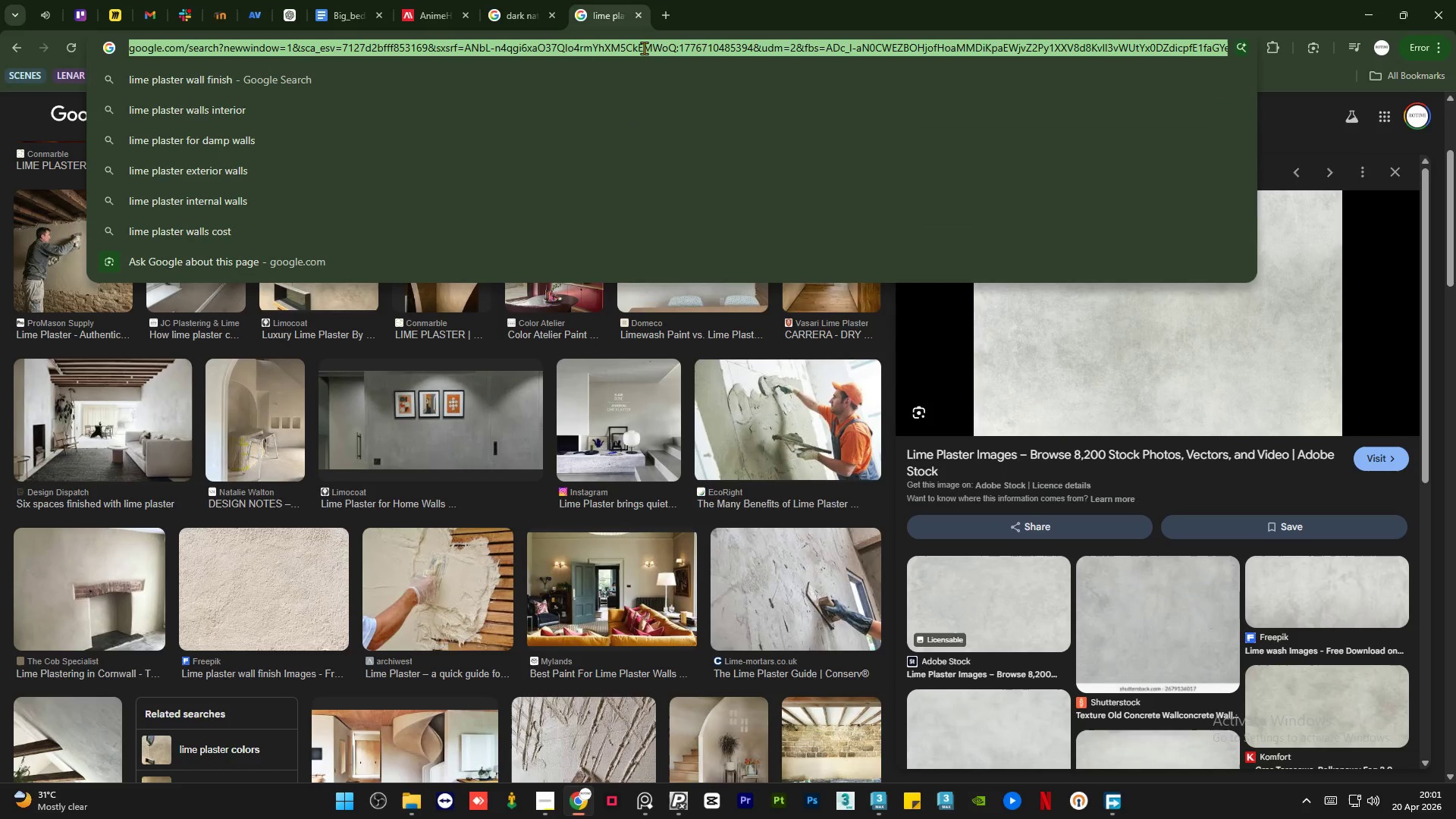 
key(Control+V)
 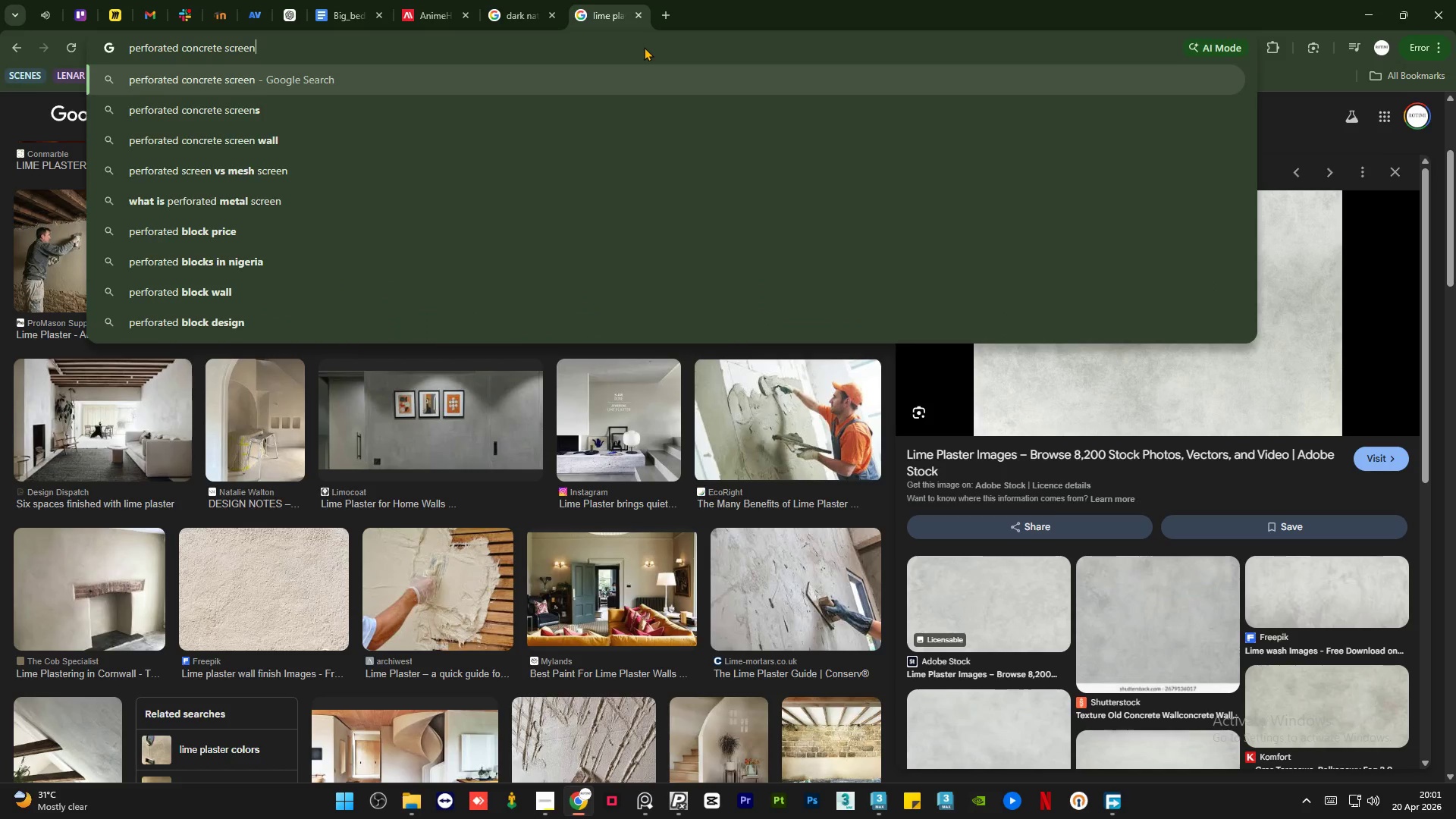 
key(Enter)
 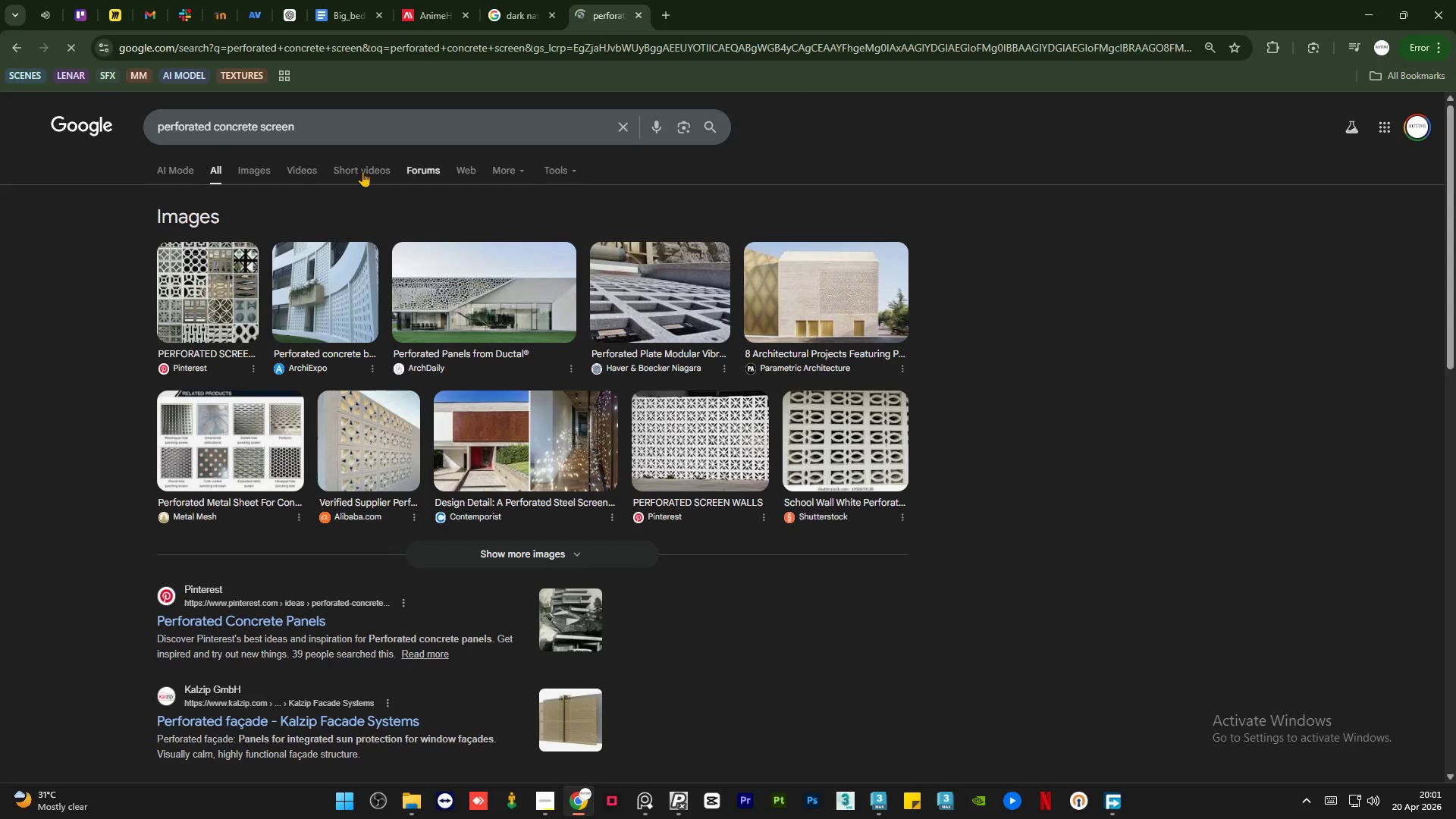 
left_click([259, 165])
 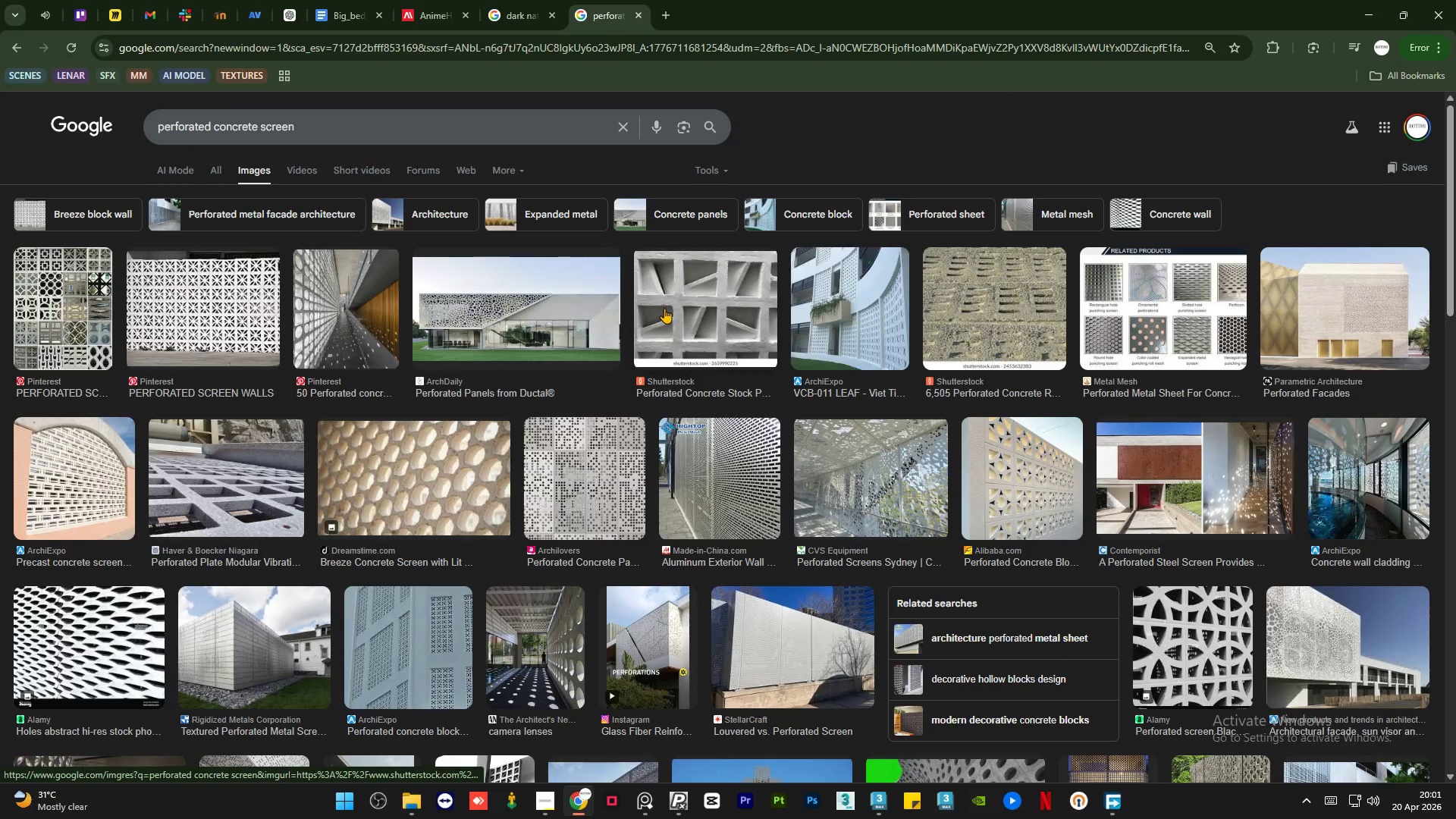 
left_click([664, 308])
 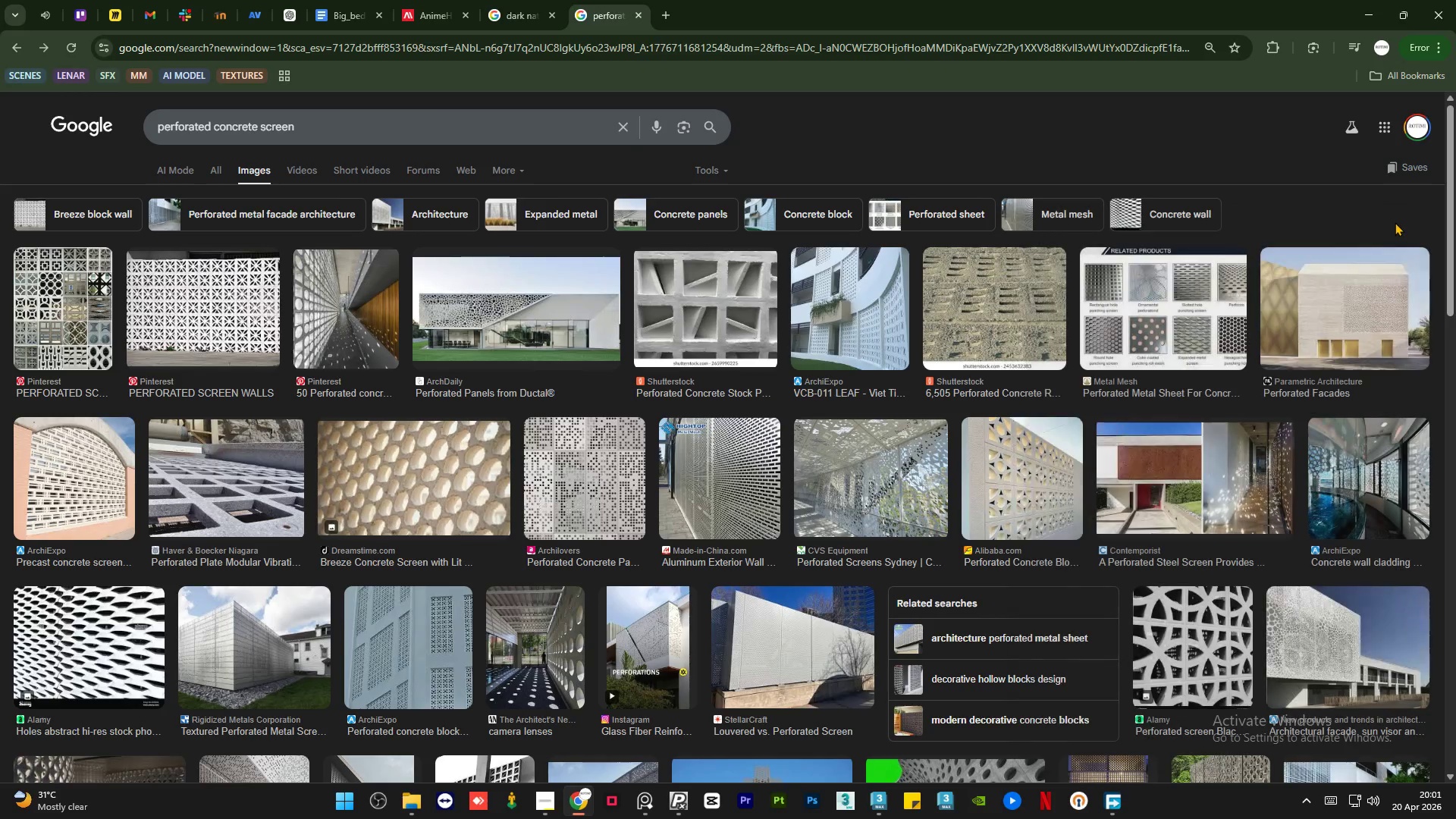 
left_click([874, 805])
 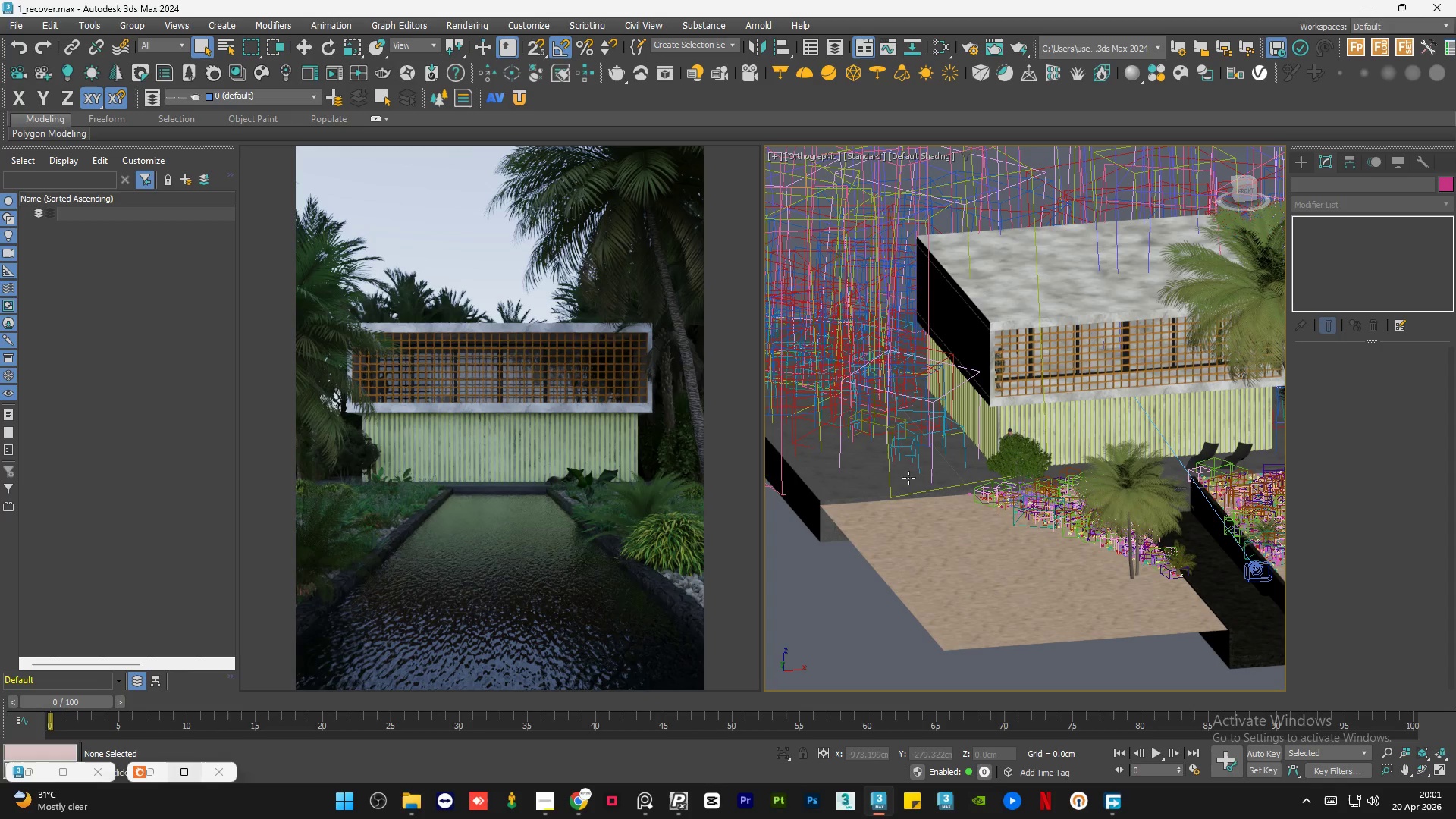 
scroll: coordinate [1012, 379], scroll_direction: up, amount: 5.0
 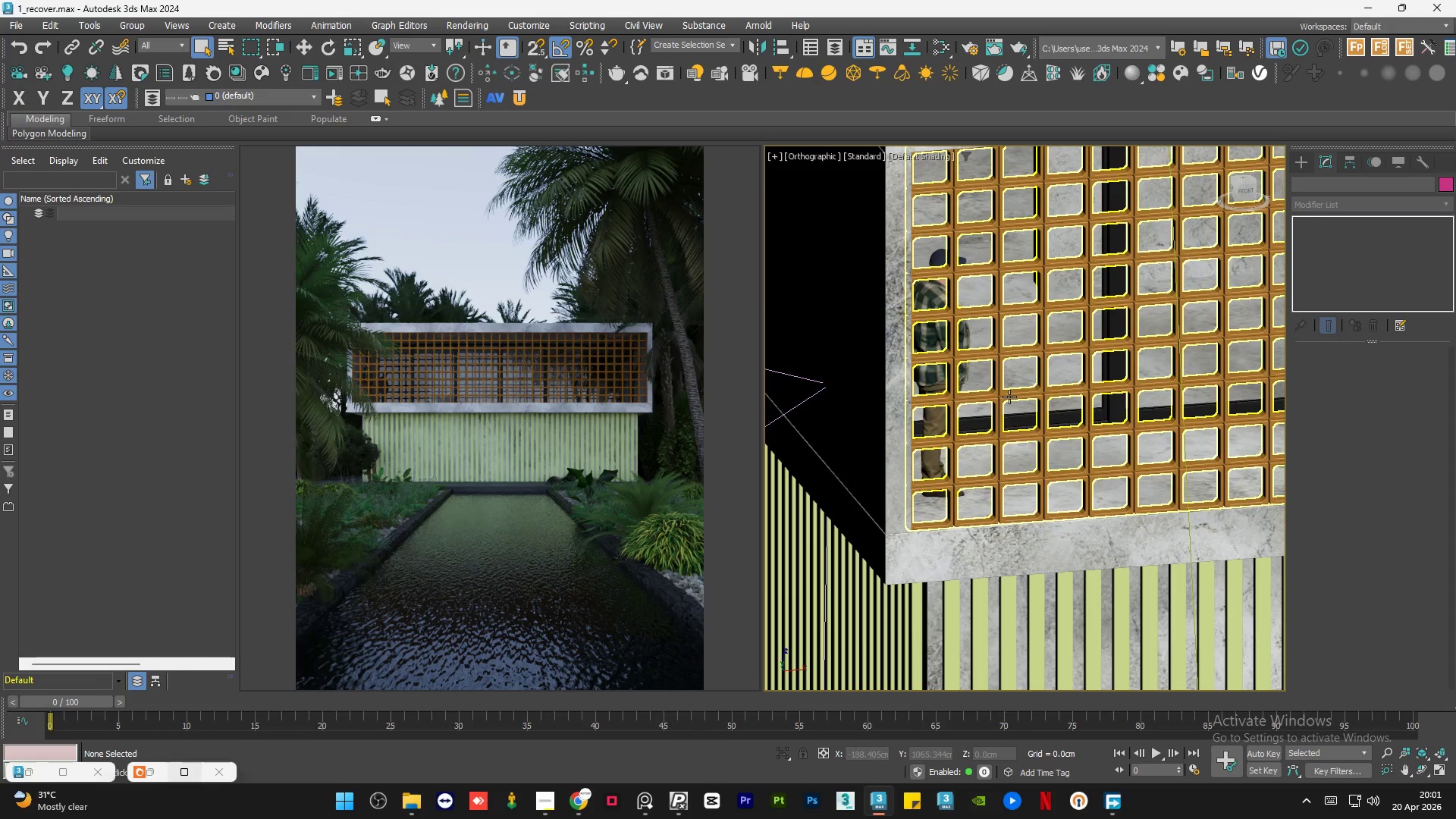 
left_click([1009, 397])
 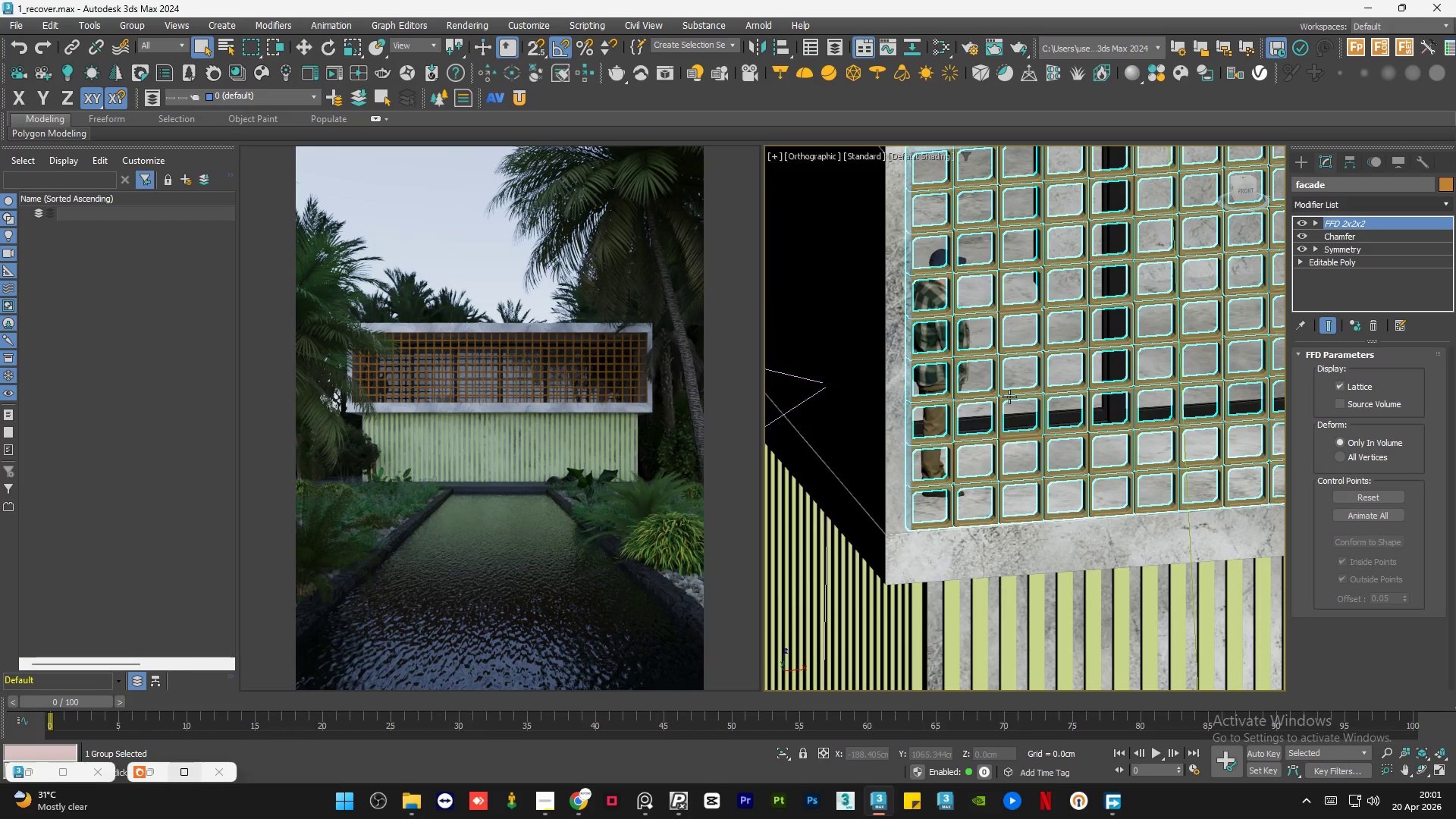 
scroll: coordinate [1009, 397], scroll_direction: down, amount: 4.0
 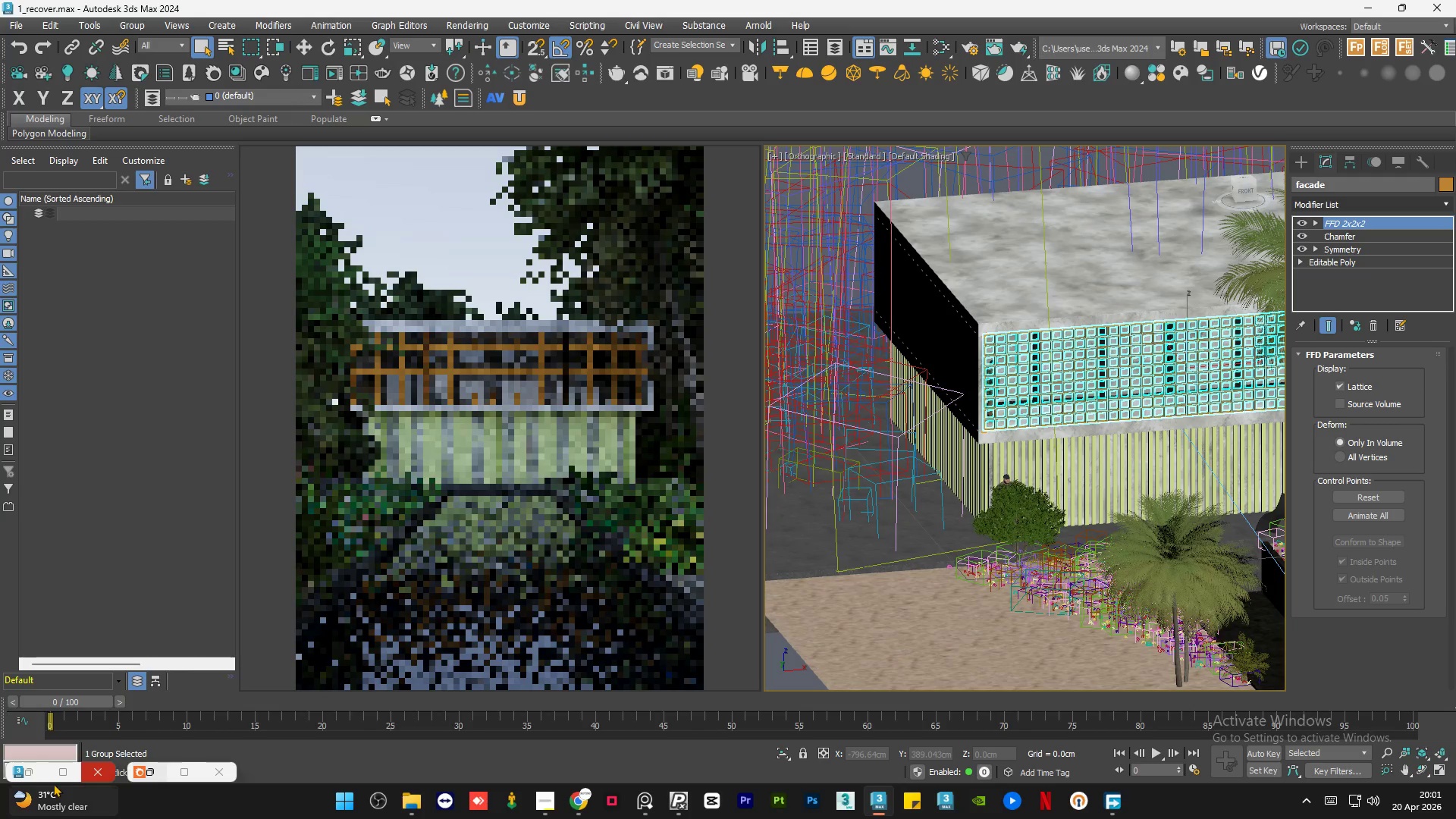 
left_click([33, 775])
 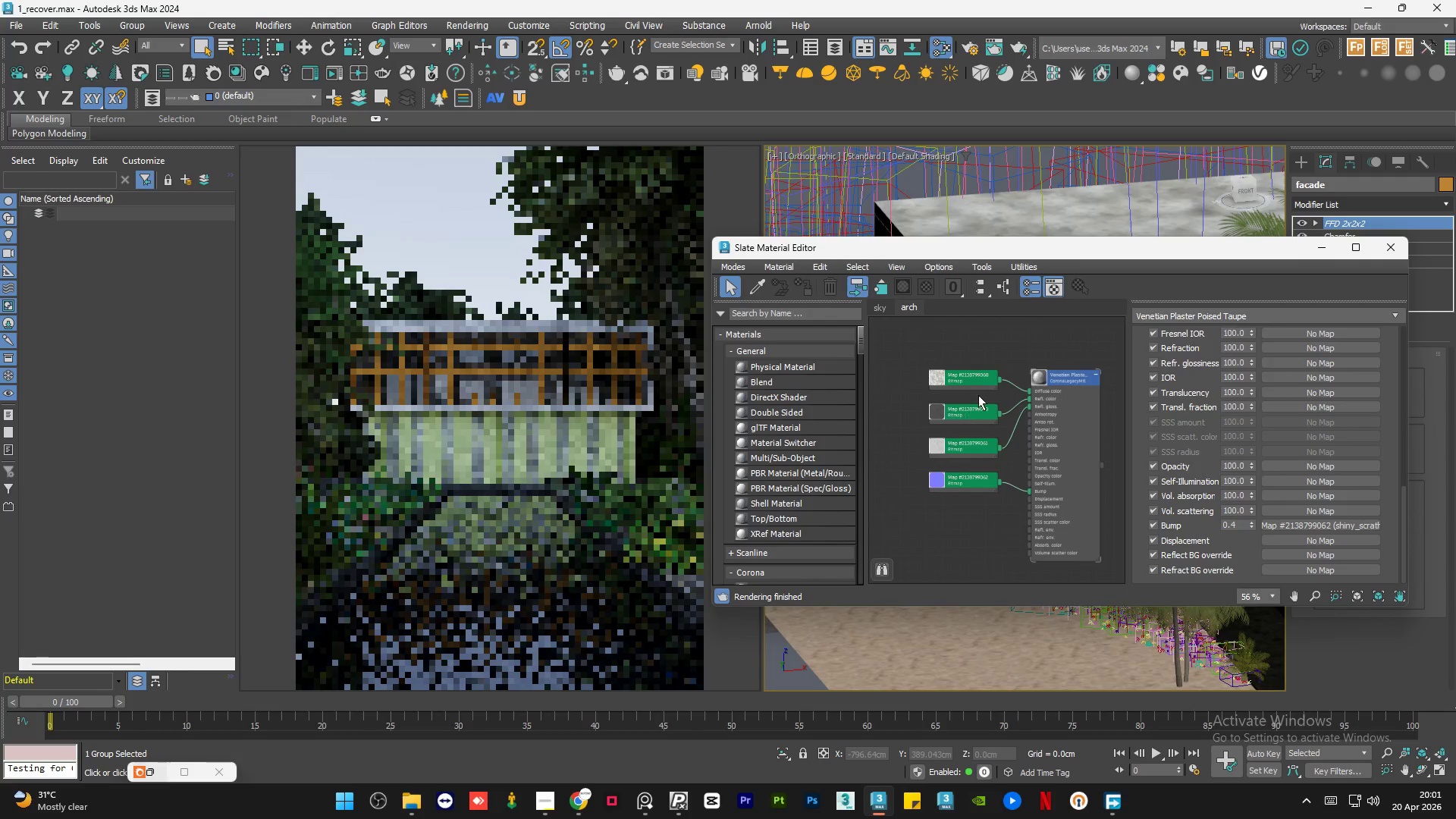 
left_click([977, 462])
 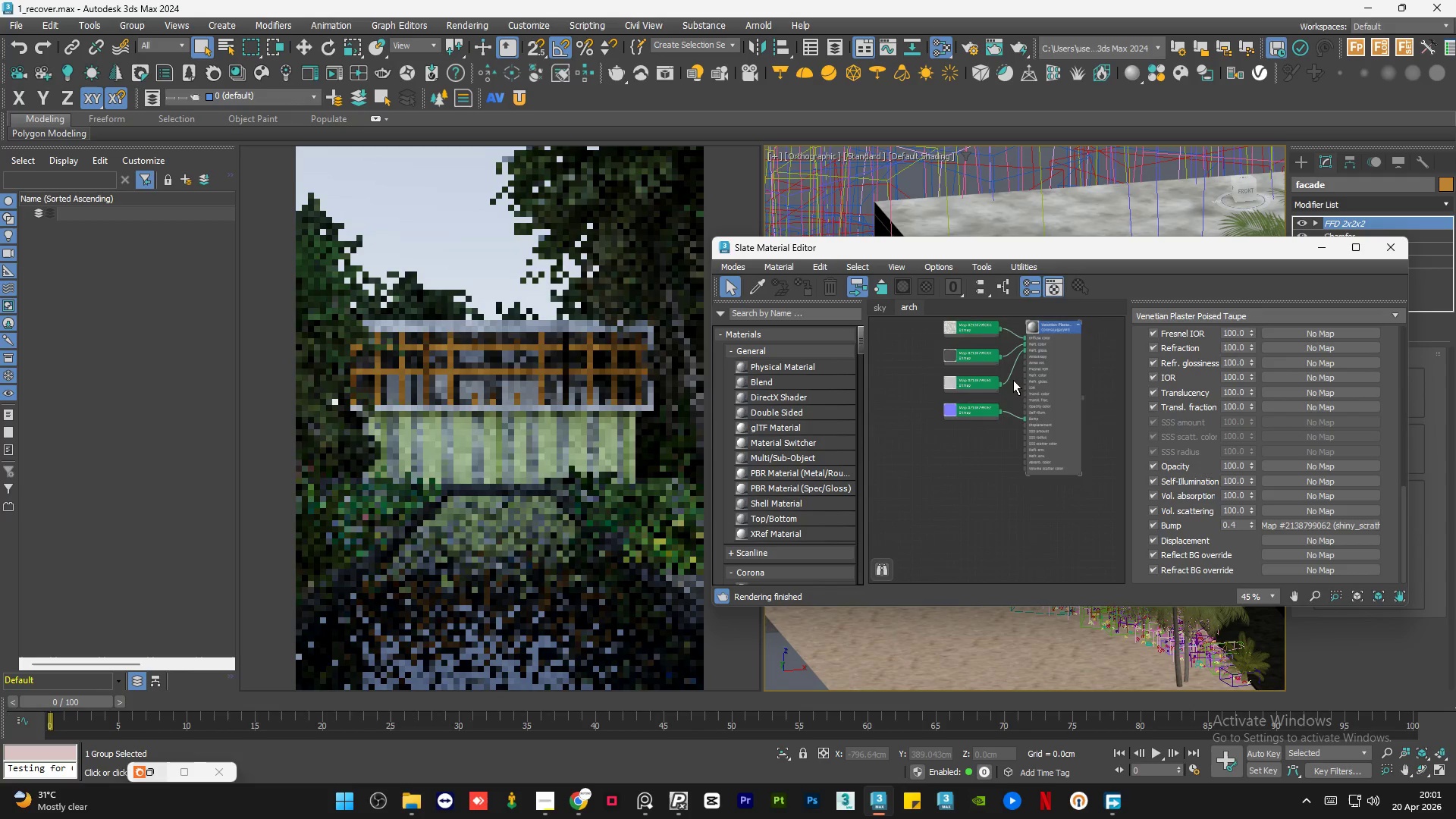 
scroll: coordinate [1023, 394], scroll_direction: down, amount: 6.0
 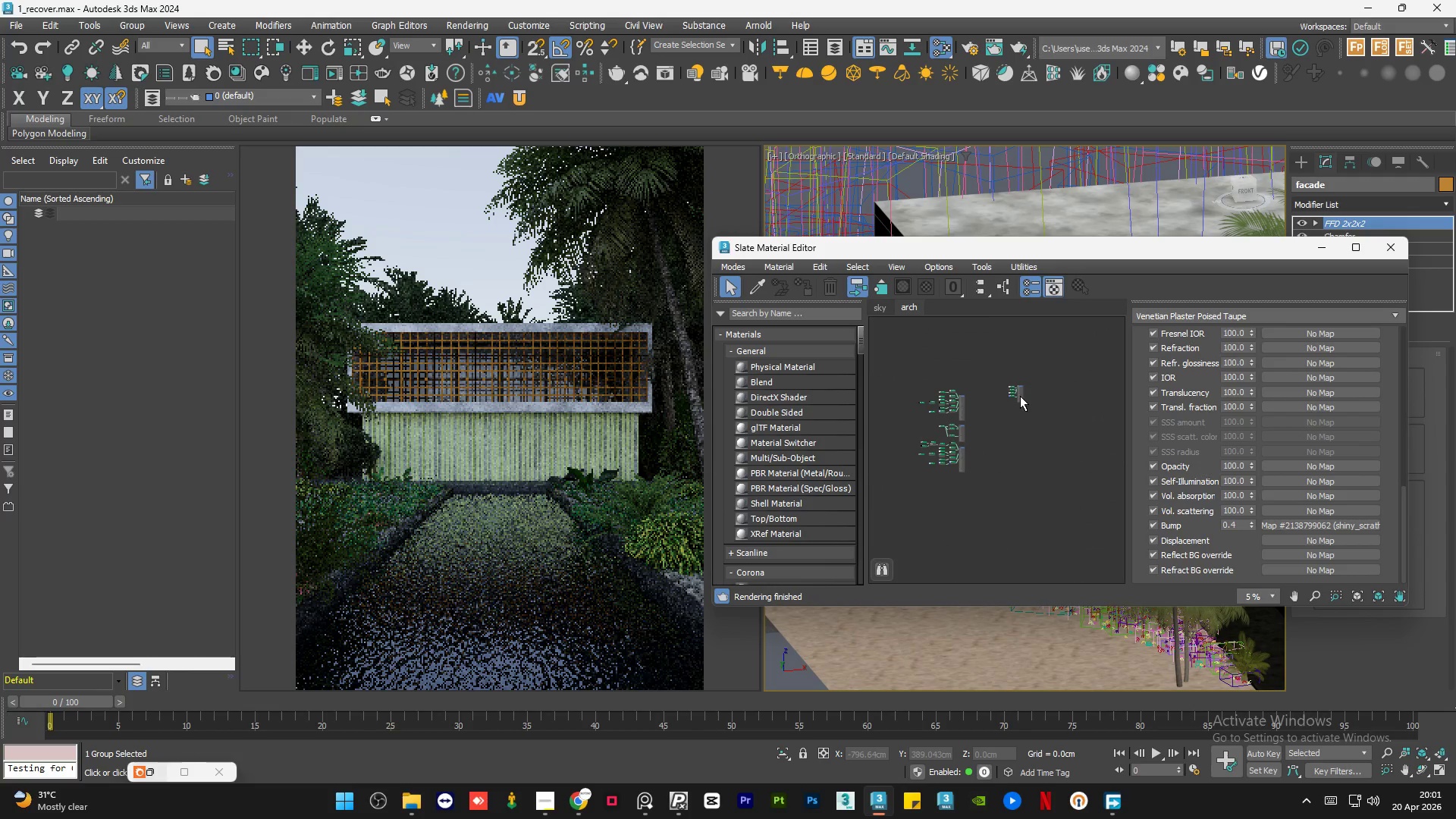 
left_click_drag(start_coordinate=[1020, 396], to_coordinate=[998, 410])
 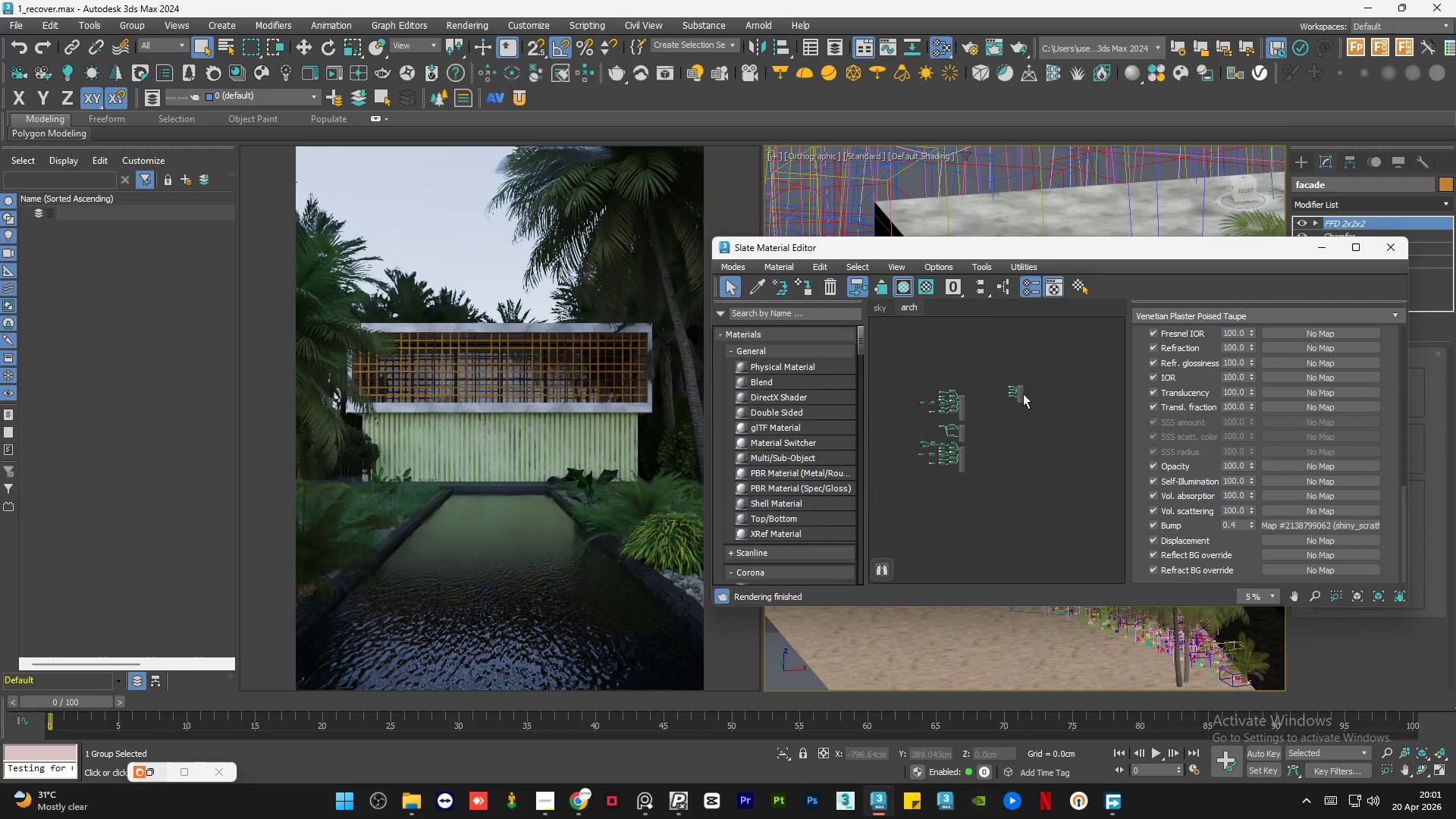 
left_click_drag(start_coordinate=[1023, 393], to_coordinate=[907, 398])
 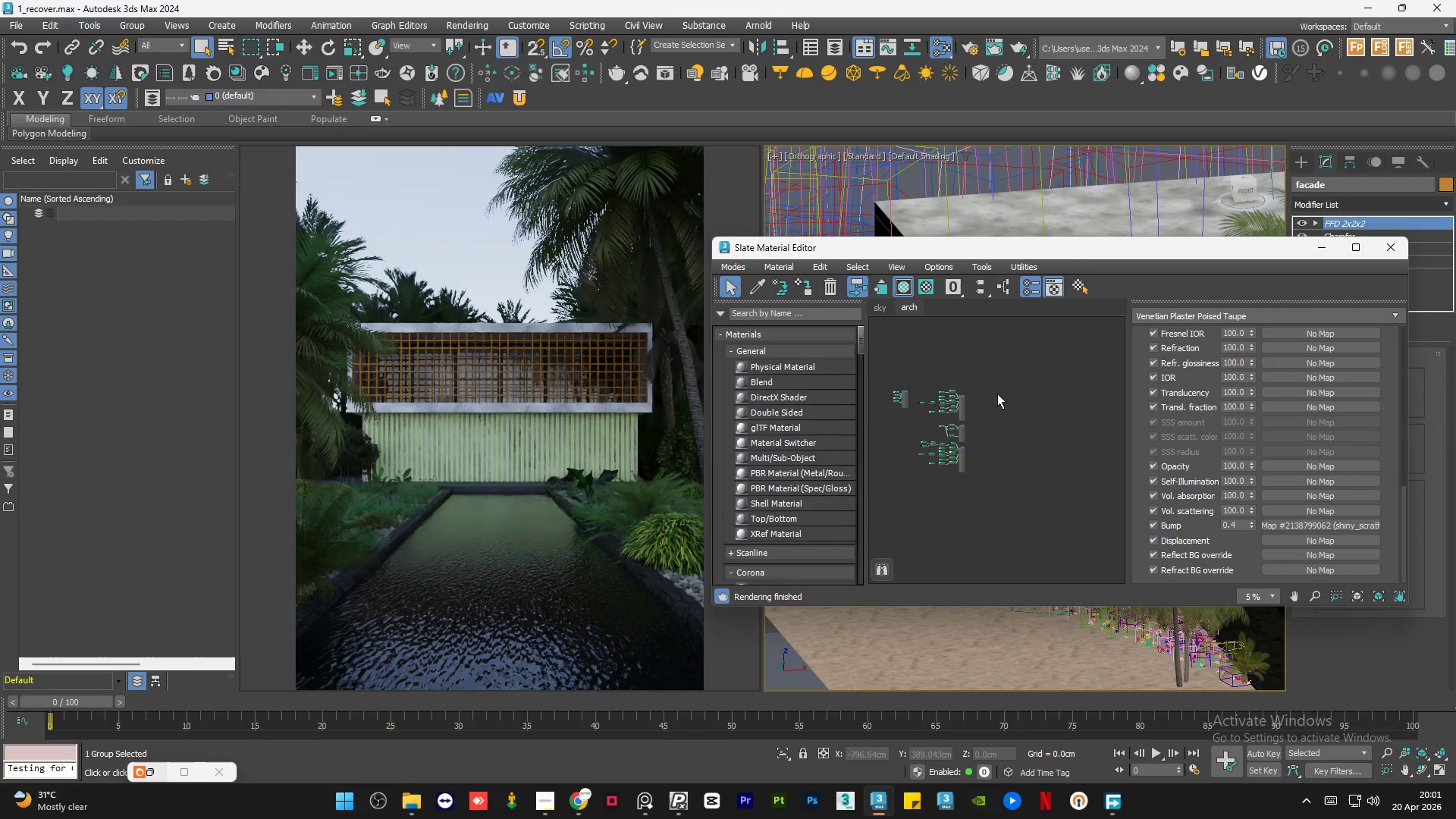 
scroll: coordinate [997, 394], scroll_direction: down, amount: 2.0
 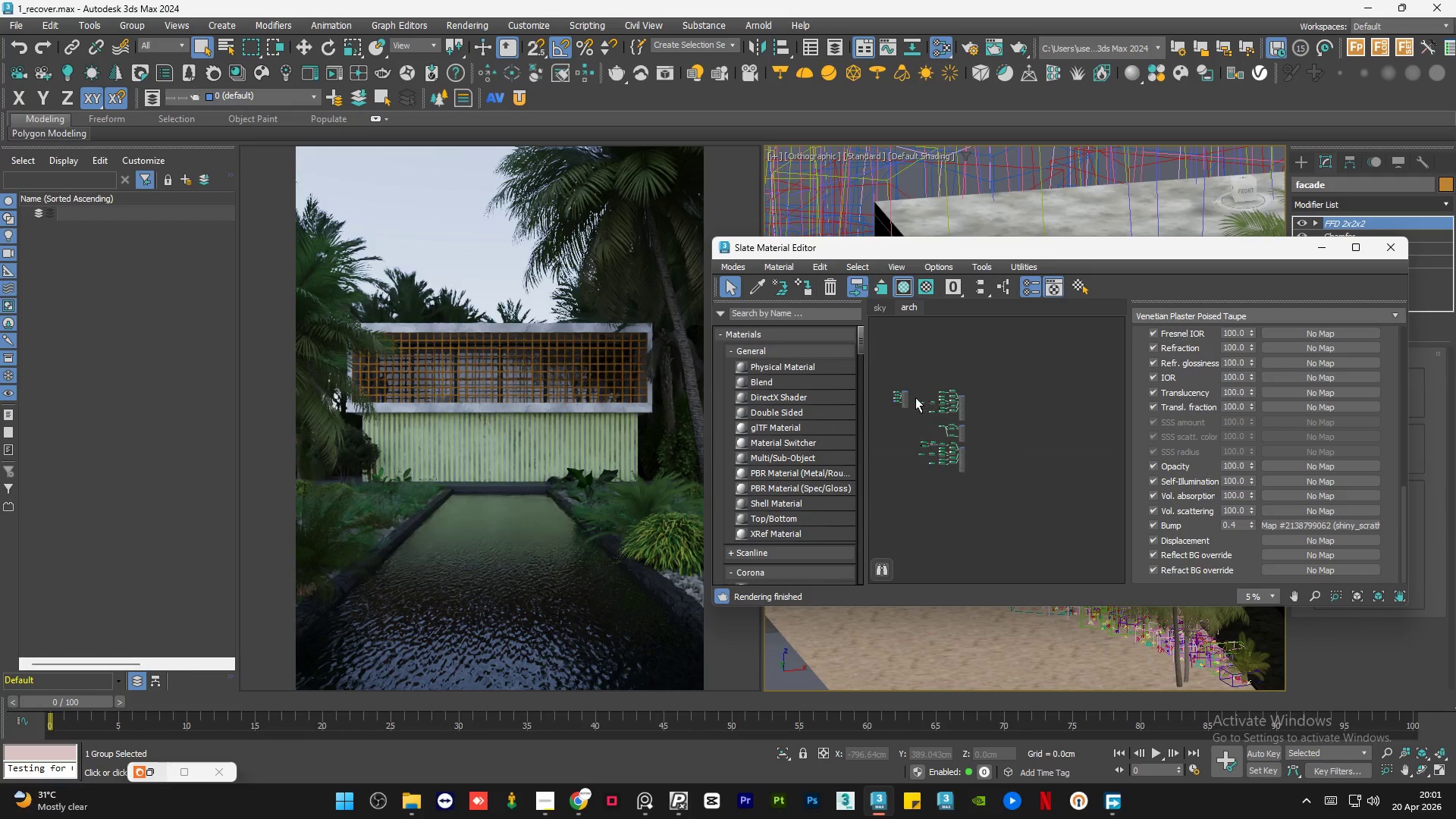 
scroll: coordinate [1029, 403], scroll_direction: up, amount: 1.0
 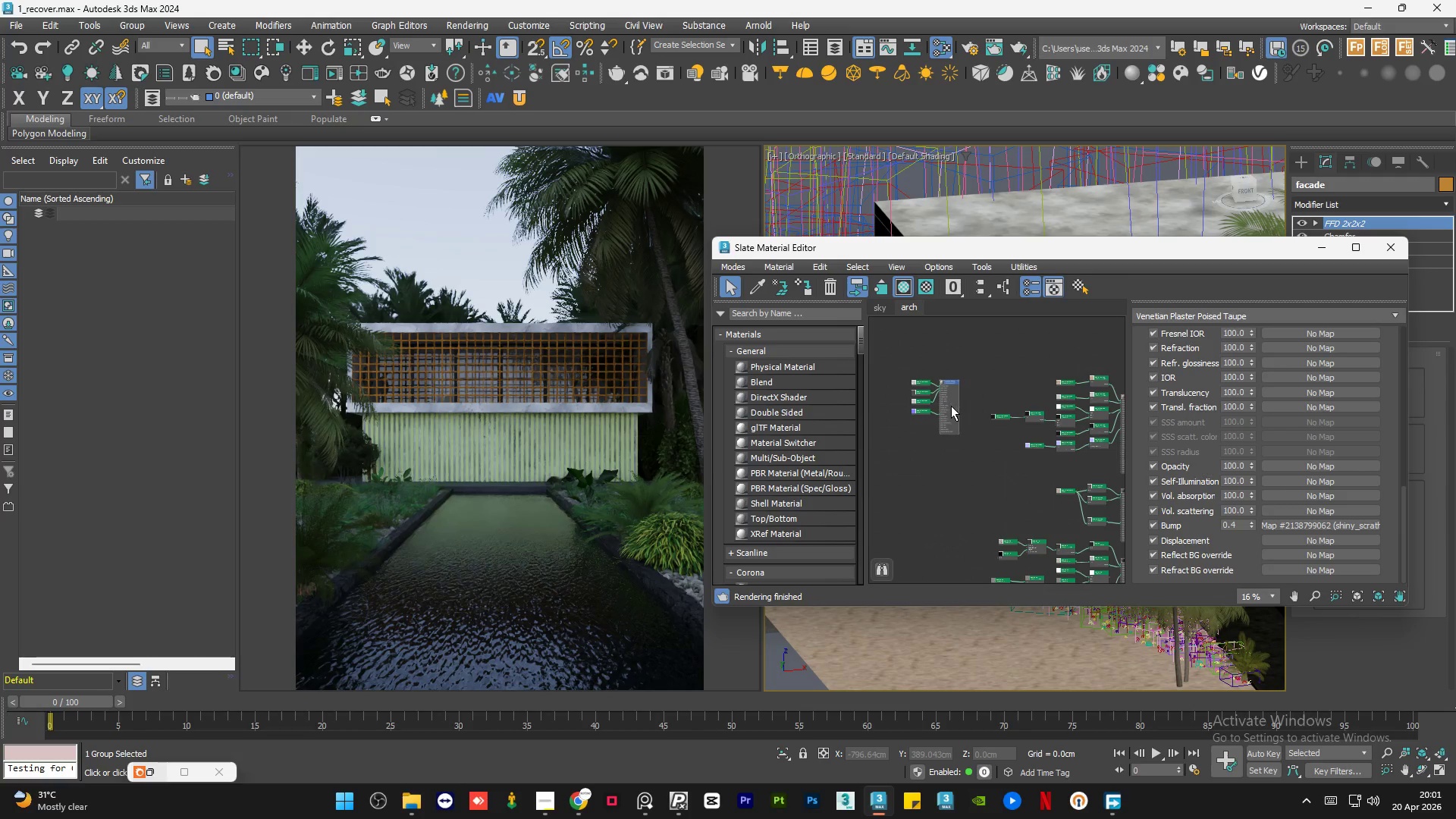 
left_click_drag(start_coordinate=[949, 407], to_coordinate=[965, 416])
 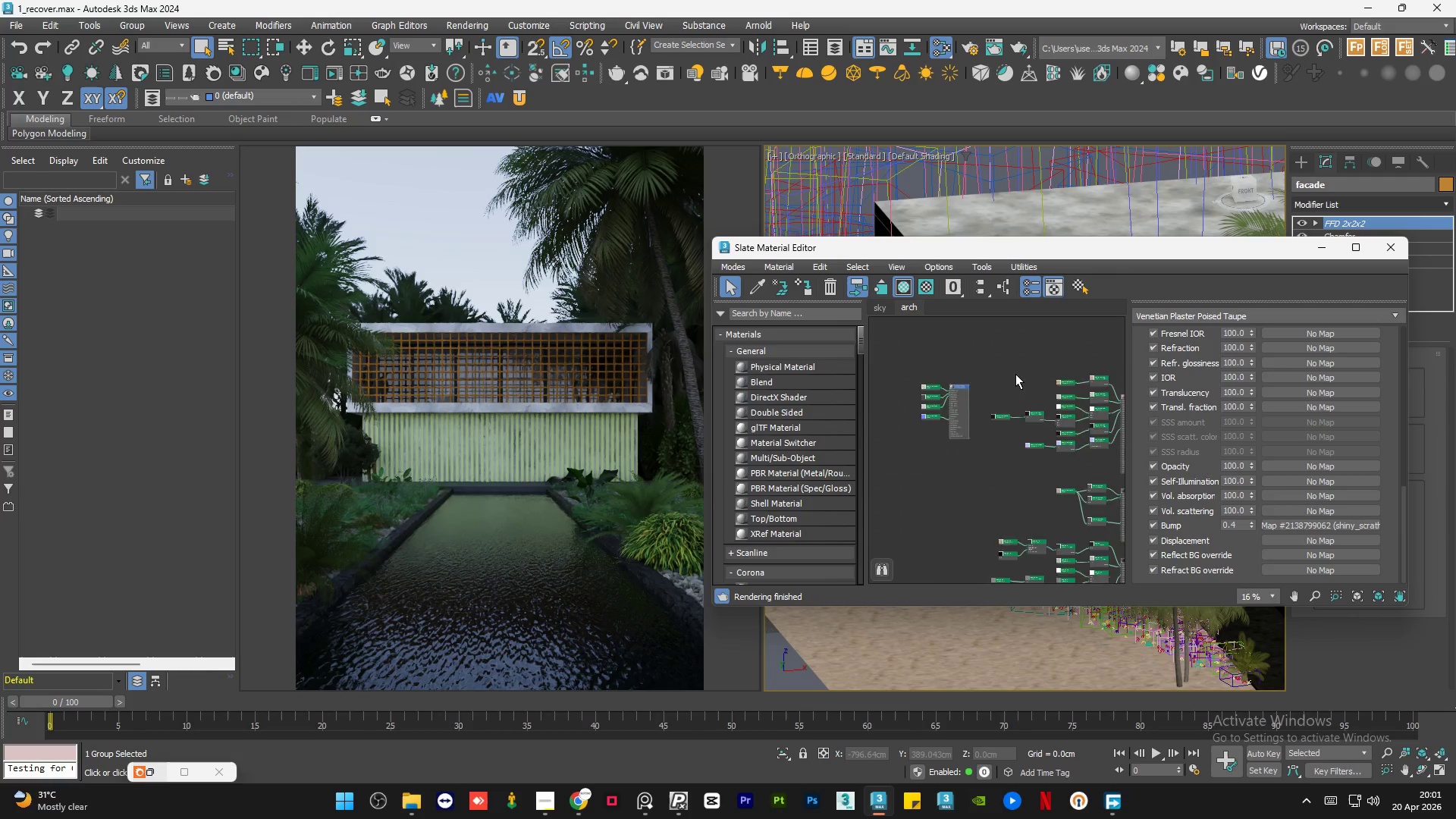 
scroll: coordinate [1006, 383], scroll_direction: none, amount: 0.0
 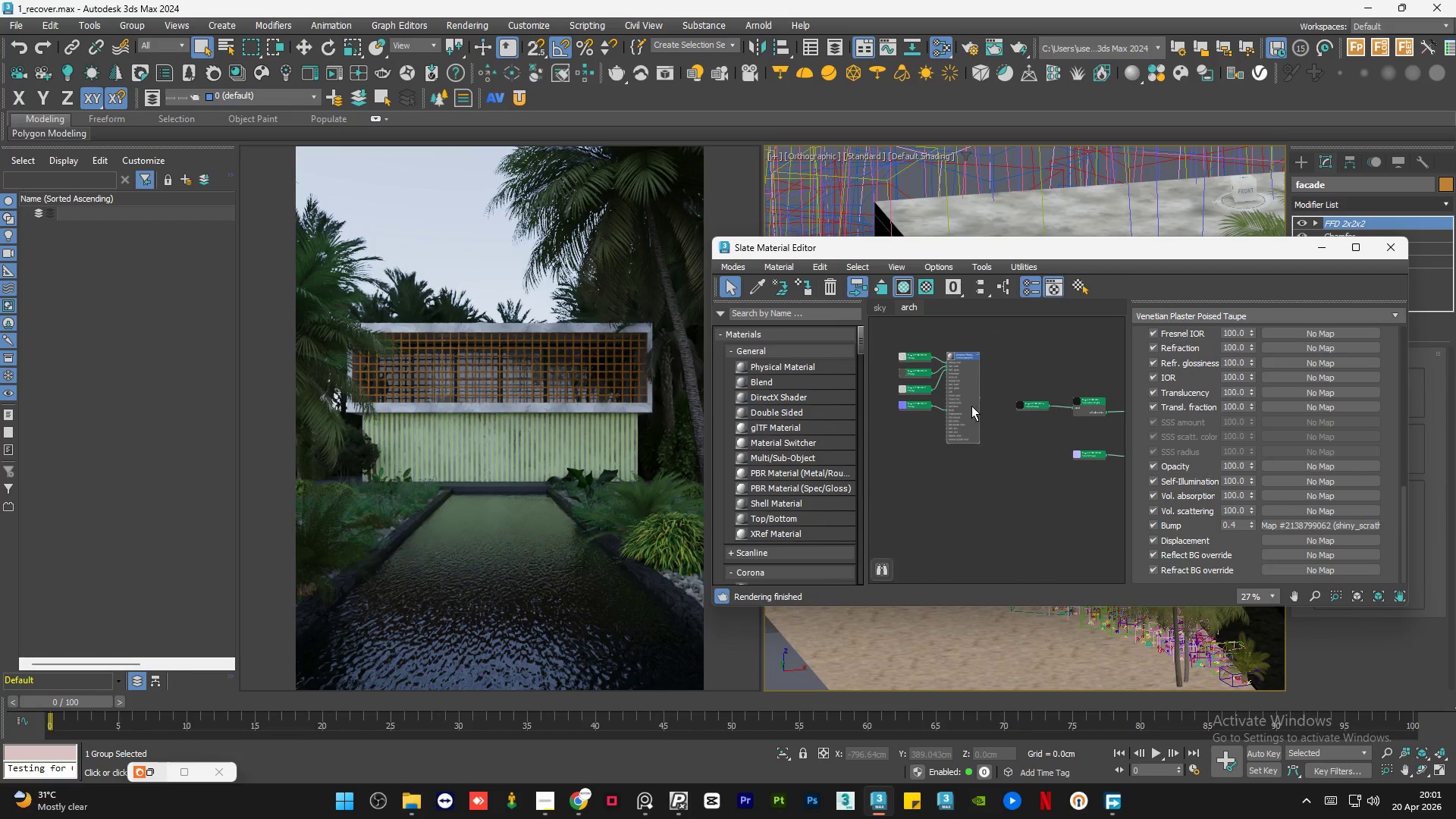 
left_click_drag(start_coordinate=[971, 406], to_coordinate=[965, 444])
 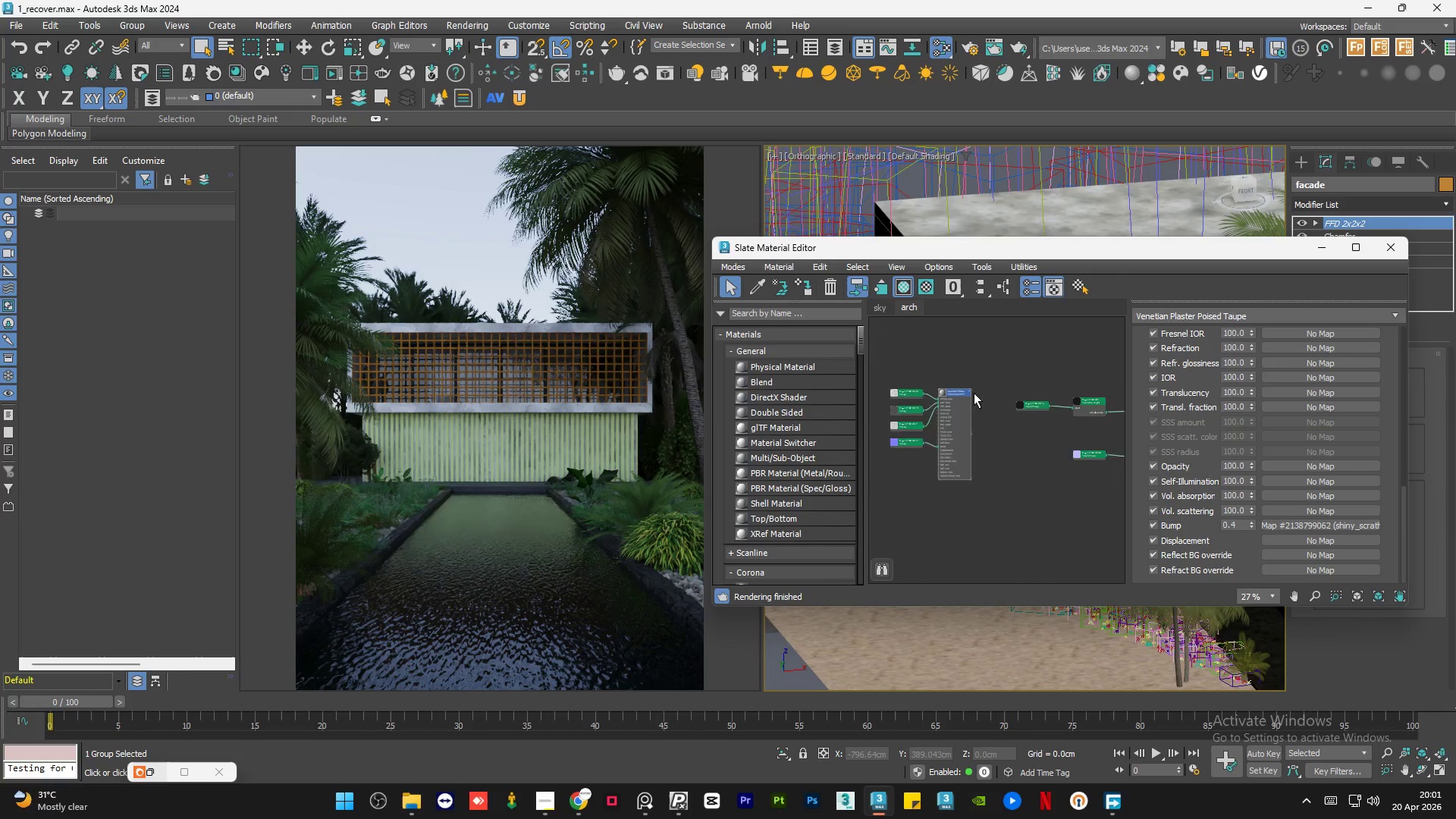 
left_click([965, 431])
 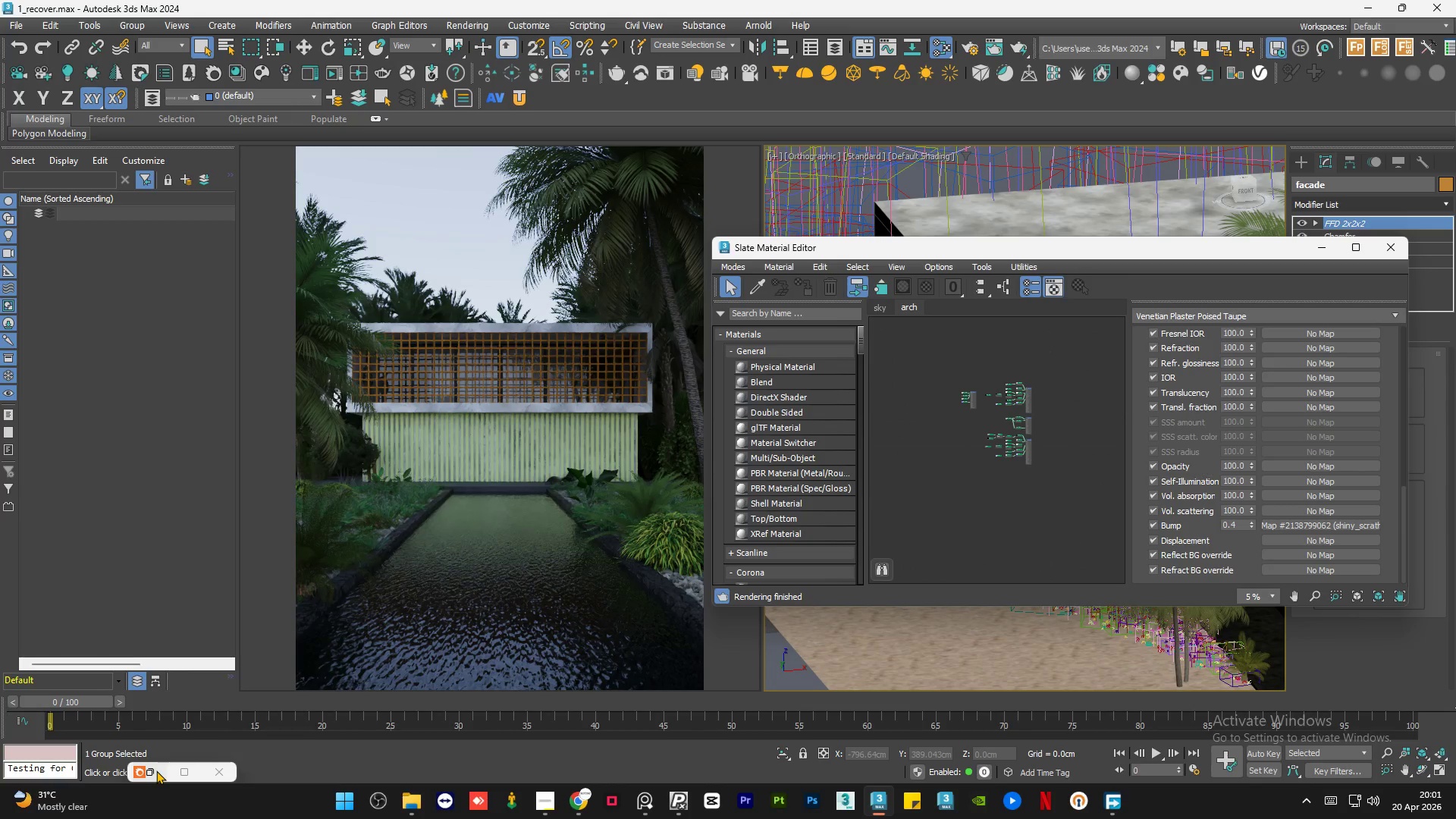 
scroll: coordinate [981, 391], scroll_direction: down, amount: 3.0
 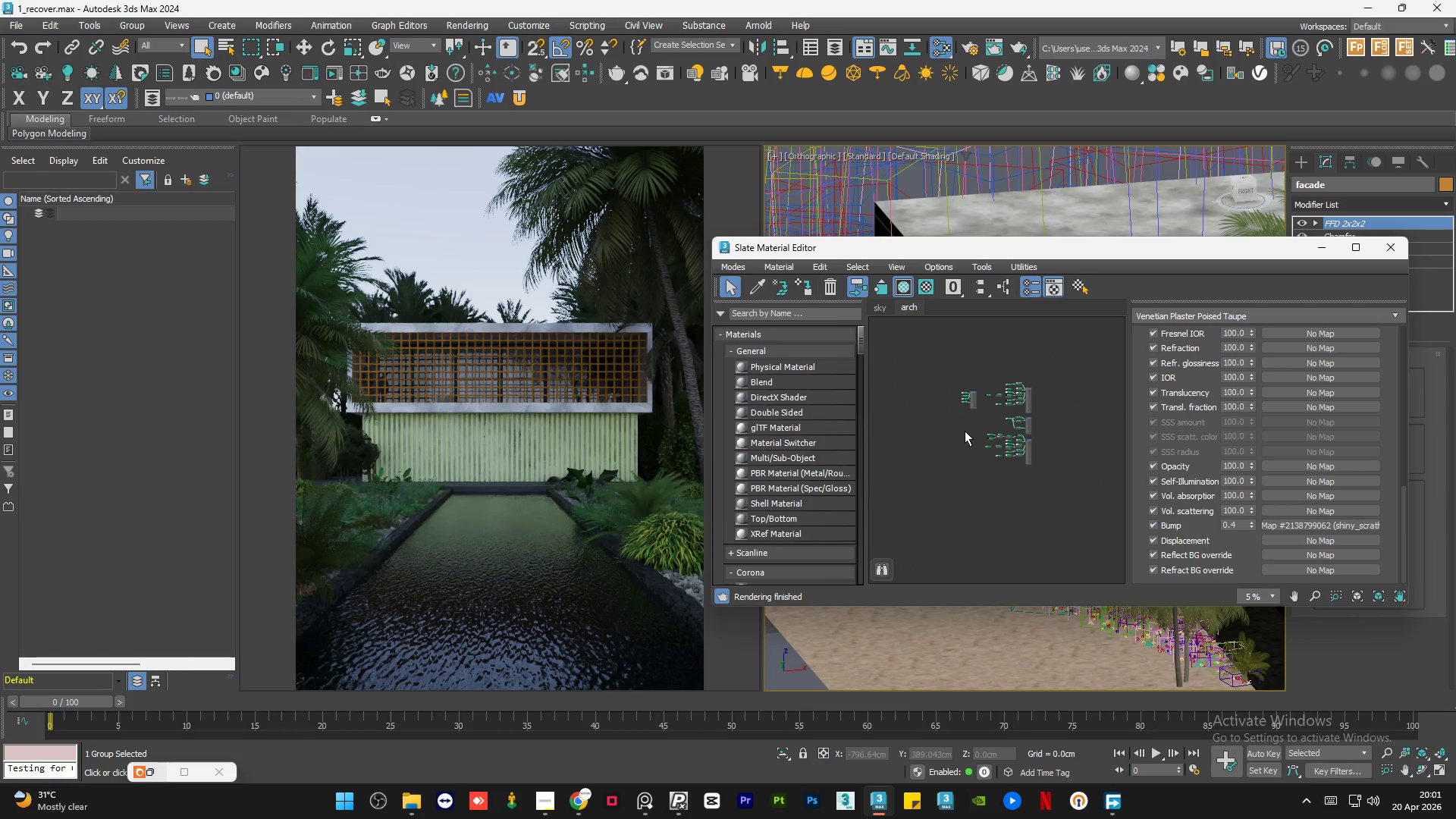 
left_click([156, 770])
 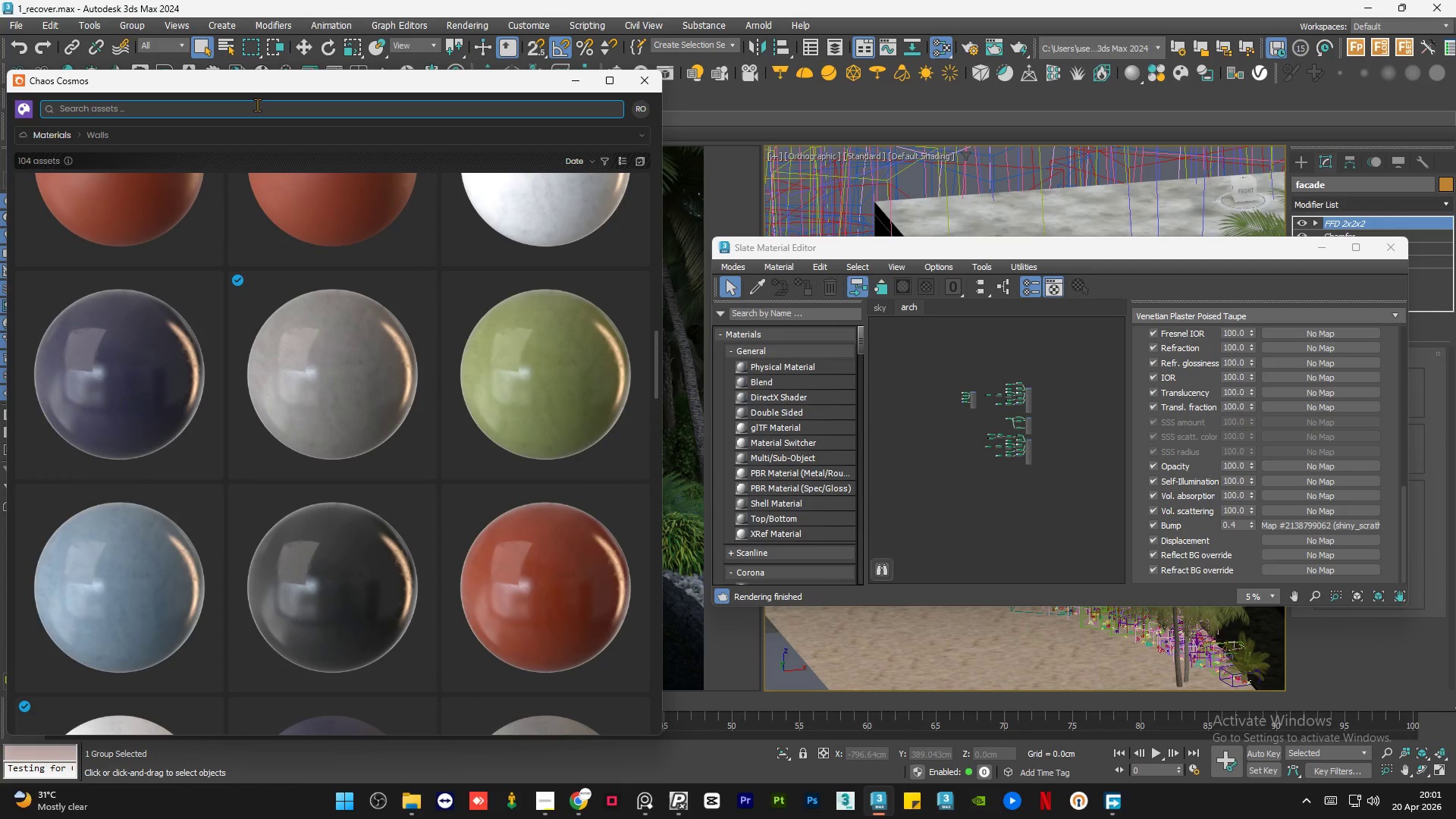 
left_click([256, 108])
 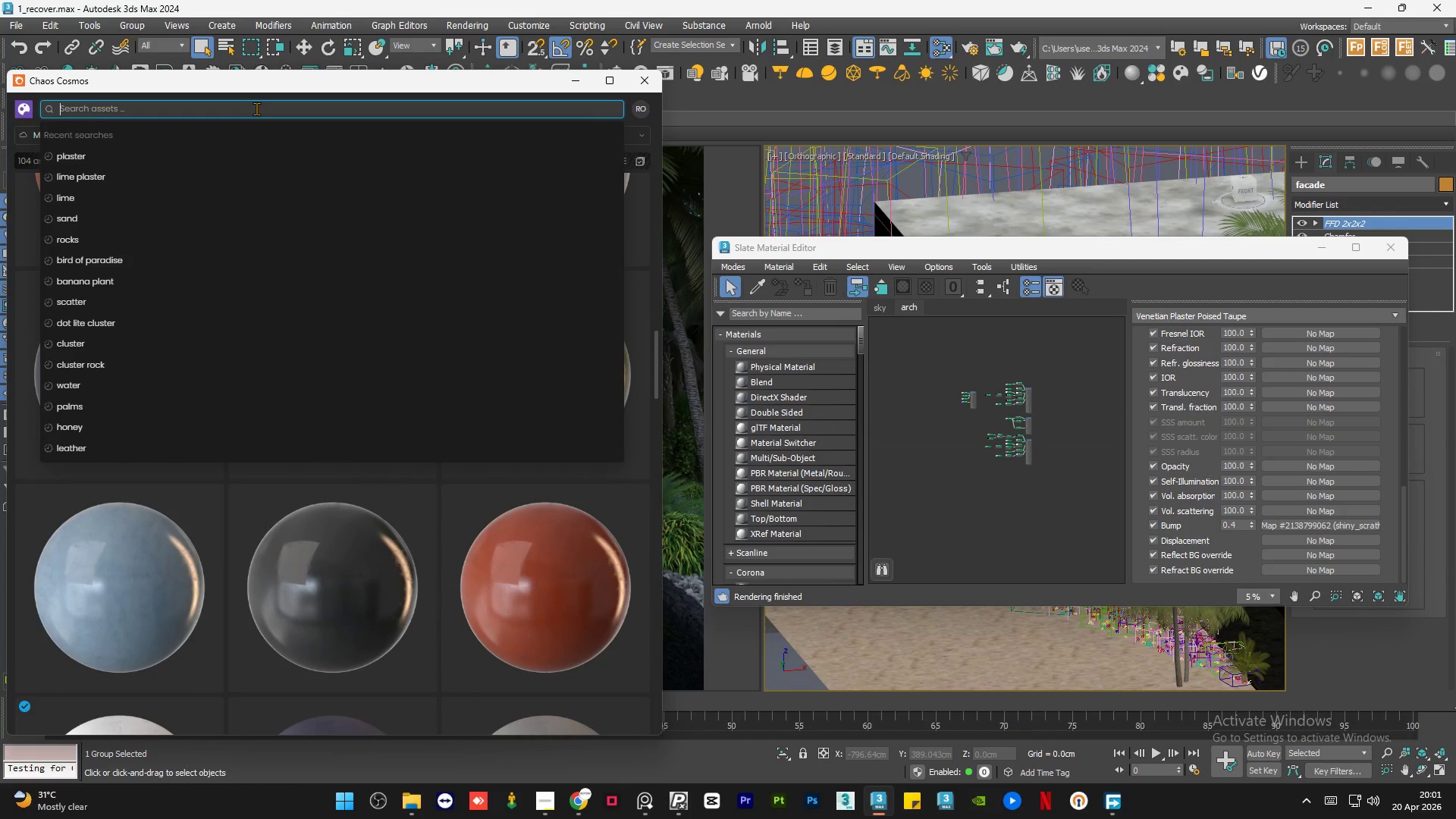 
left_click([256, 108])
 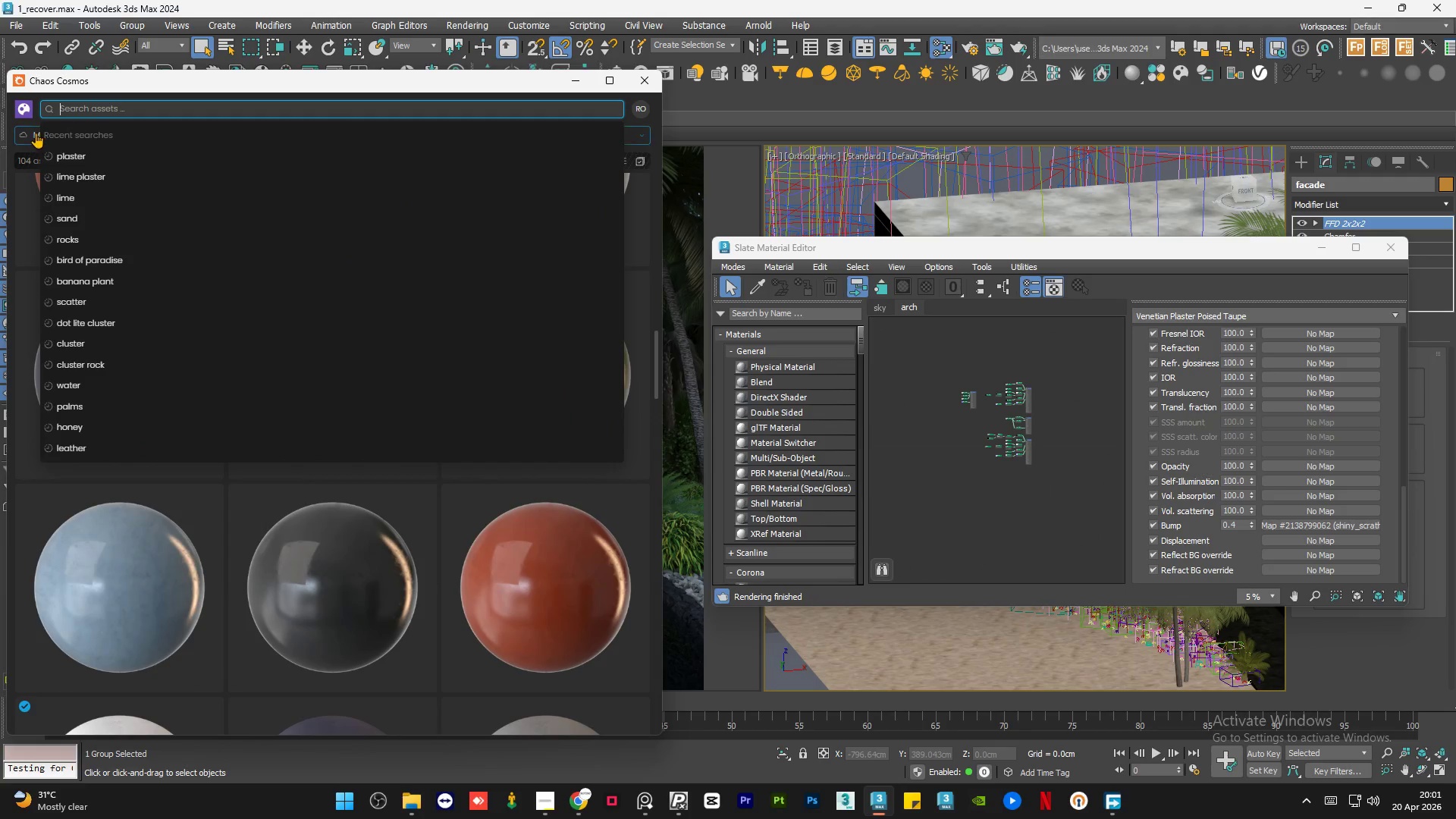 
left_click([27, 133])
 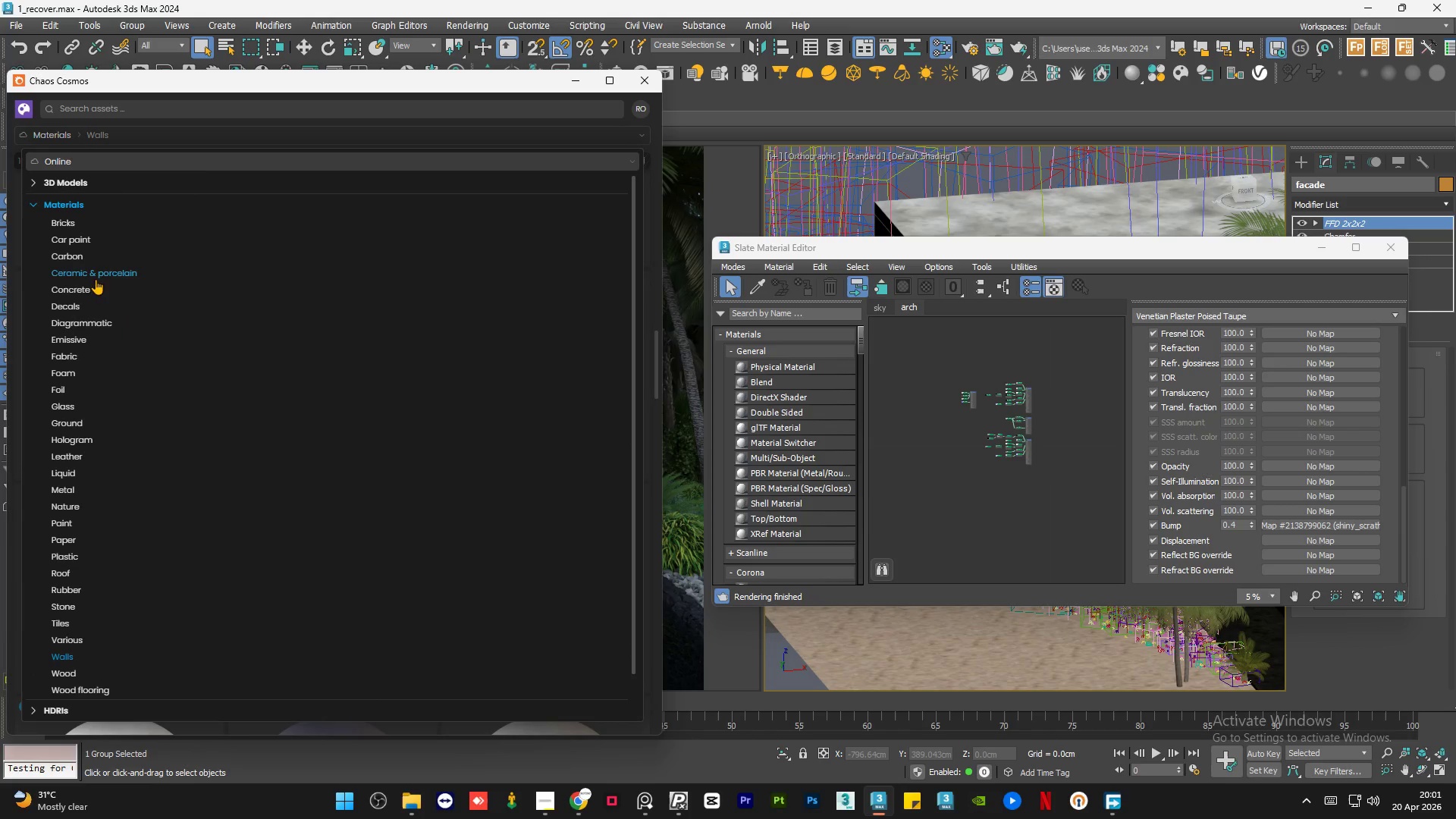 
left_click([93, 290])
 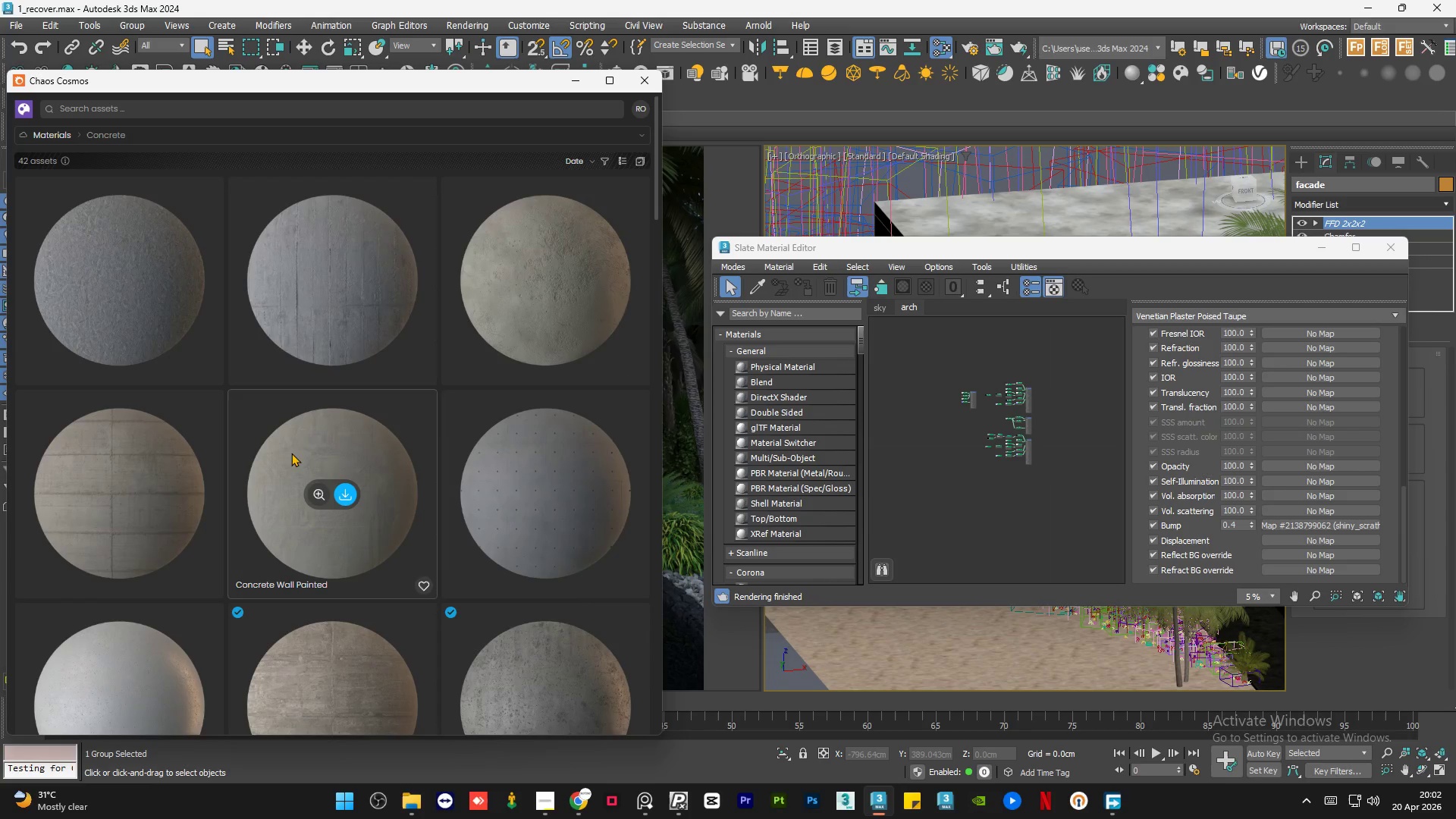 
wait(6.44)
 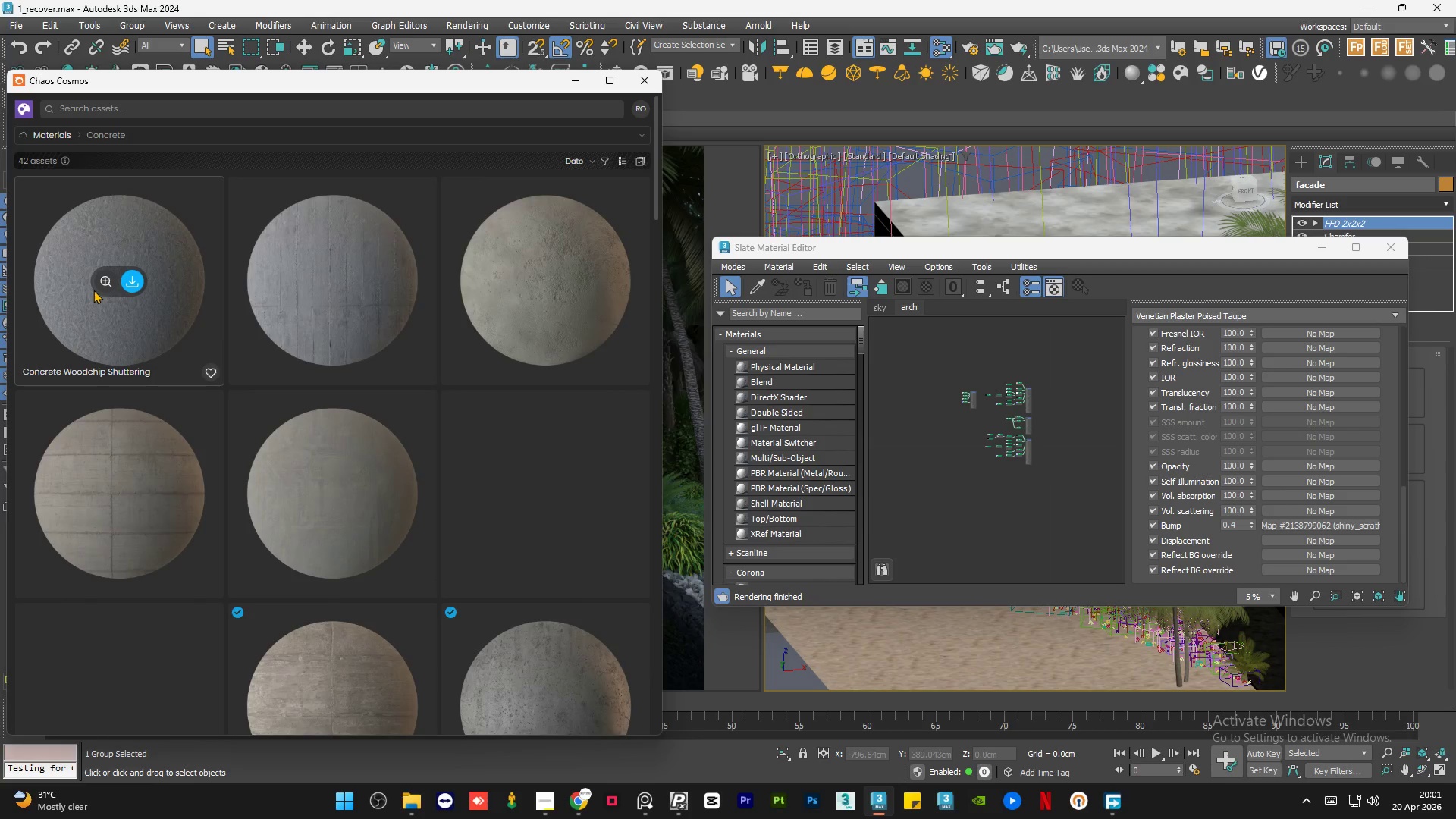 
scroll: coordinate [149, 290], scroll_direction: down, amount: 5.0
 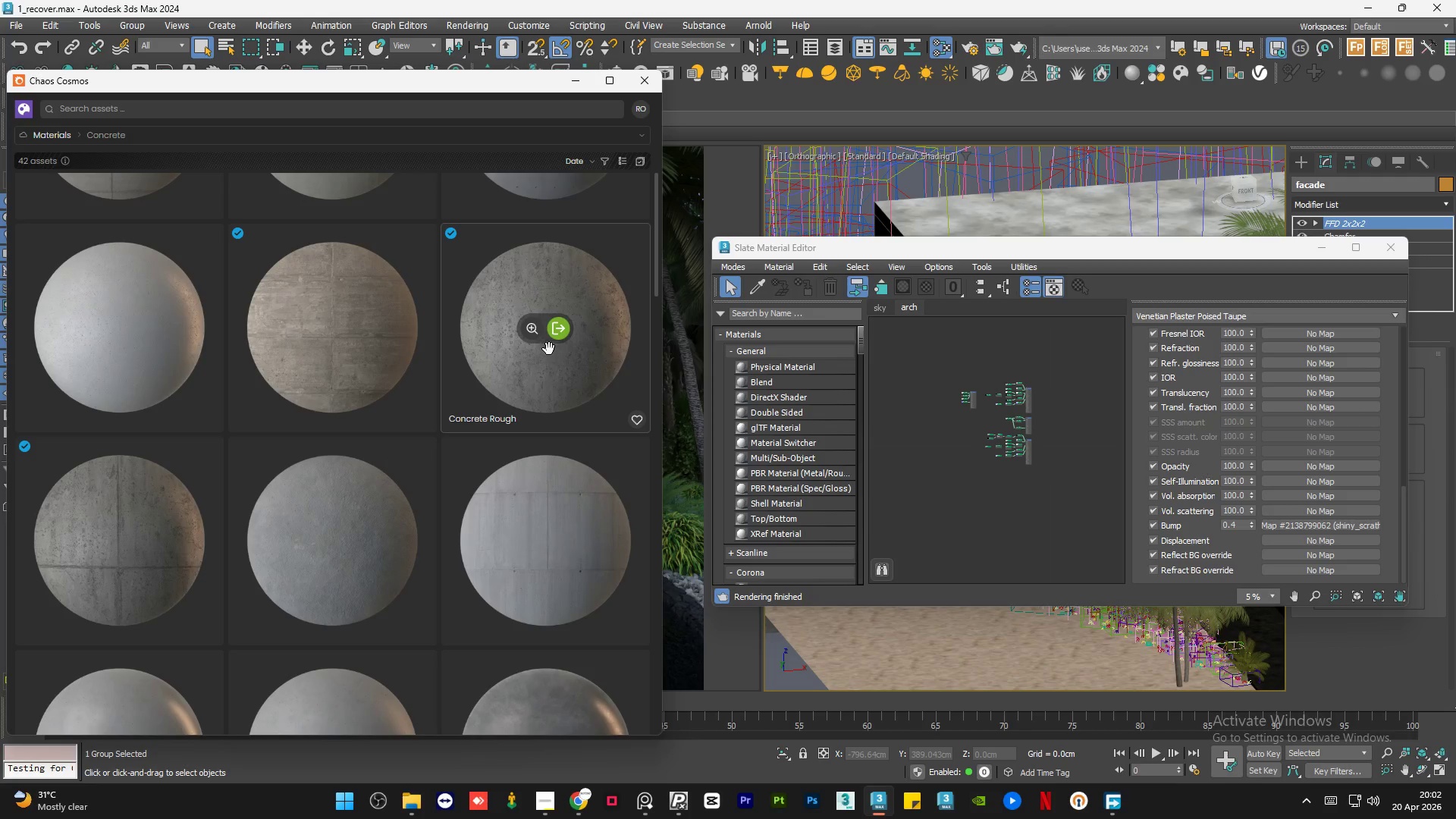 
mouse_move([153, 491])
 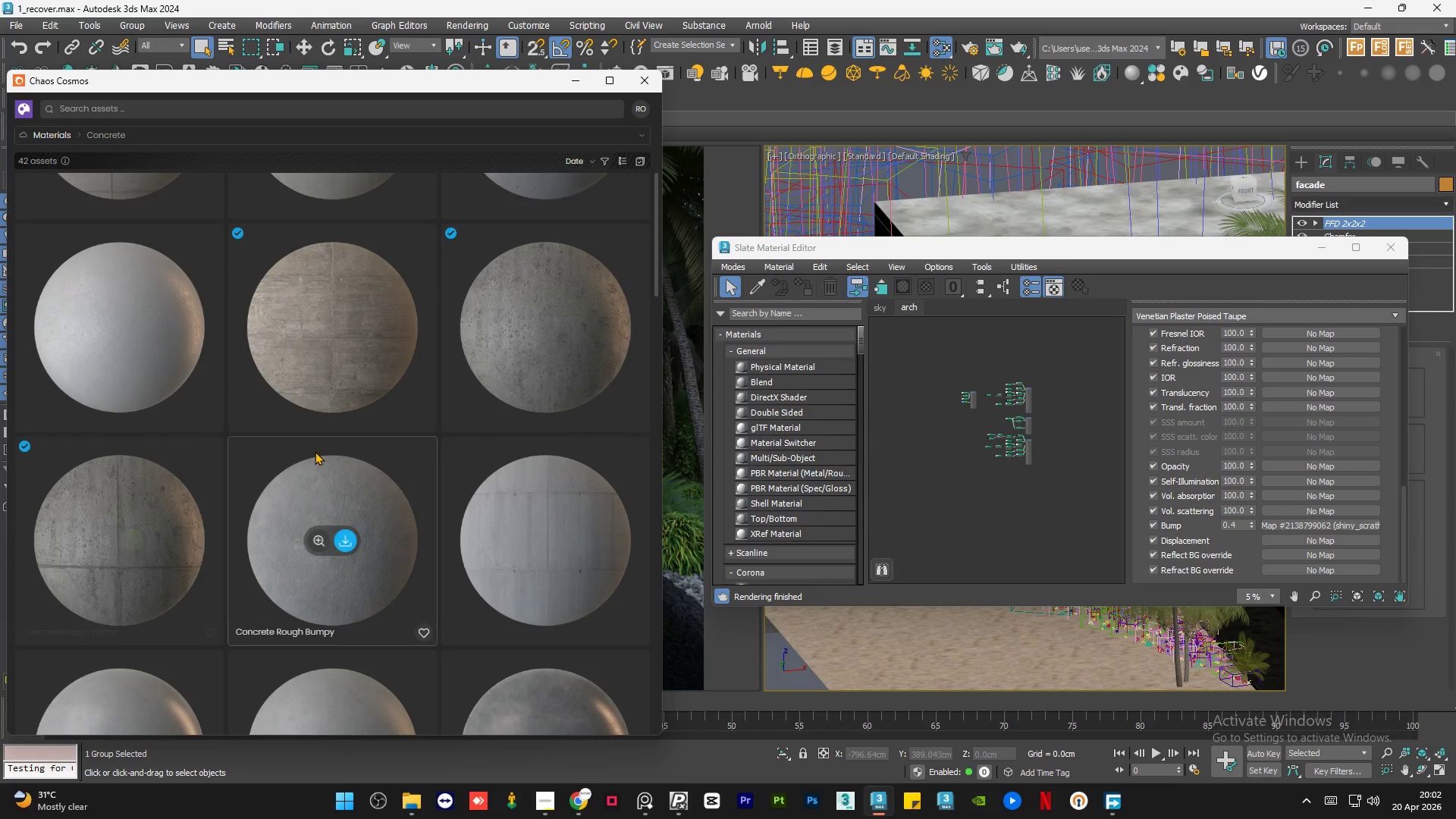 
scroll: coordinate [522, 524], scroll_direction: down, amount: 14.0
 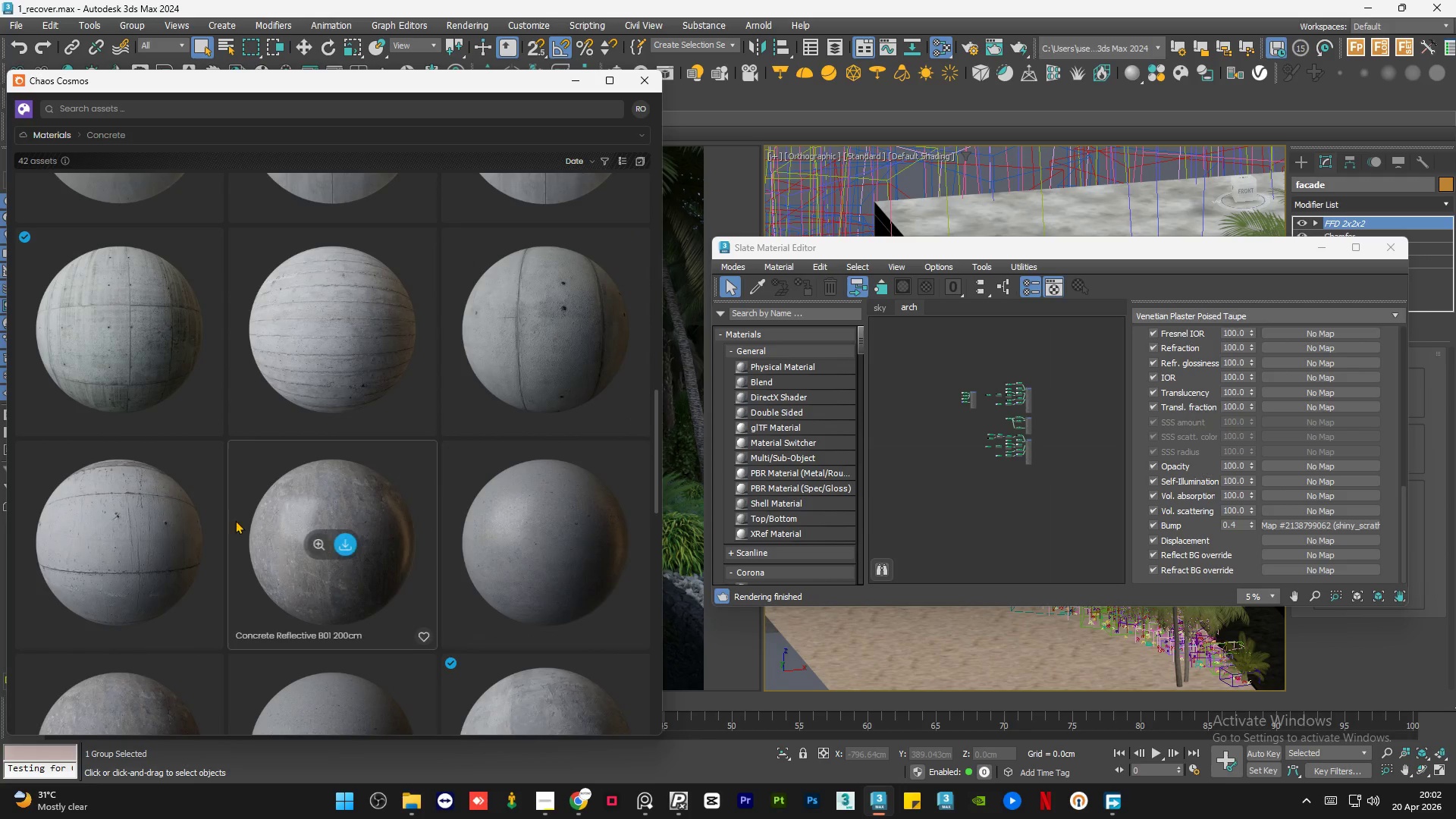 
scroll: coordinate [513, 615], scroll_direction: down, amount: 5.0
 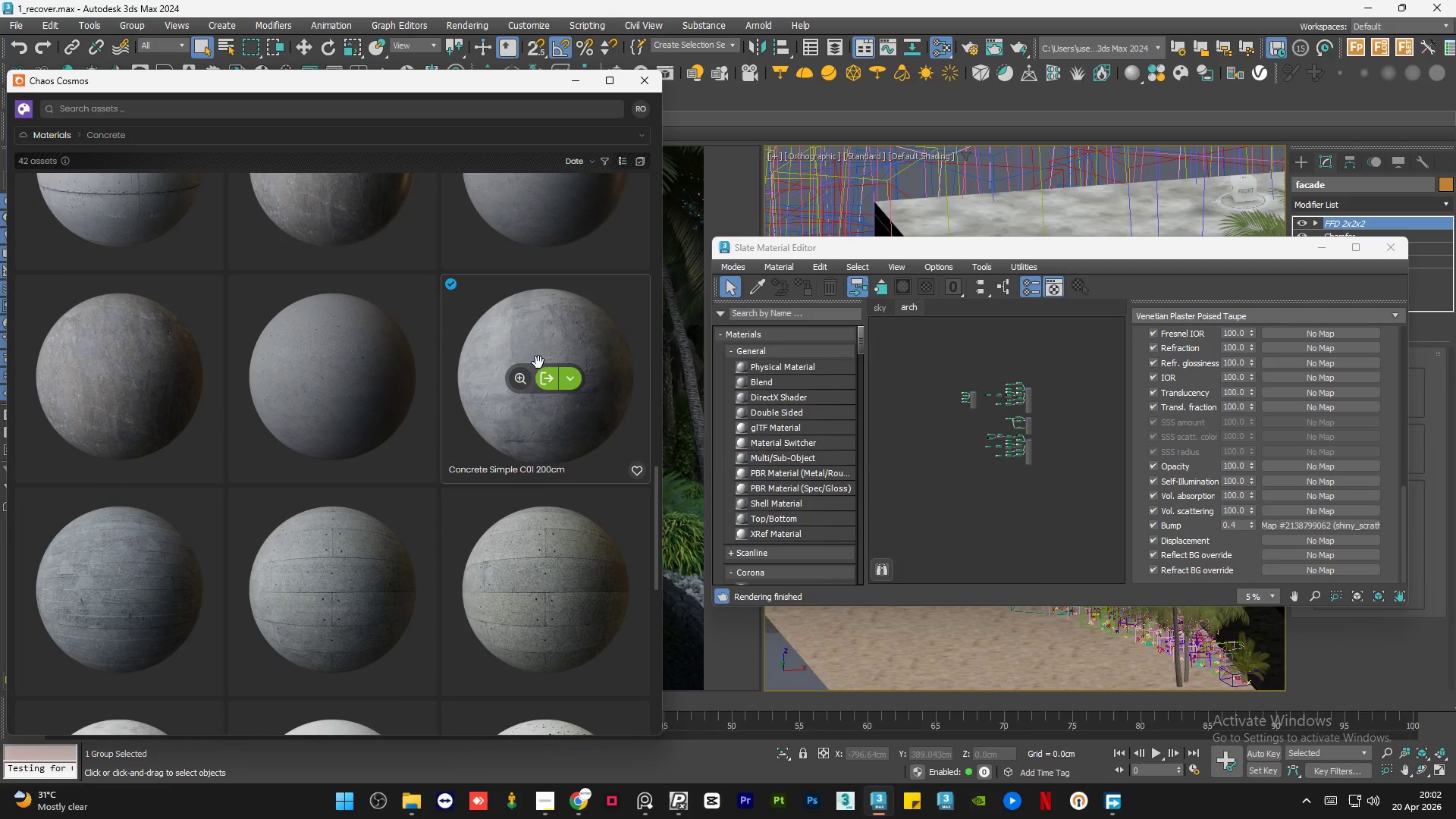 
scroll: coordinate [538, 362], scroll_direction: up, amount: 18.0
 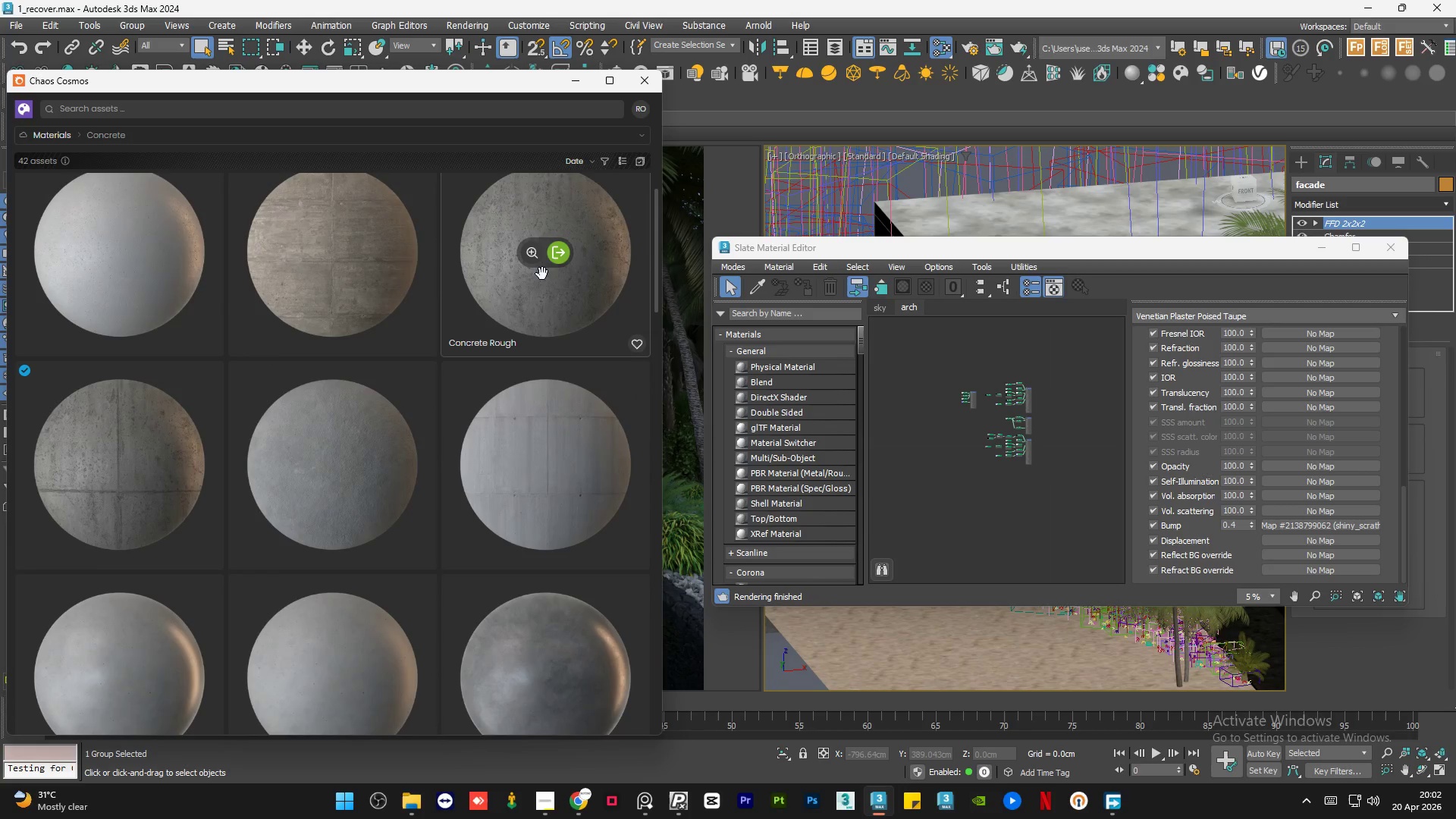 
scroll: coordinate [513, 478], scroll_direction: down, amount: 17.0
 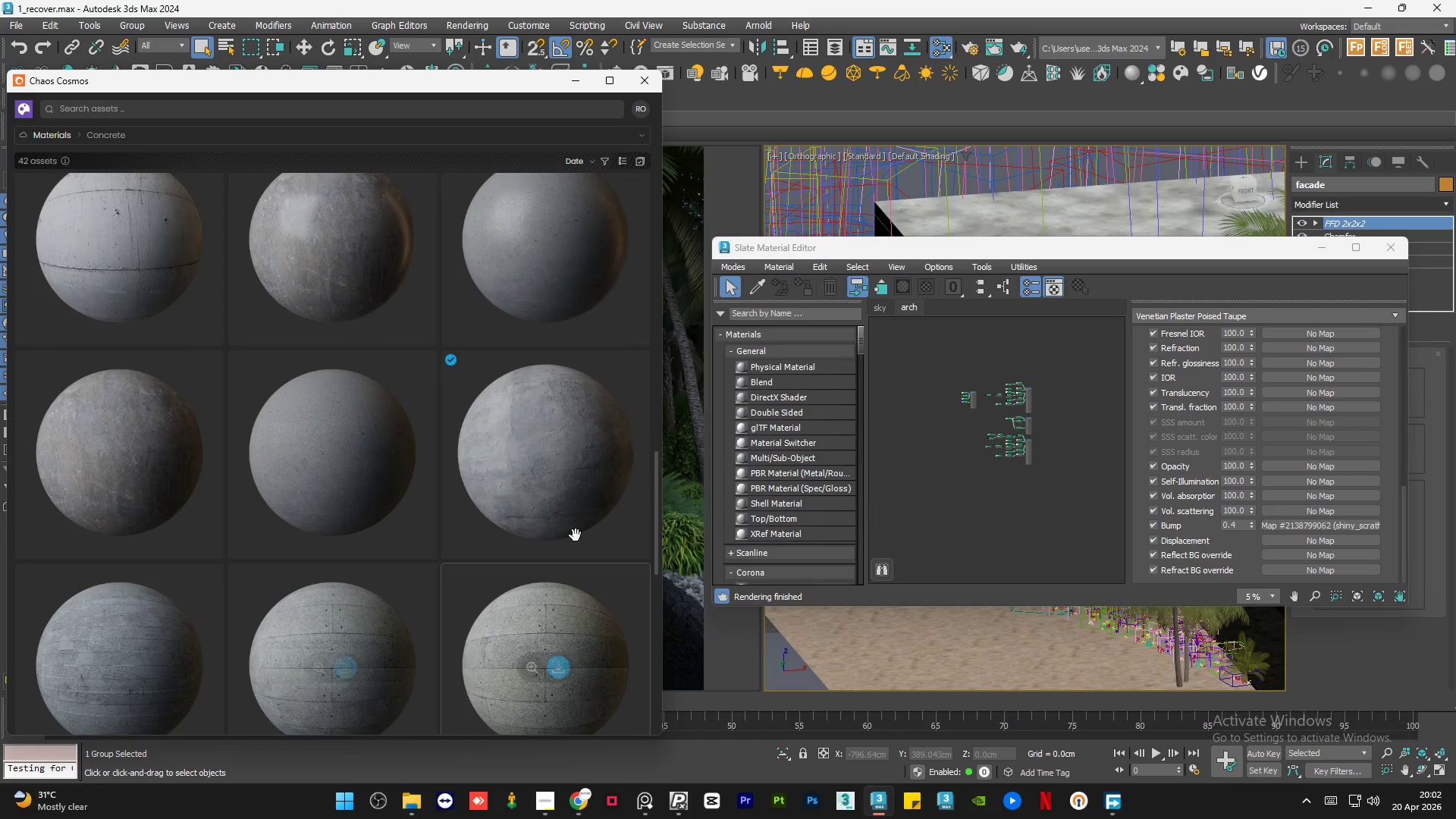 
left_click_drag(start_coordinate=[521, 409], to_coordinate=[971, 424])
 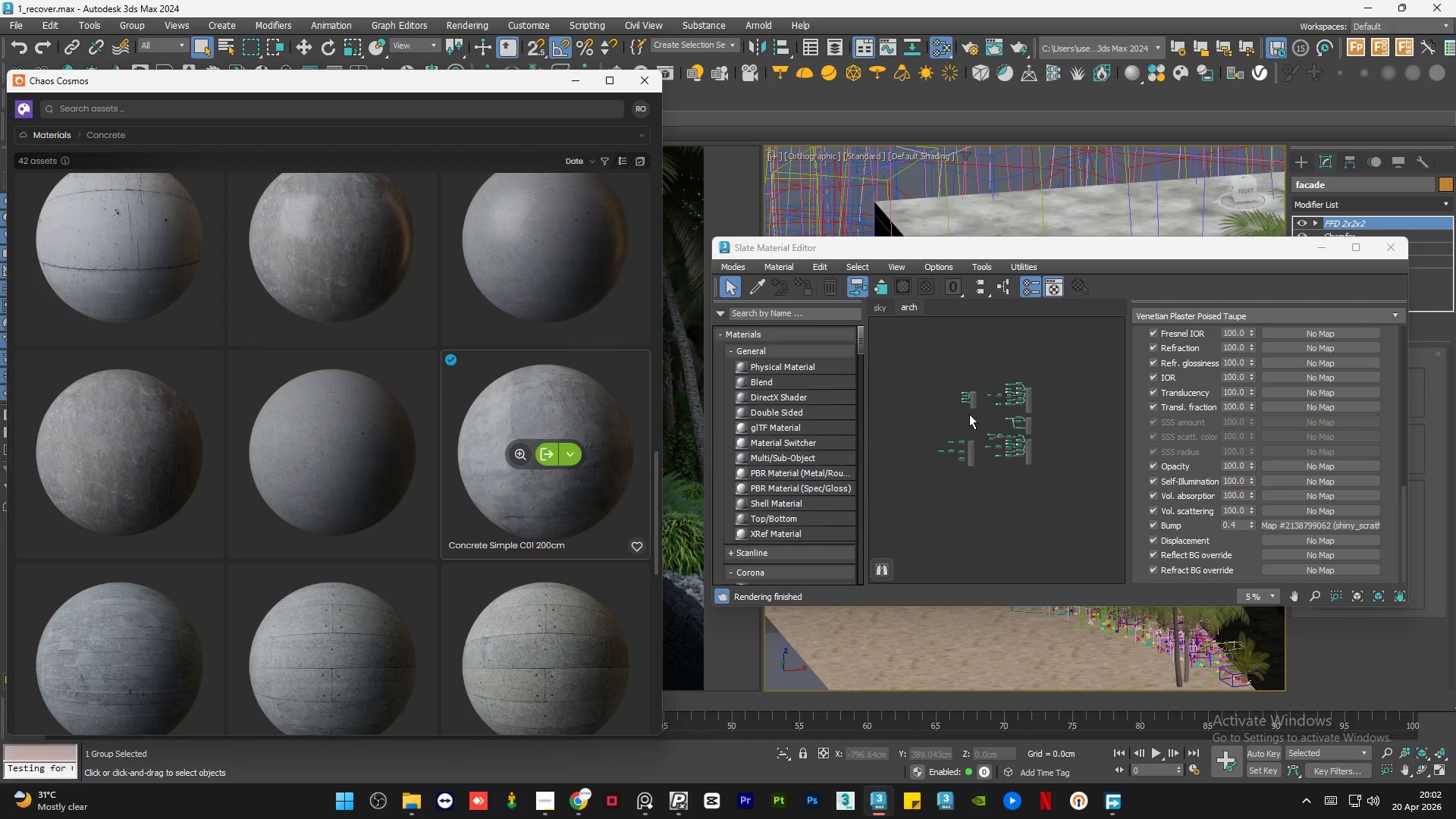 
scroll: coordinate [968, 414], scroll_direction: up, amount: 2.0
 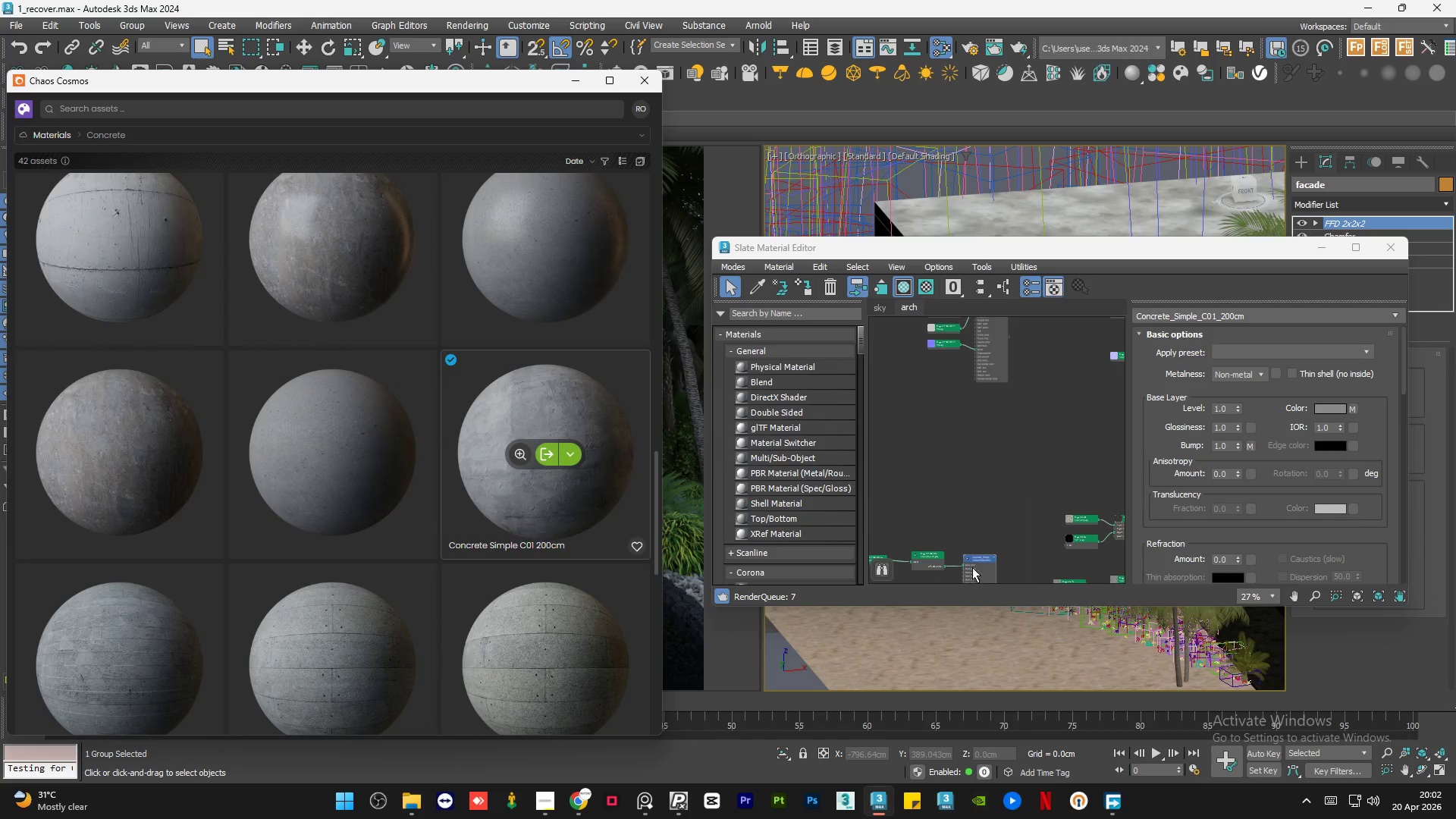 
left_click_drag(start_coordinate=[975, 568], to_coordinate=[983, 469])
 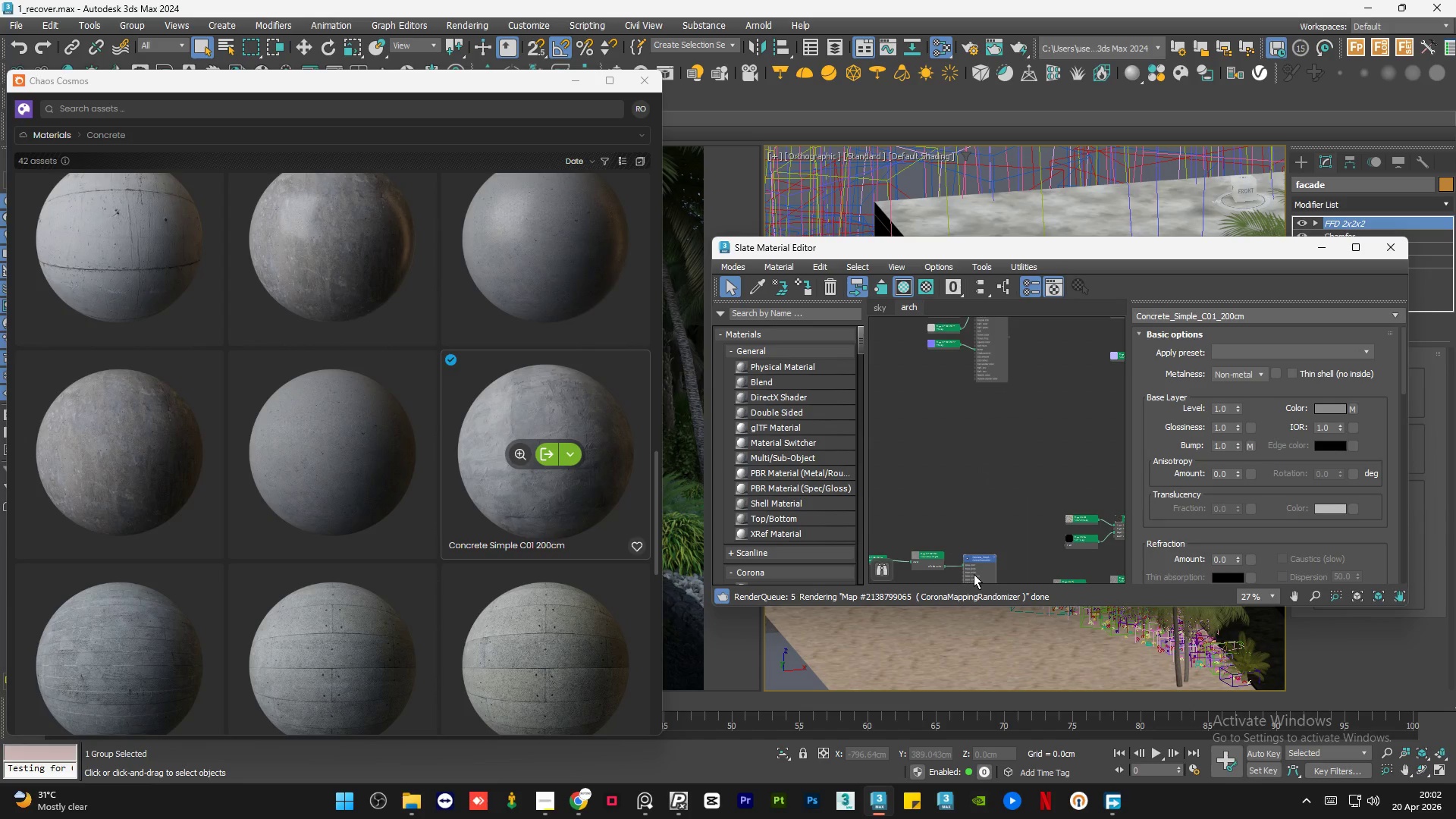 
left_click_drag(start_coordinate=[974, 574], to_coordinate=[977, 502])
 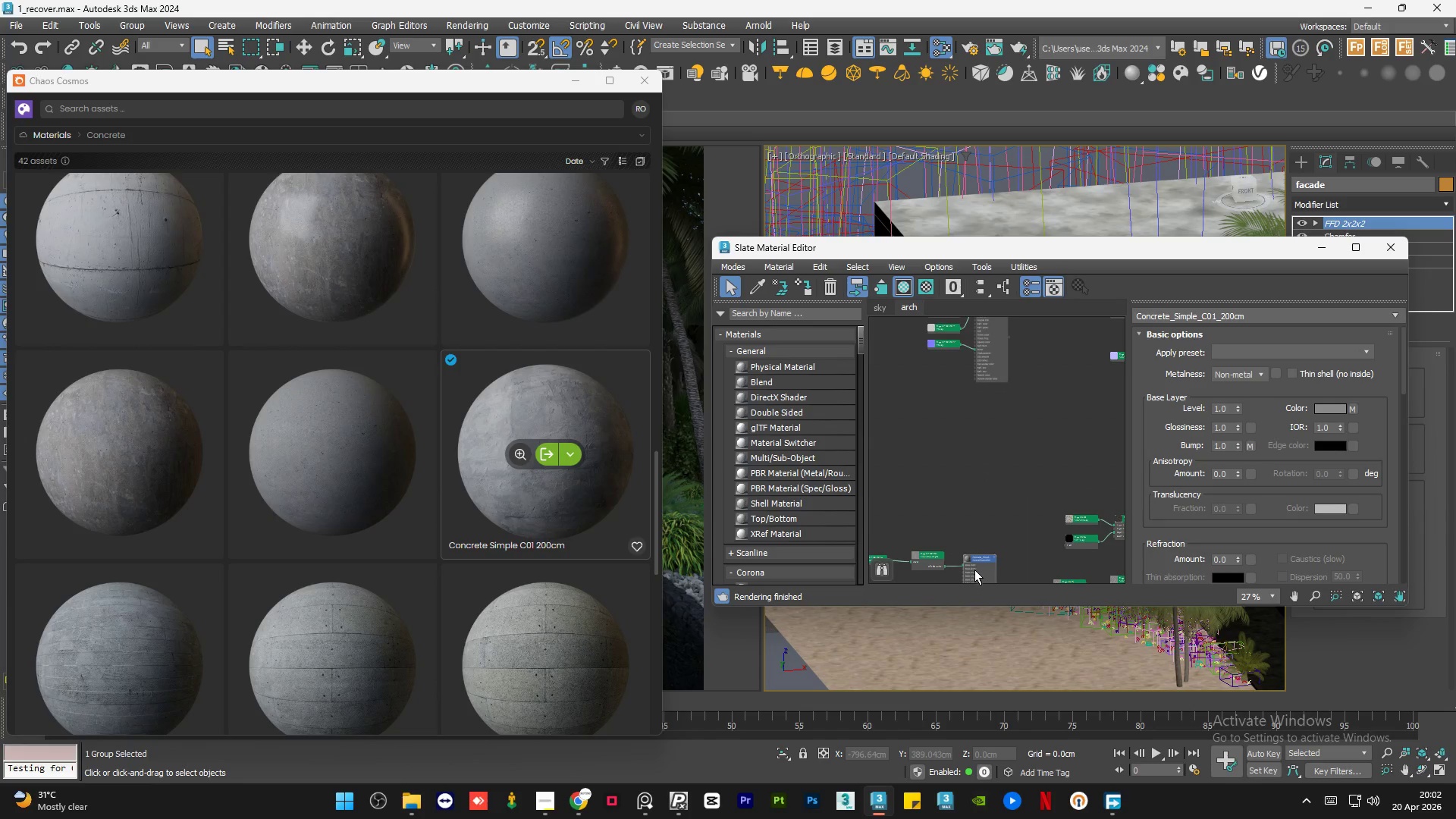 
left_click_drag(start_coordinate=[974, 573], to_coordinate=[985, 409])
 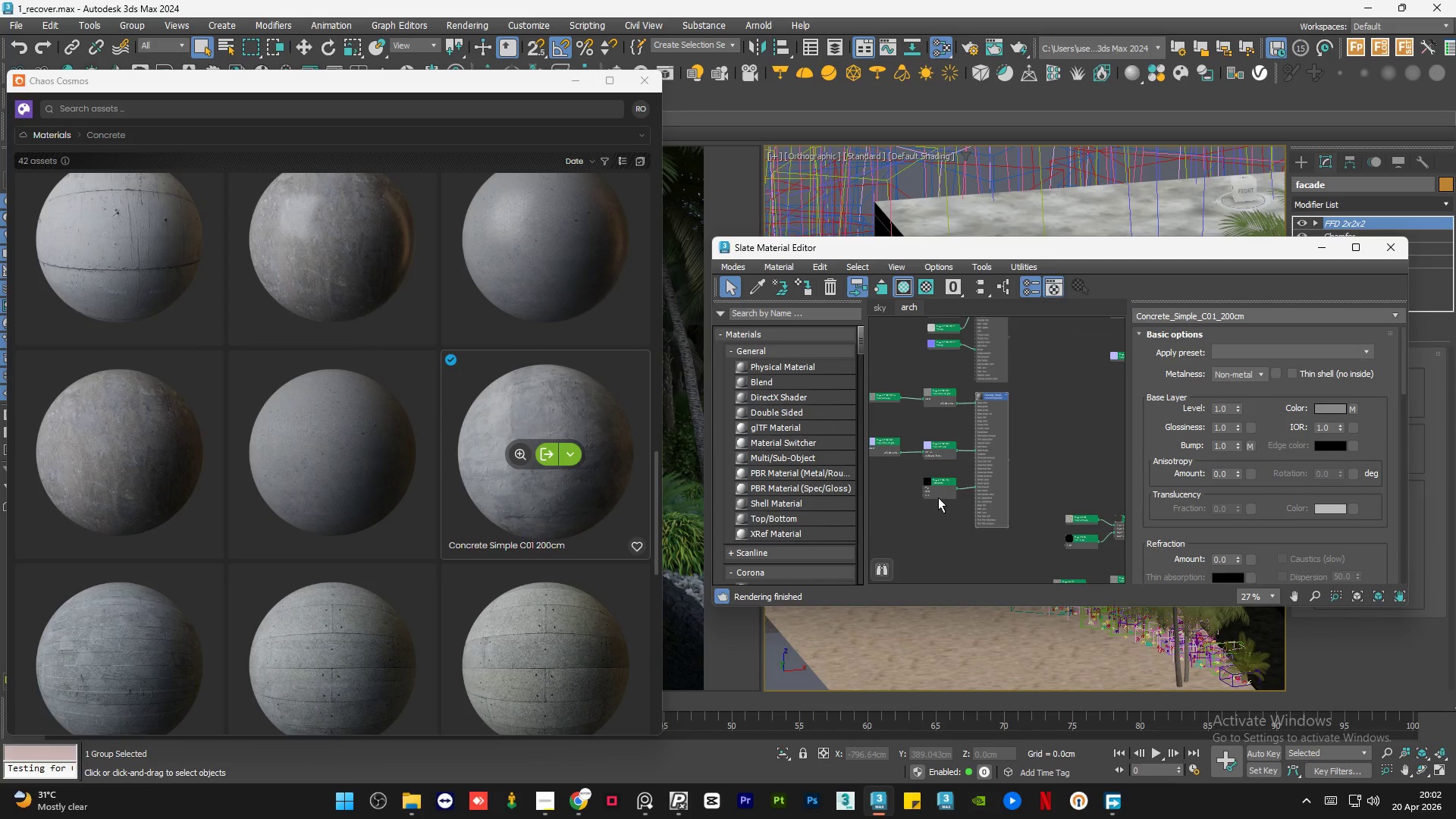 
left_click([938, 497])
 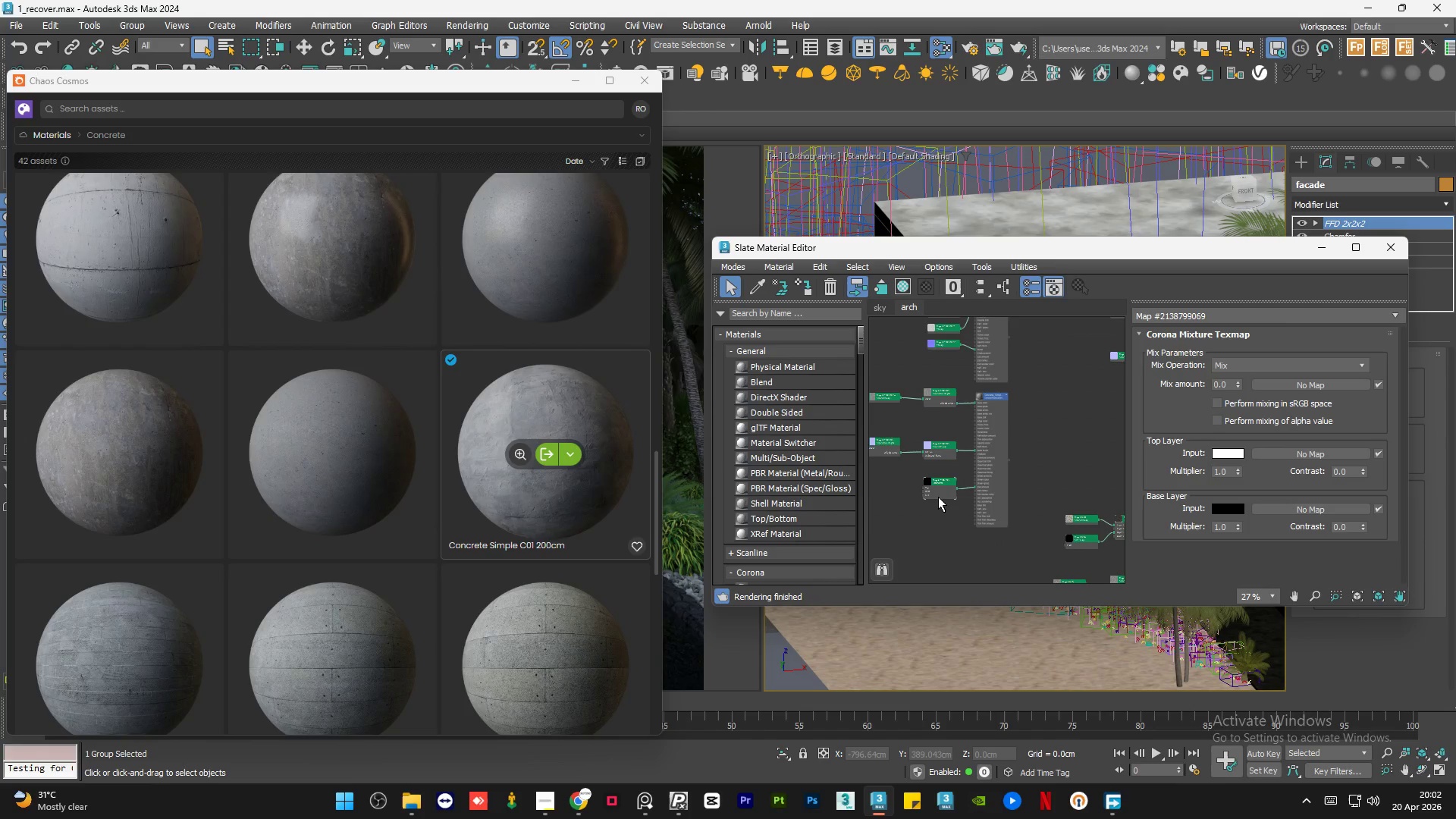 
key(Delete)
 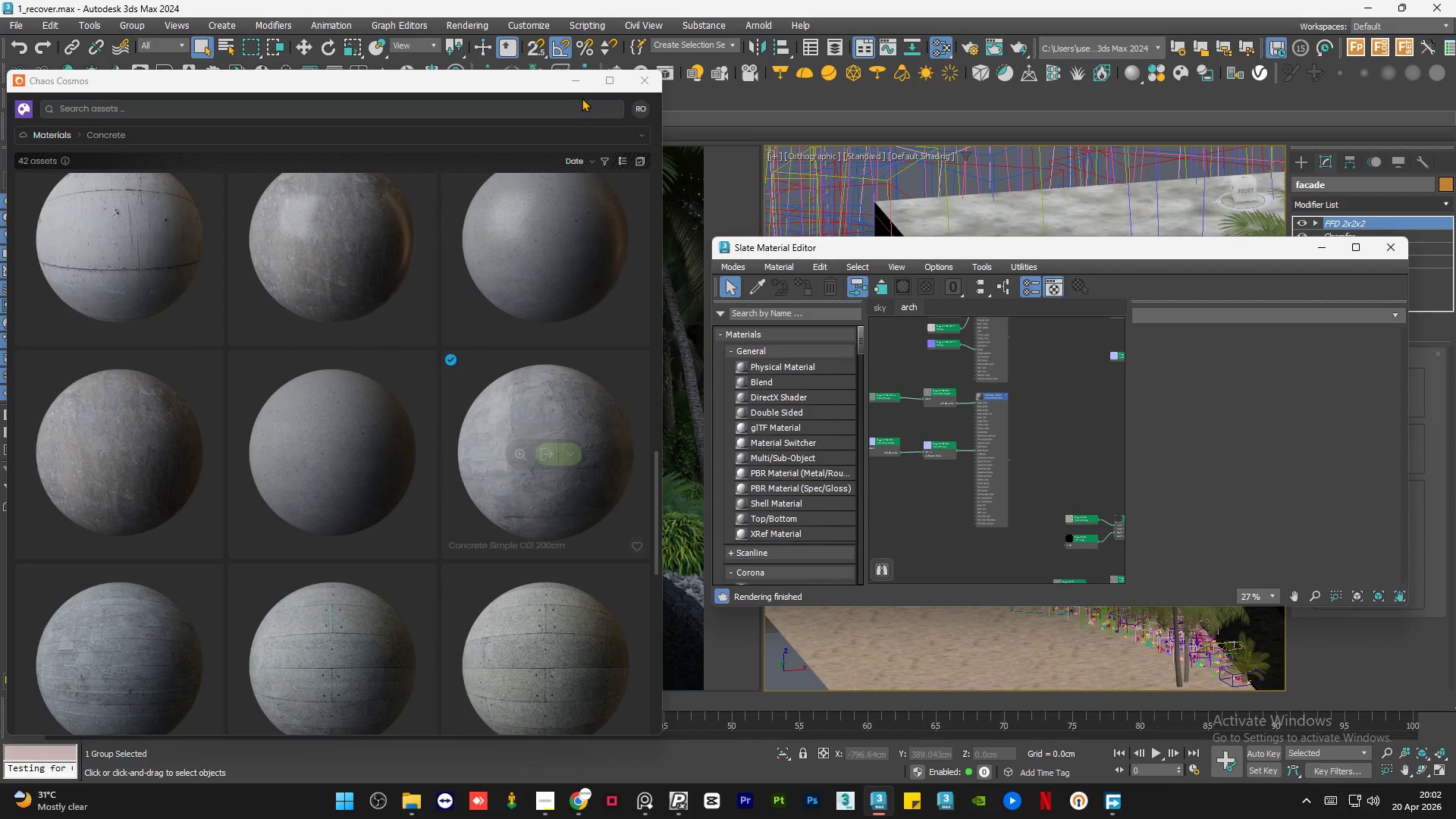 
left_click([573, 86])
 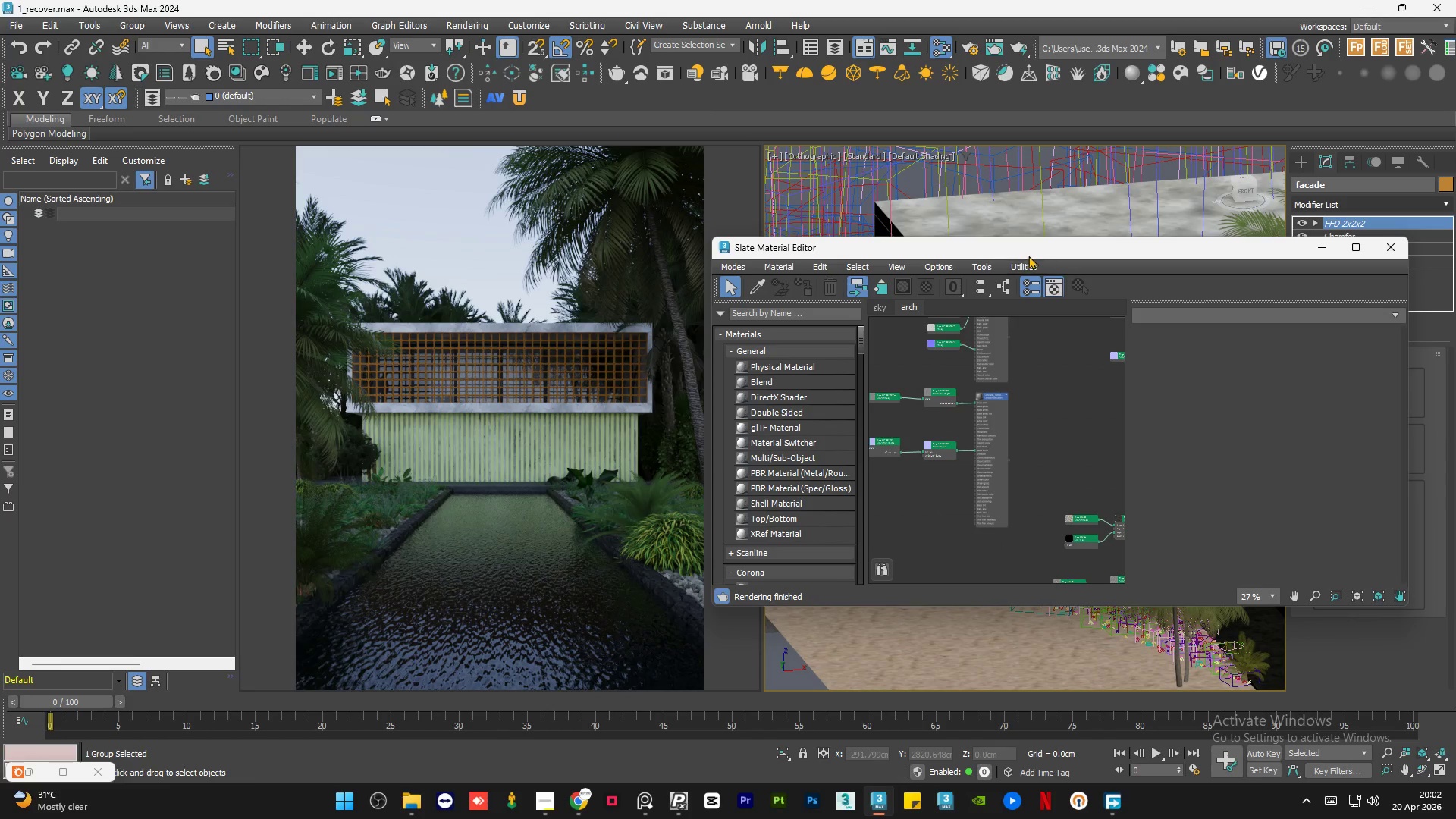 
left_click_drag(start_coordinate=[1031, 253], to_coordinate=[549, 264])
 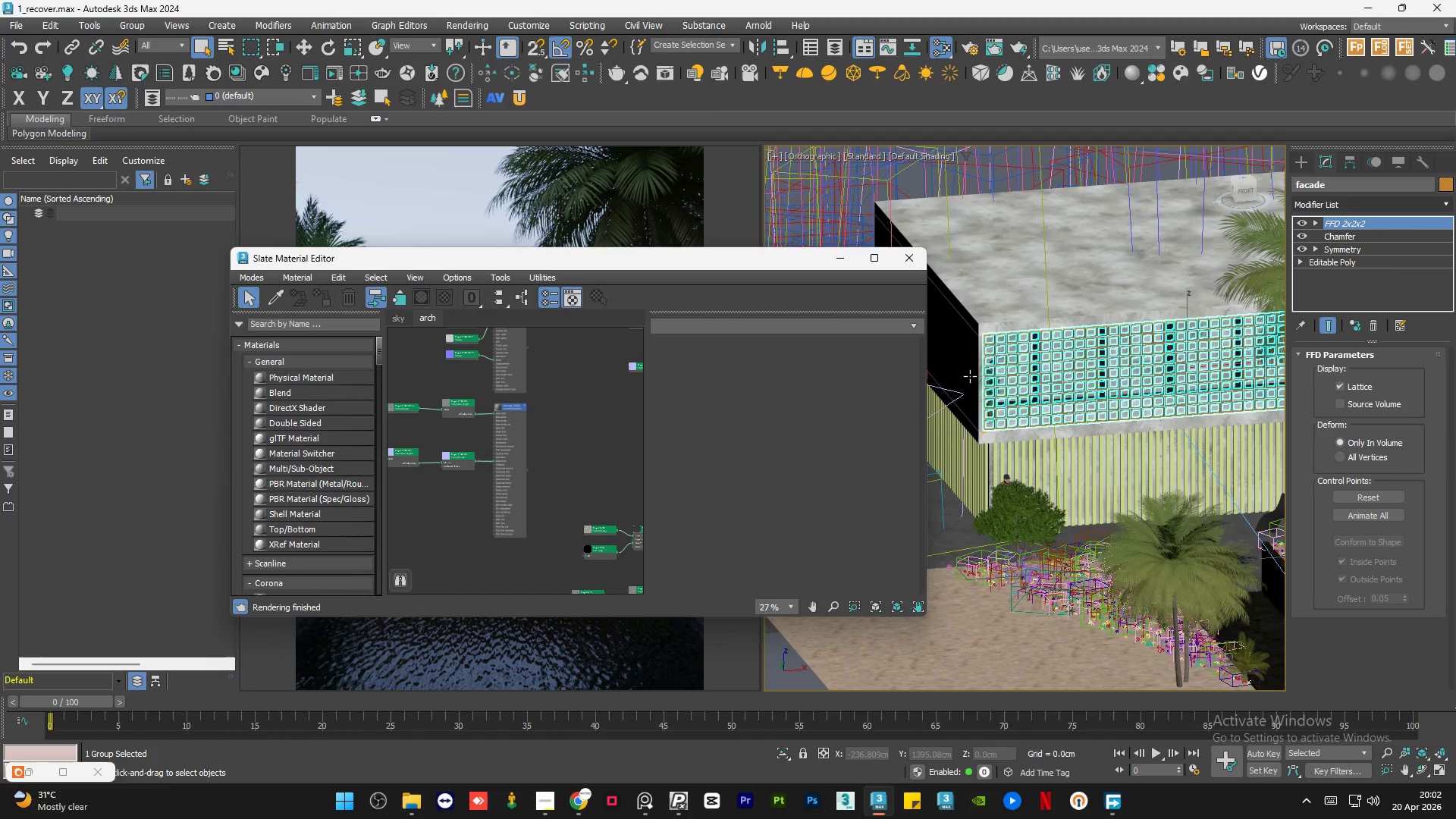 
scroll: coordinate [1035, 507], scroll_direction: up, amount: 8.0
 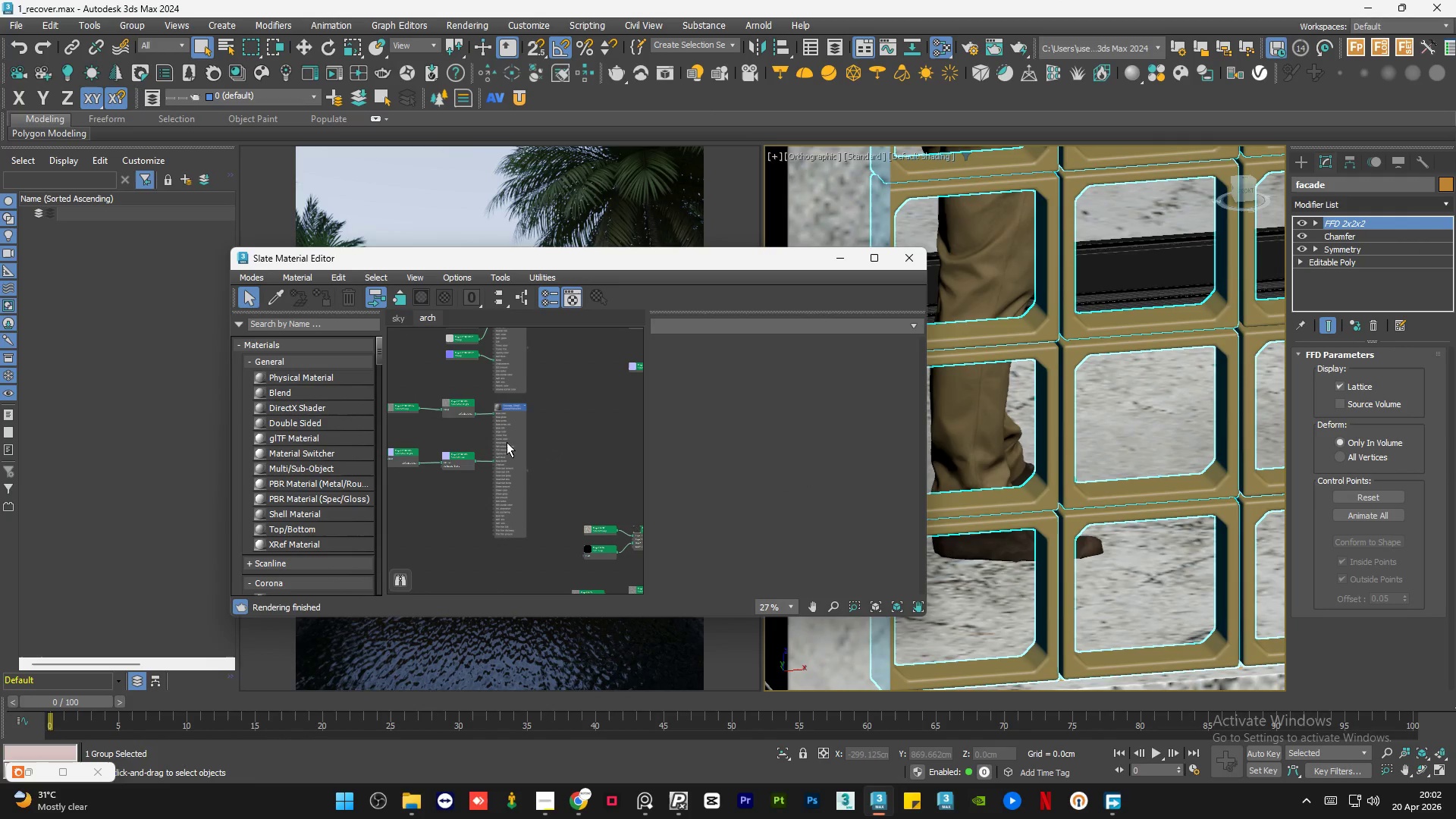 
double_click([507, 442])
 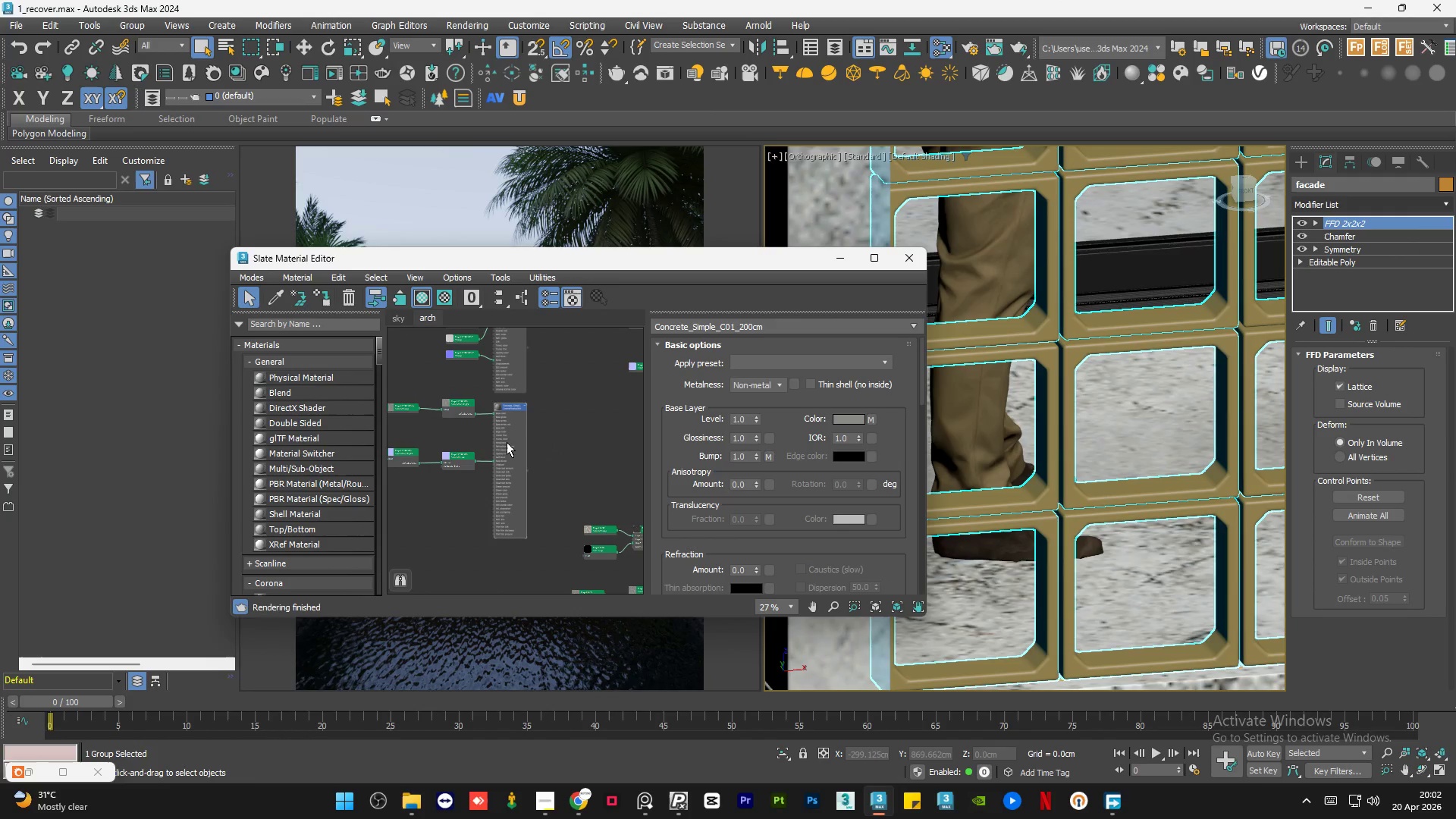 
key(A)
 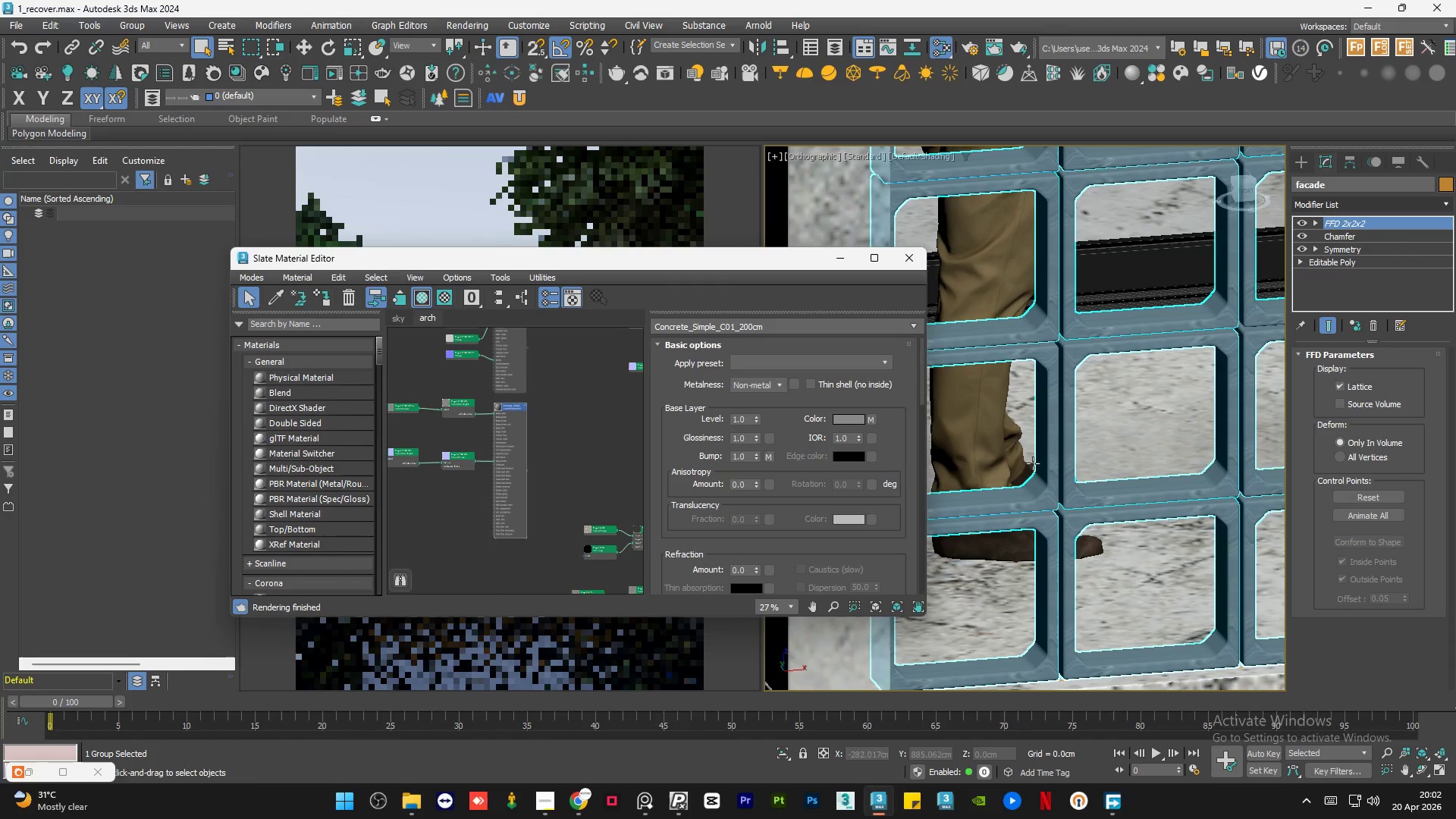 
left_click([986, 428])
 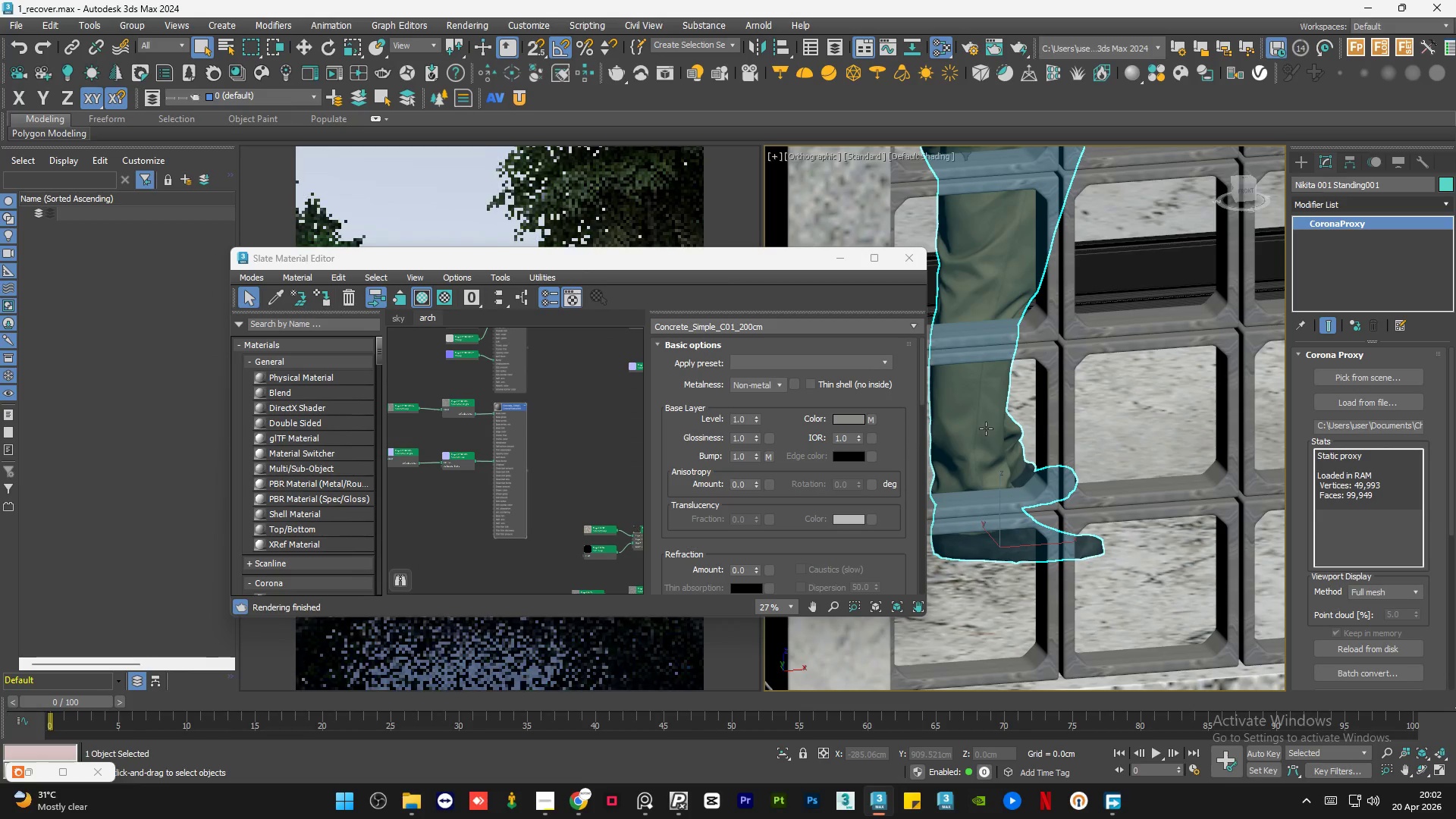 
key(Delete)
 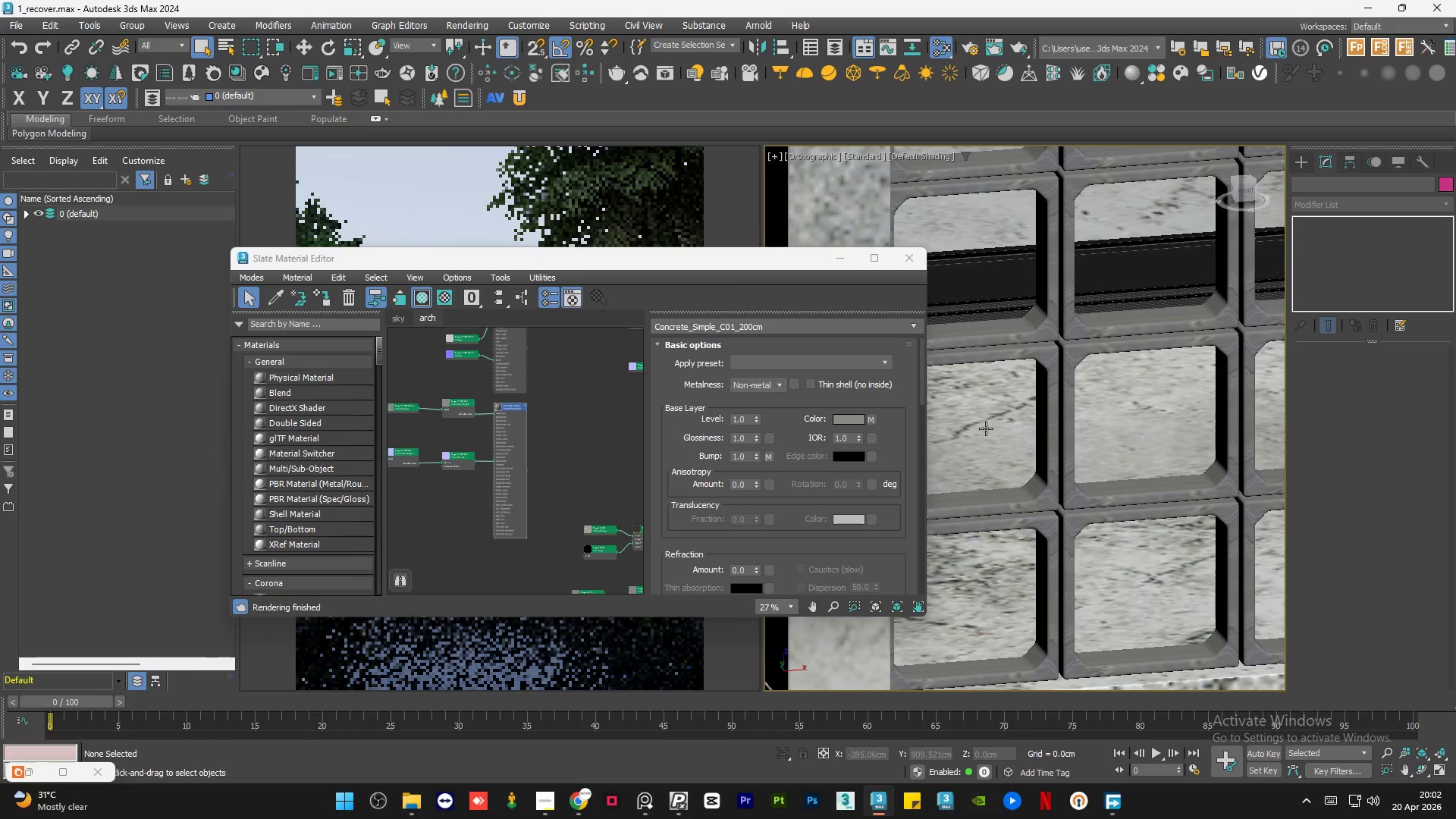 
scroll: coordinate [1048, 592], scroll_direction: down, amount: 4.0
 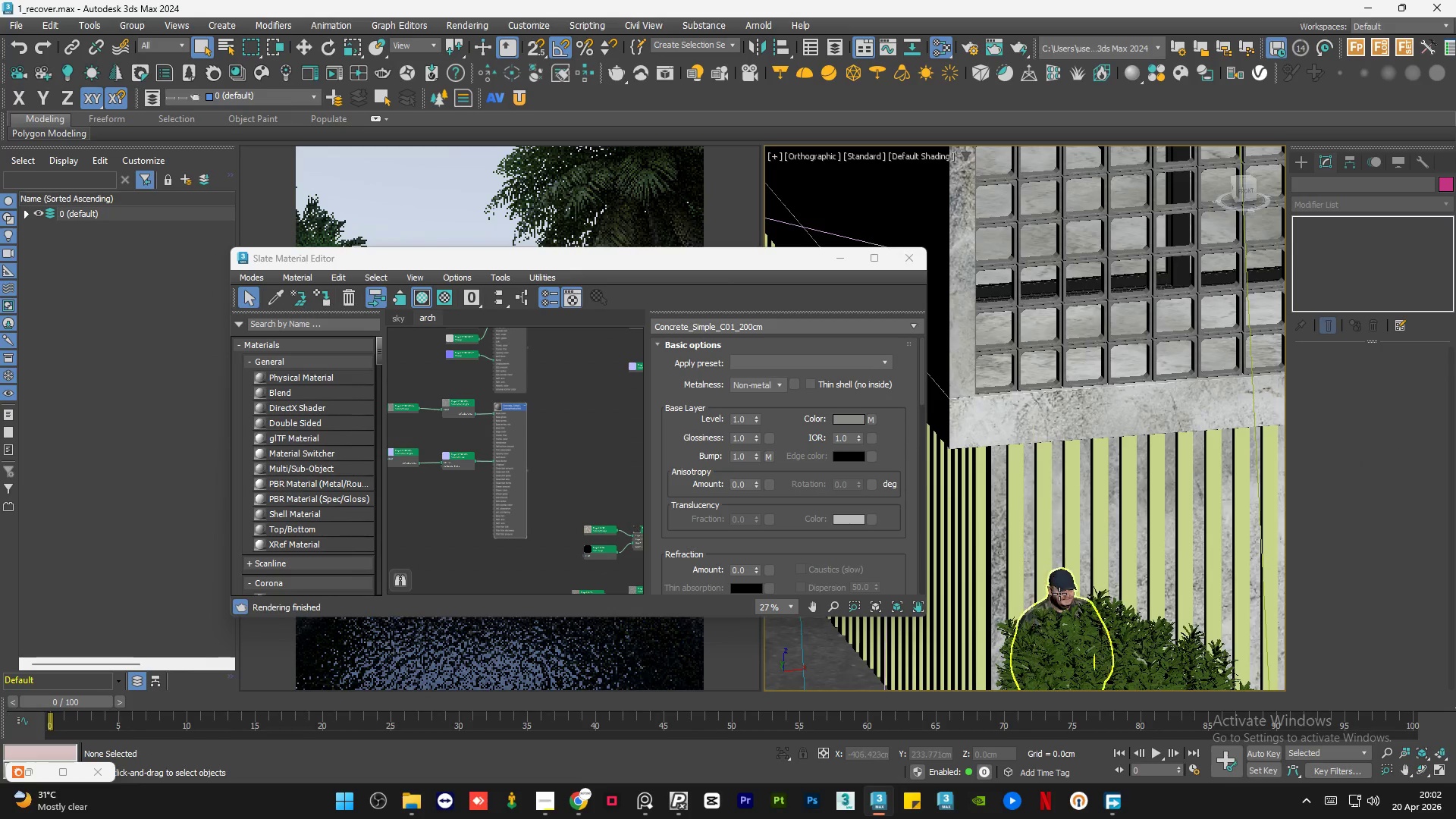 
left_click([1059, 594])
 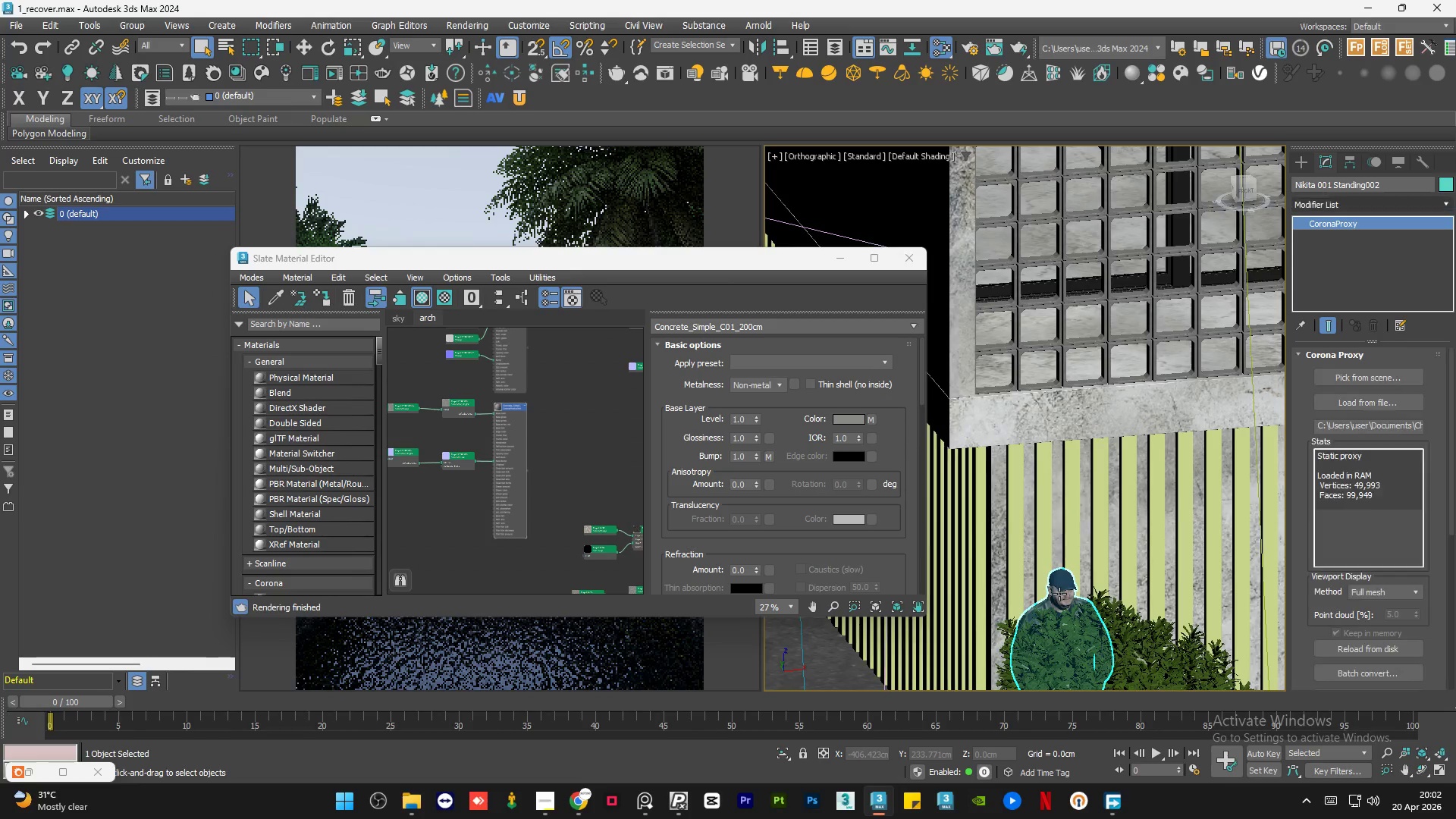 
key(Delete)
 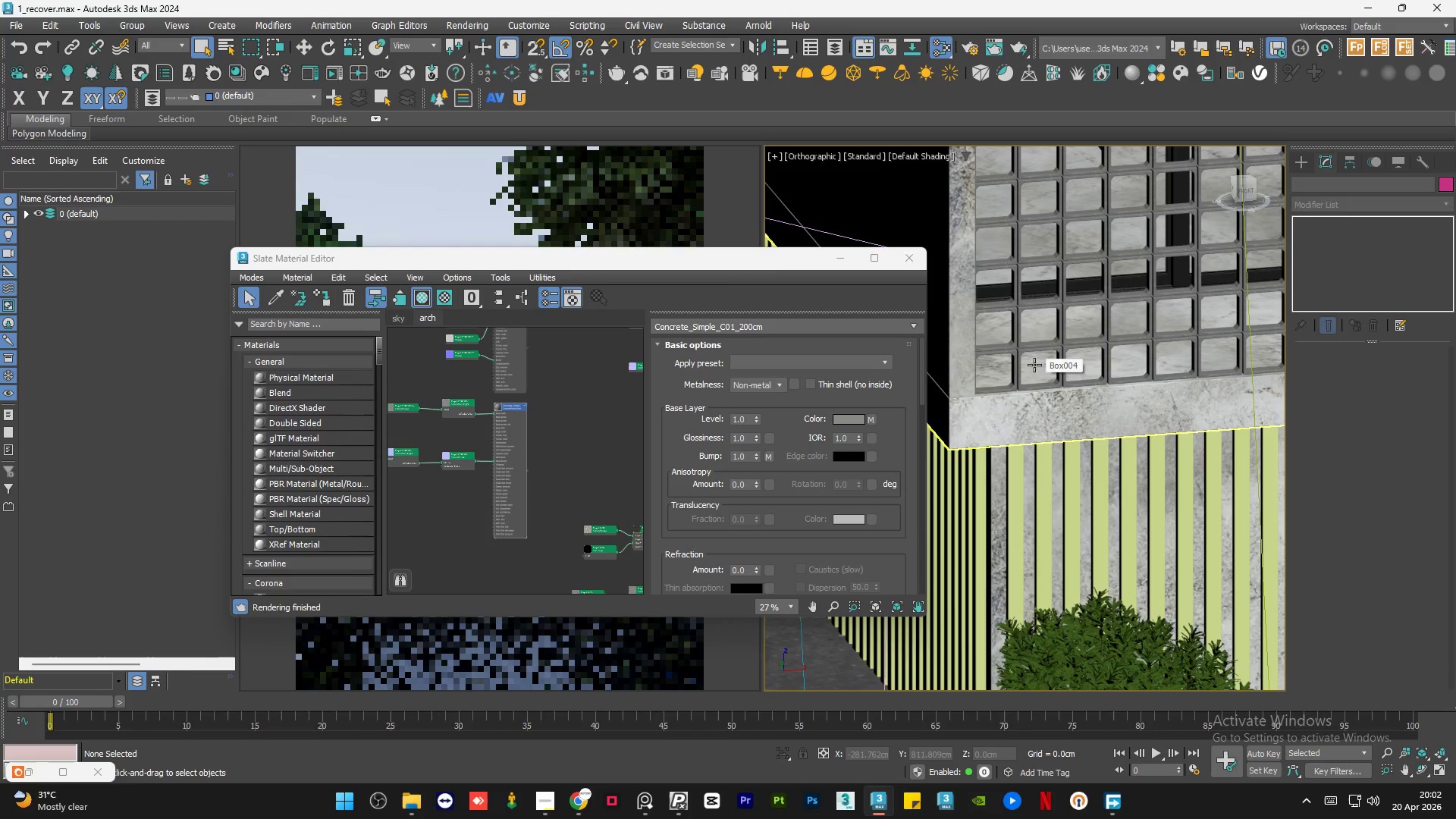 
scroll: coordinate [1019, 307], scroll_direction: up, amount: 7.0
 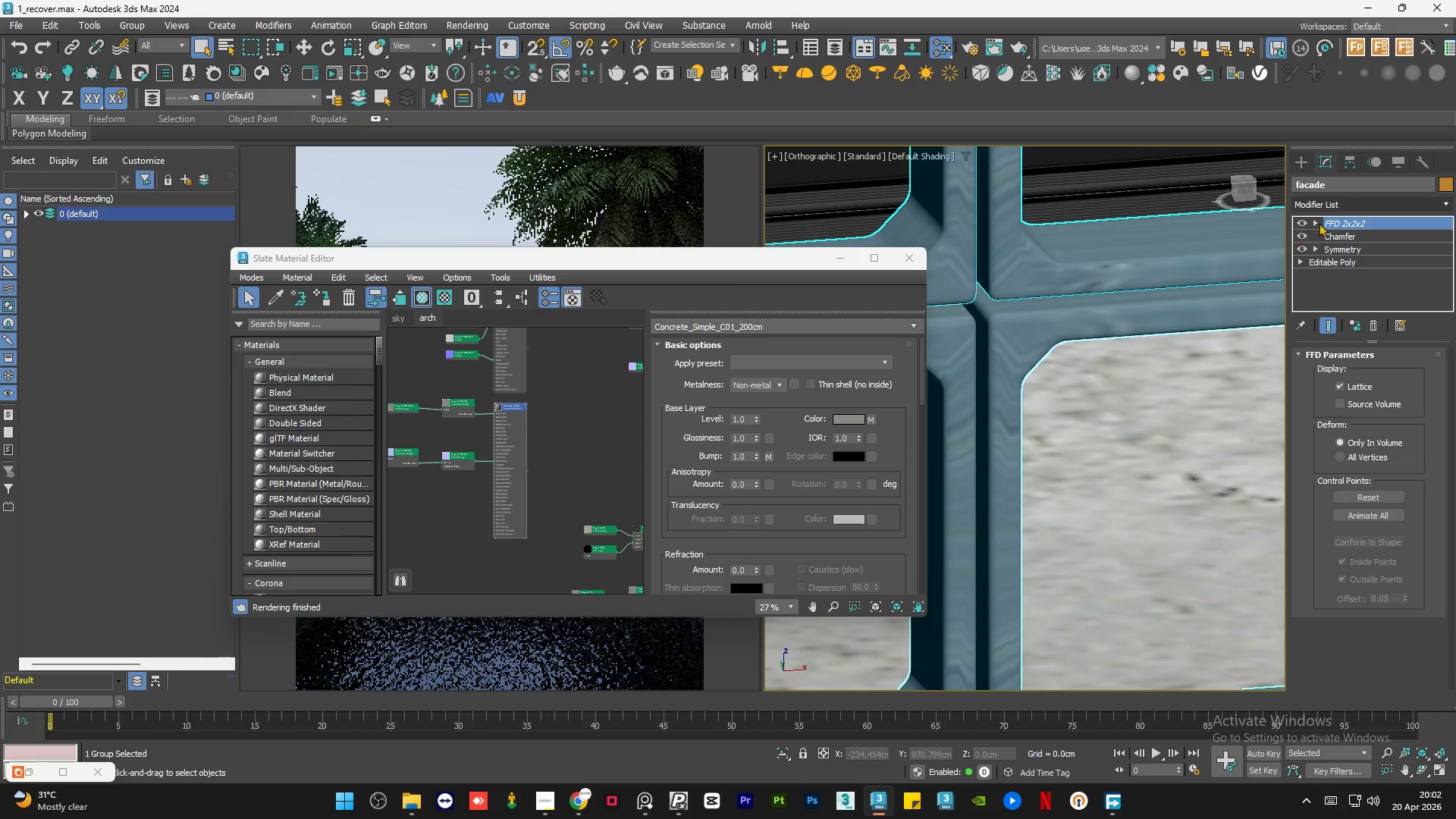 
left_click([1350, 198])
 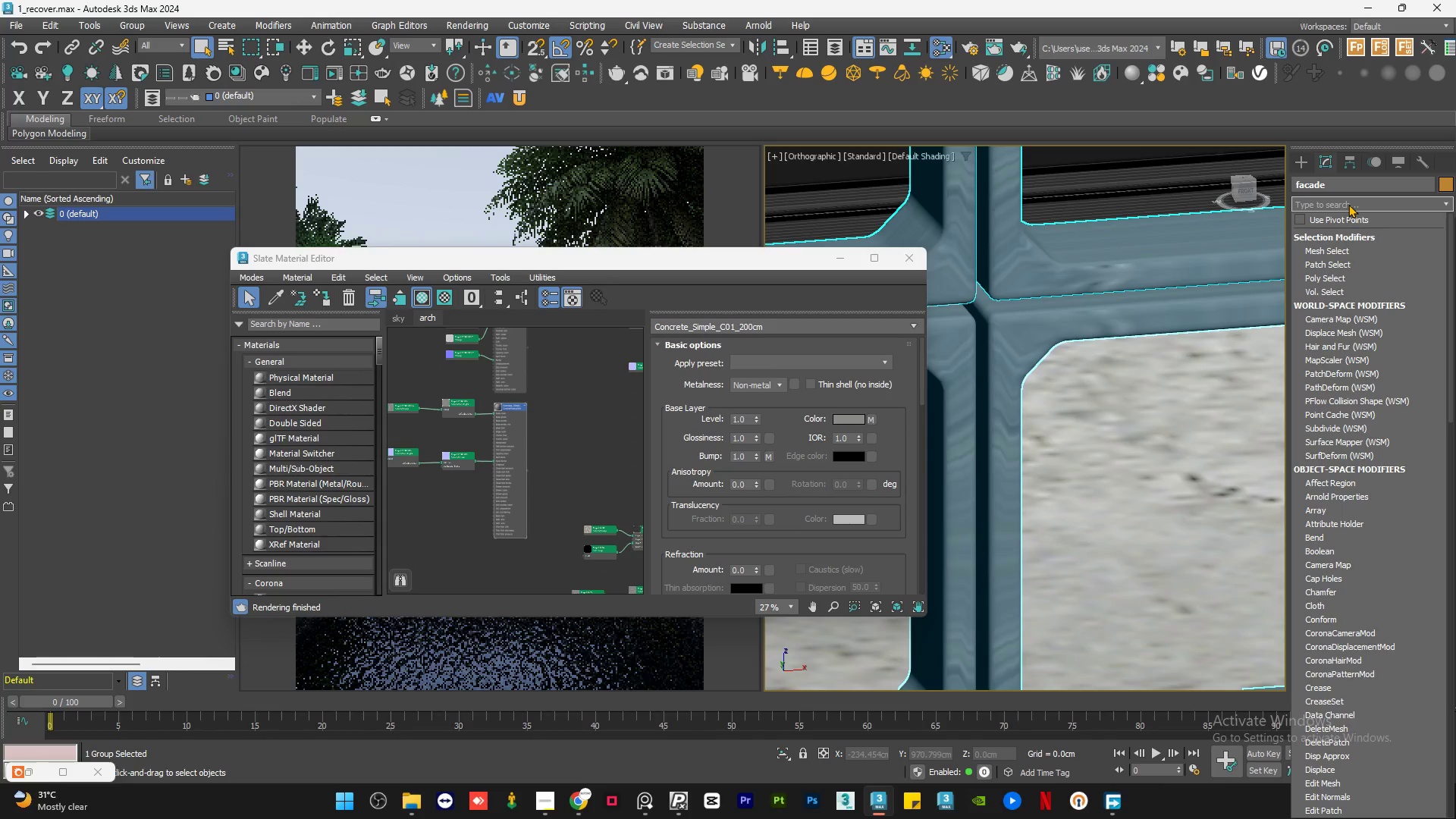 
type(uv)
 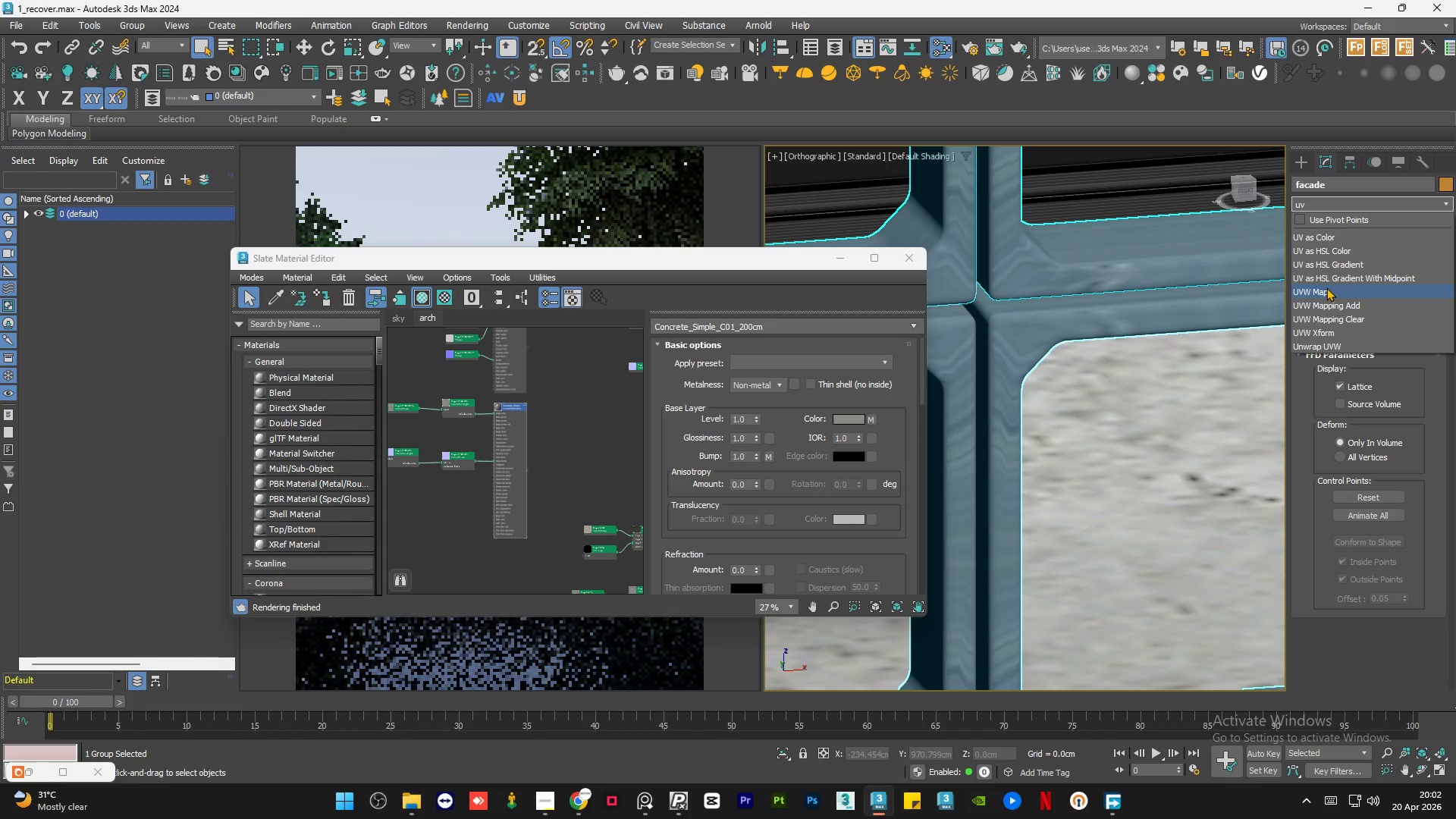 
left_click([1326, 293])
 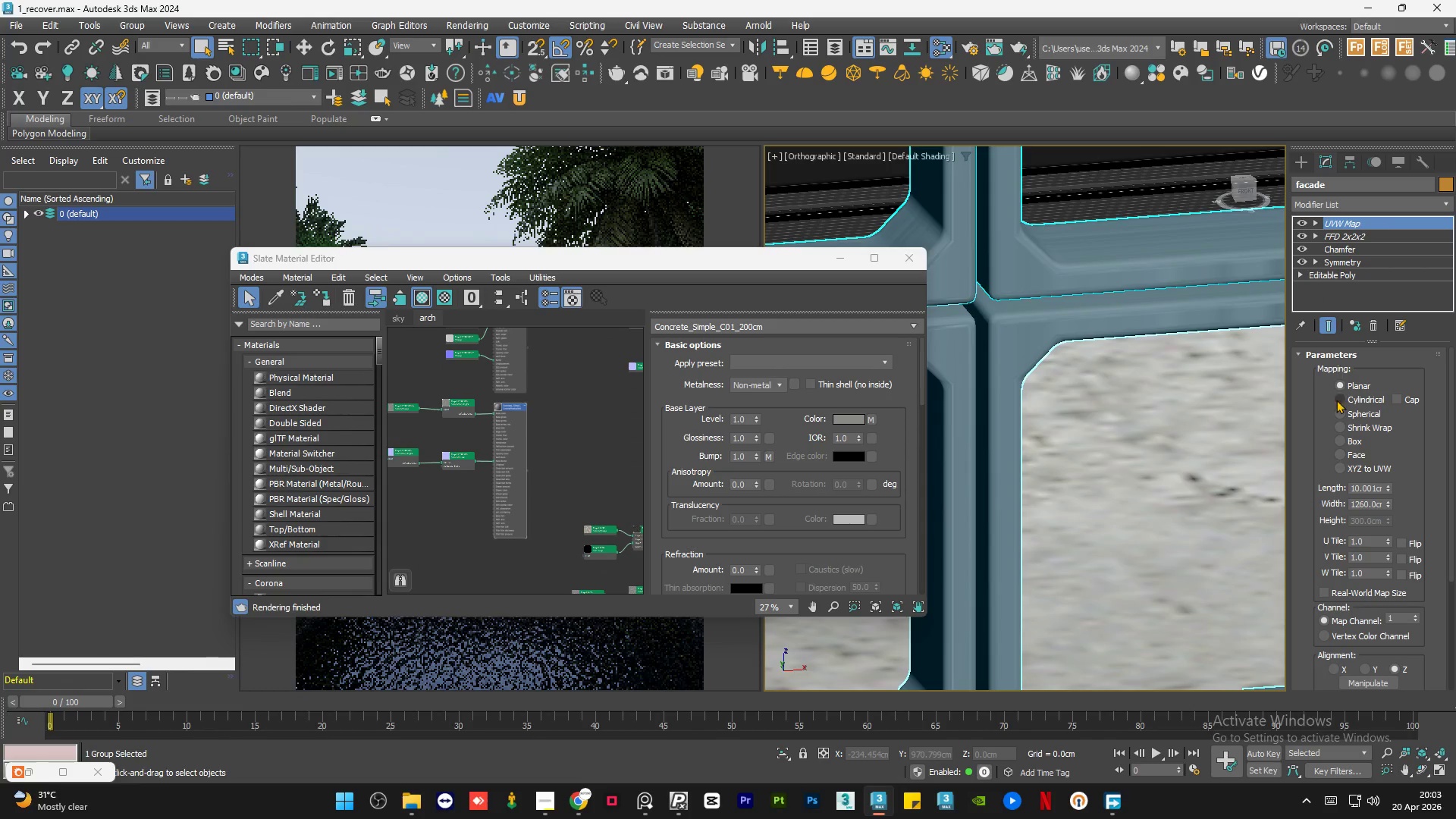 
left_click([1342, 438])
 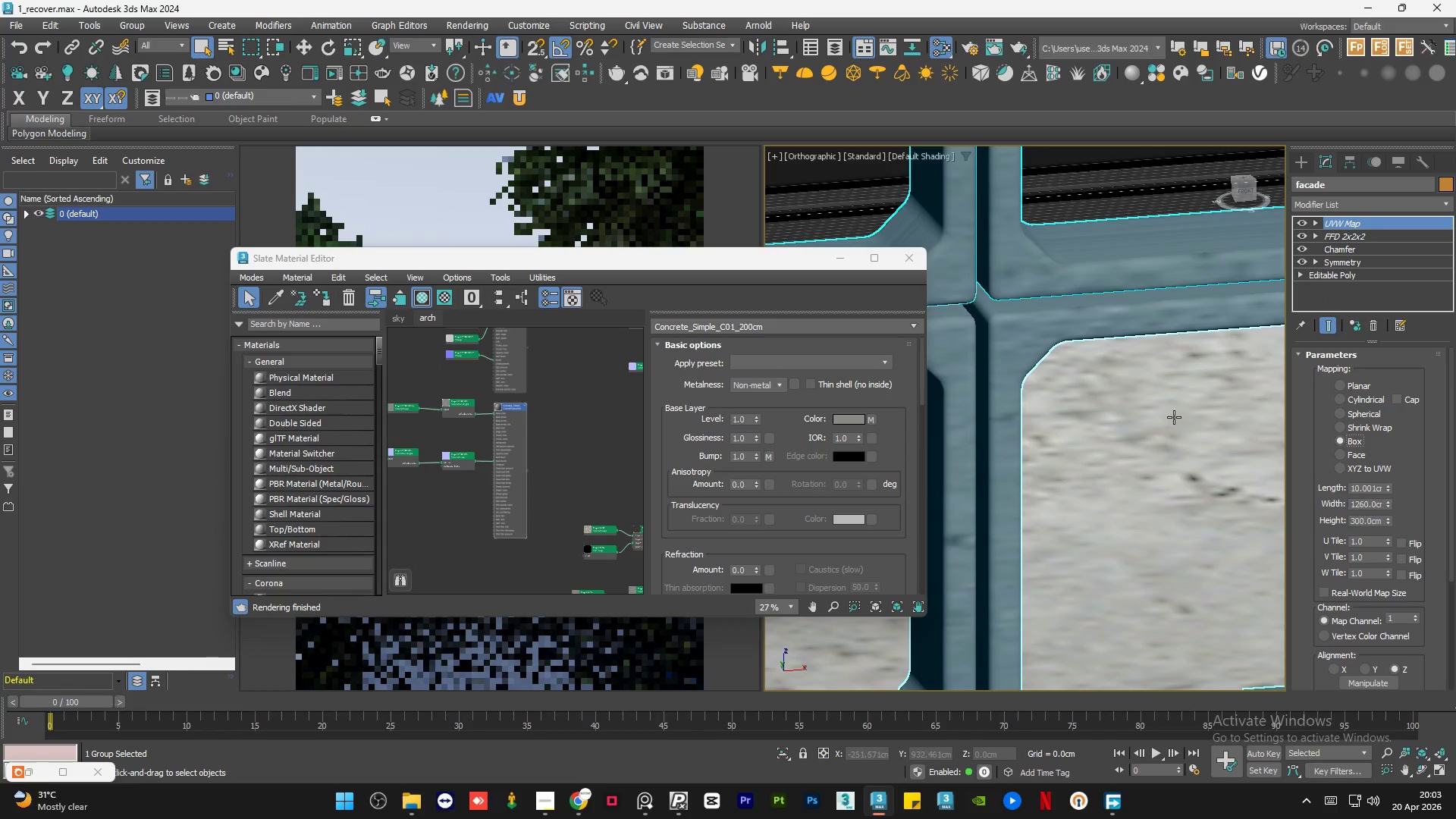 
scroll: coordinate [1174, 417], scroll_direction: down, amount: 2.0
 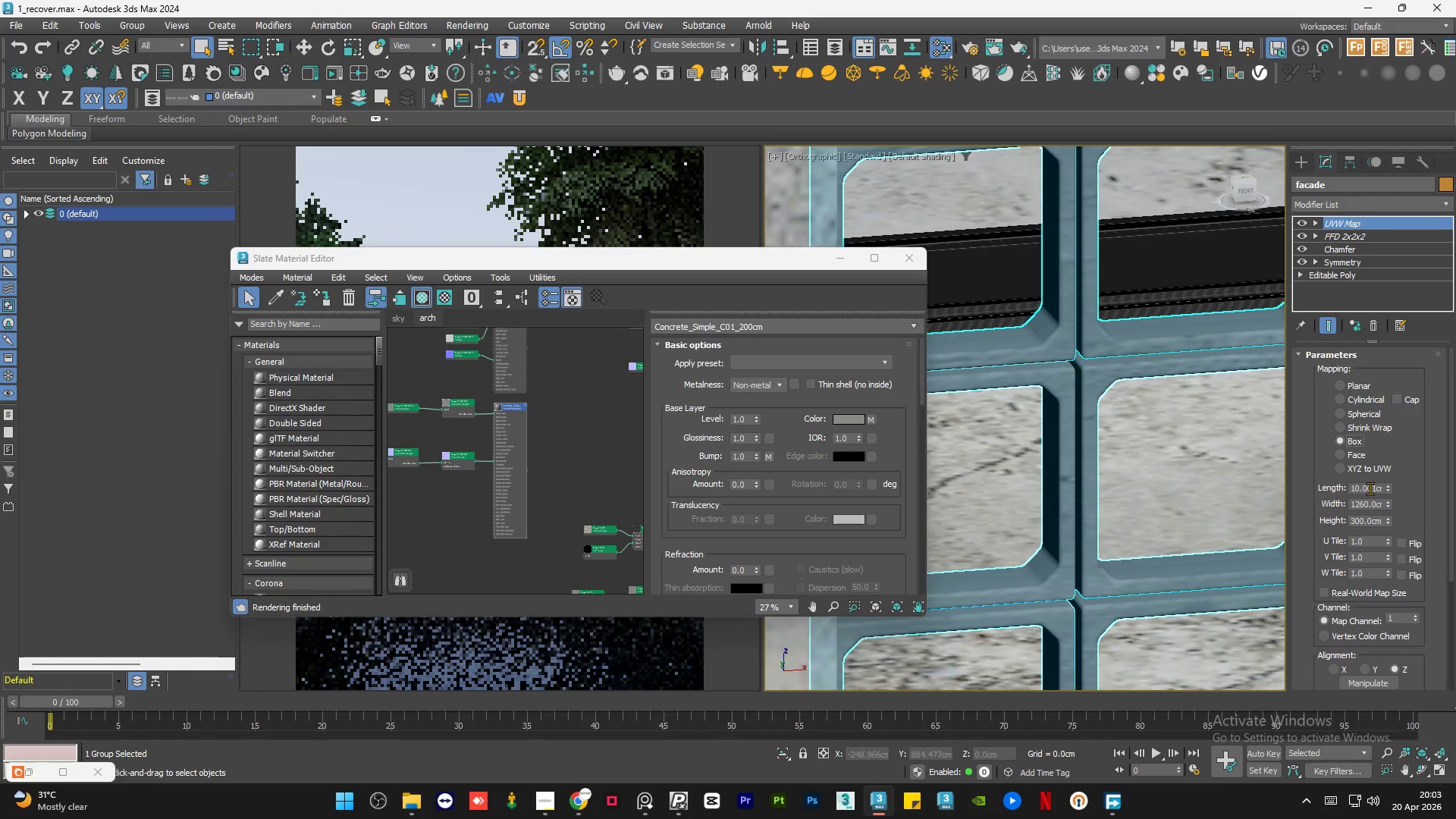 
double_click([1371, 488])
 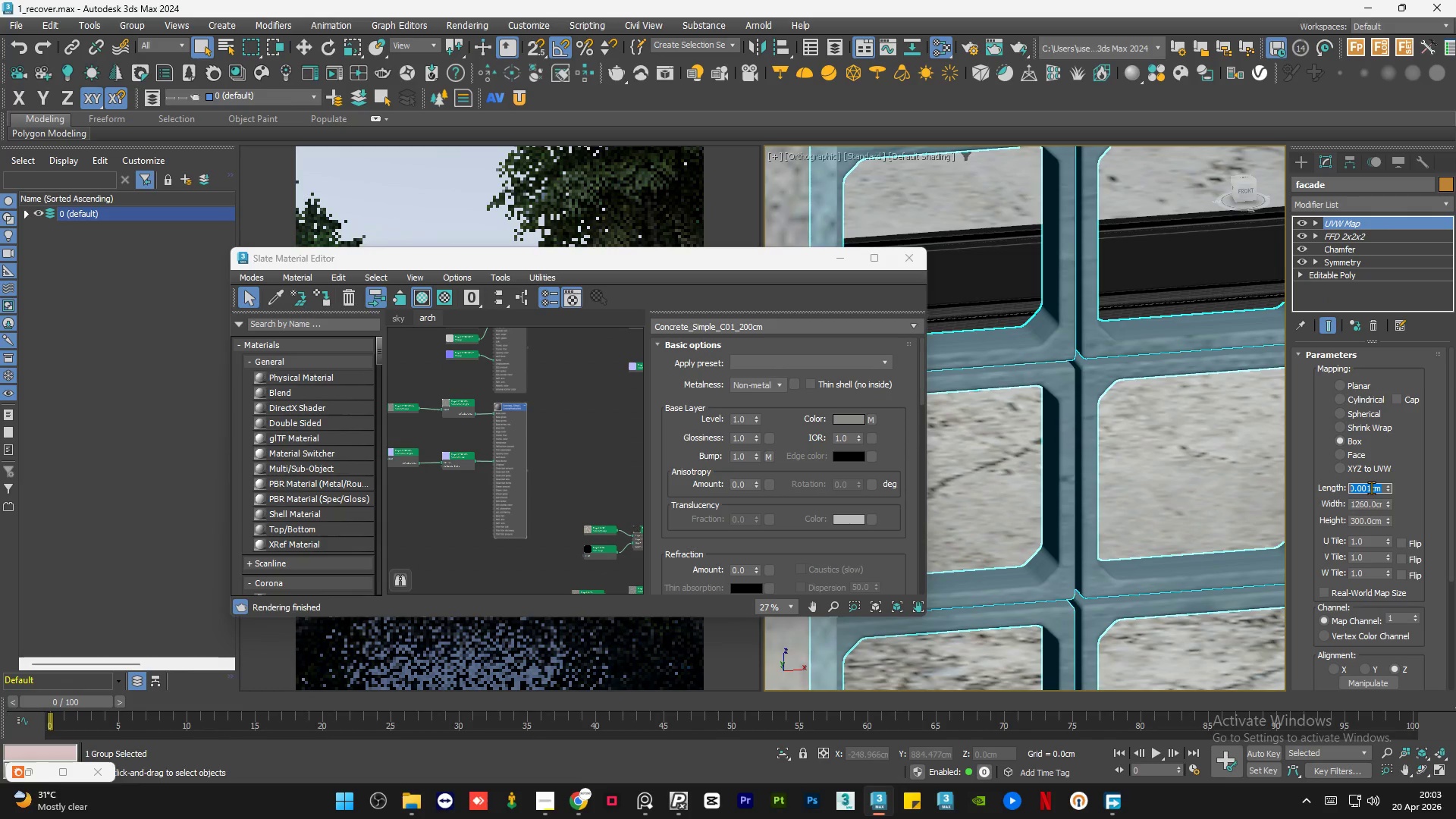 
key(Numpad2)
 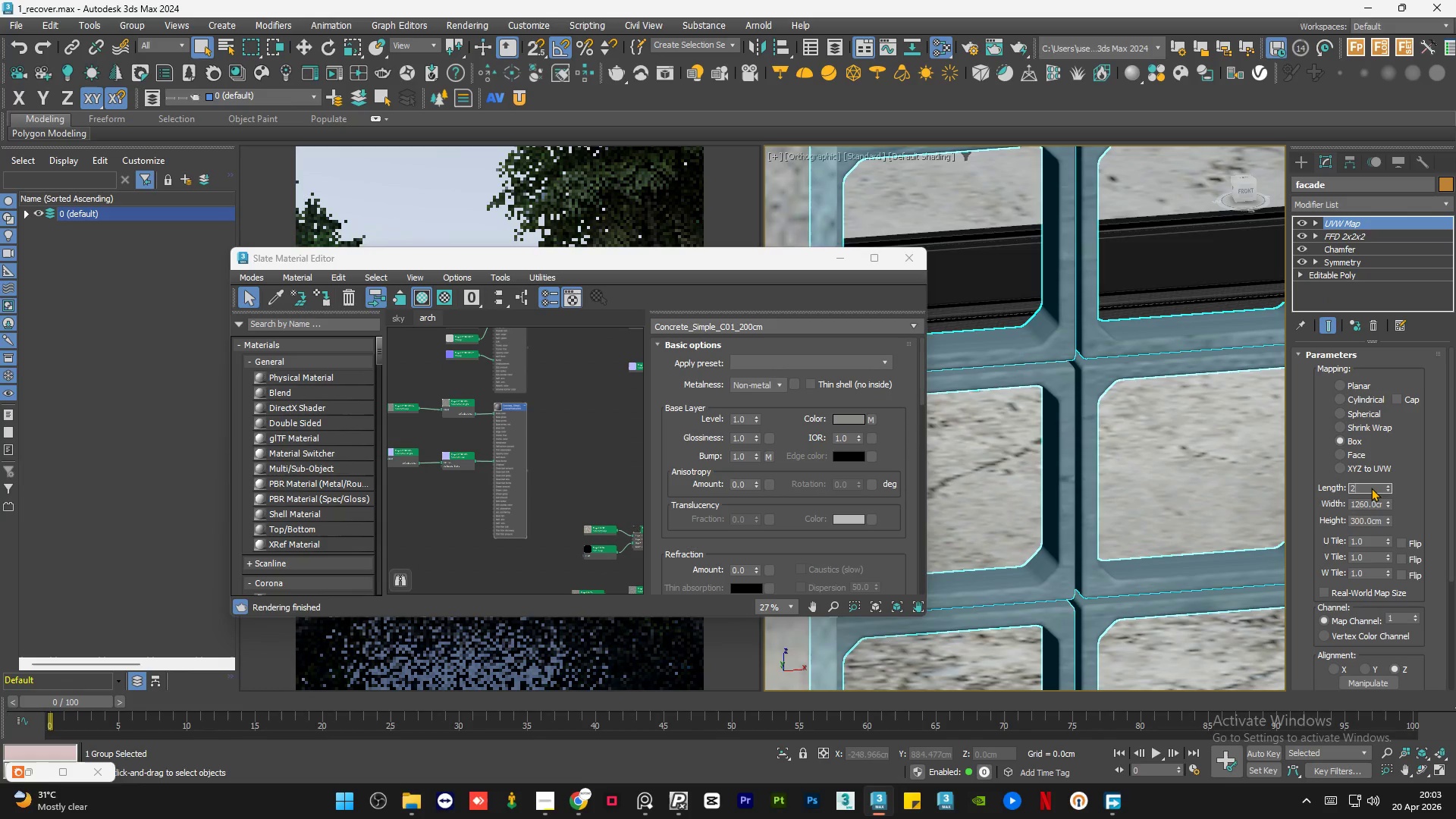 
key(Numpad0)
 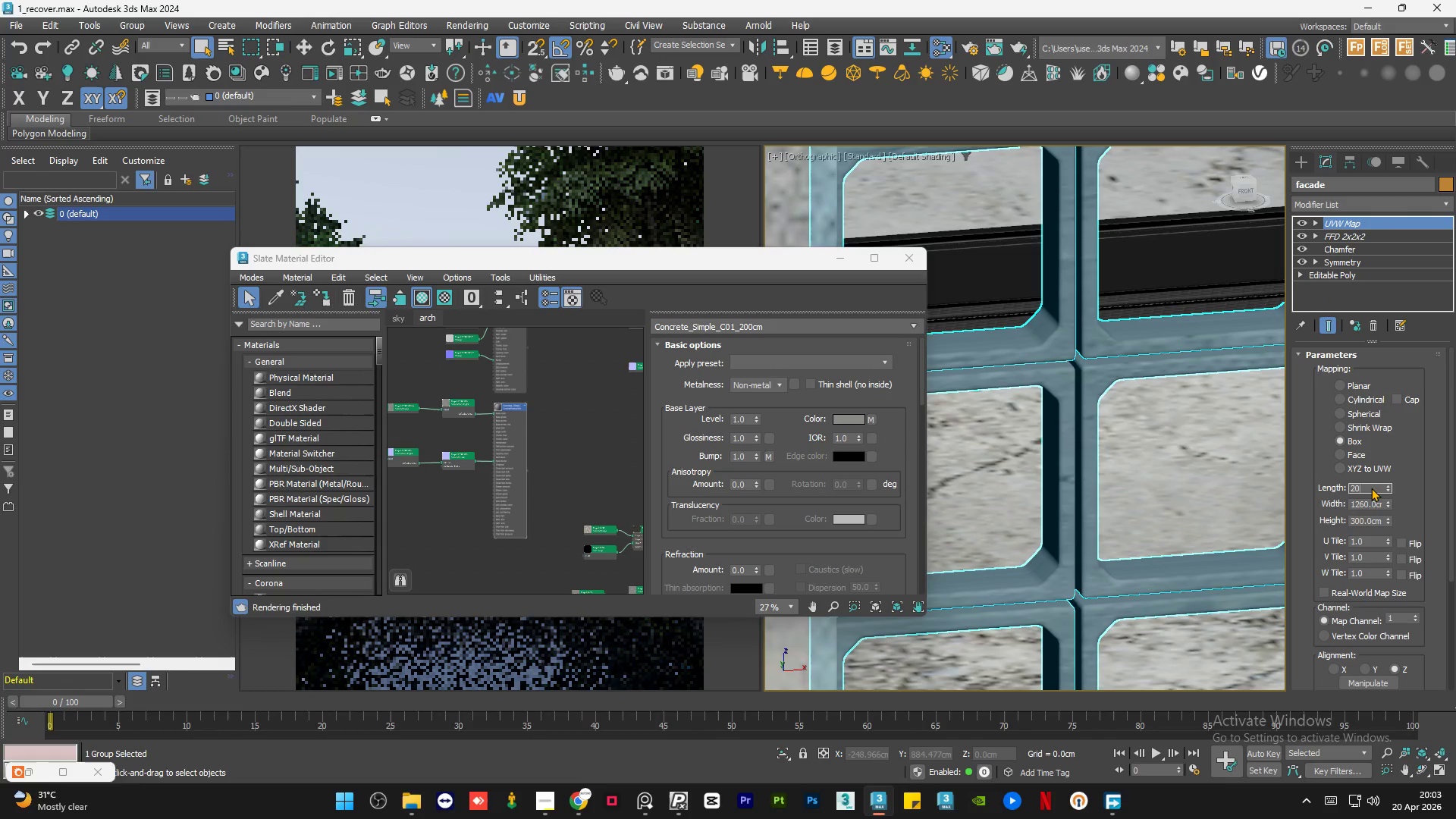 
key(NumpadEnter)
 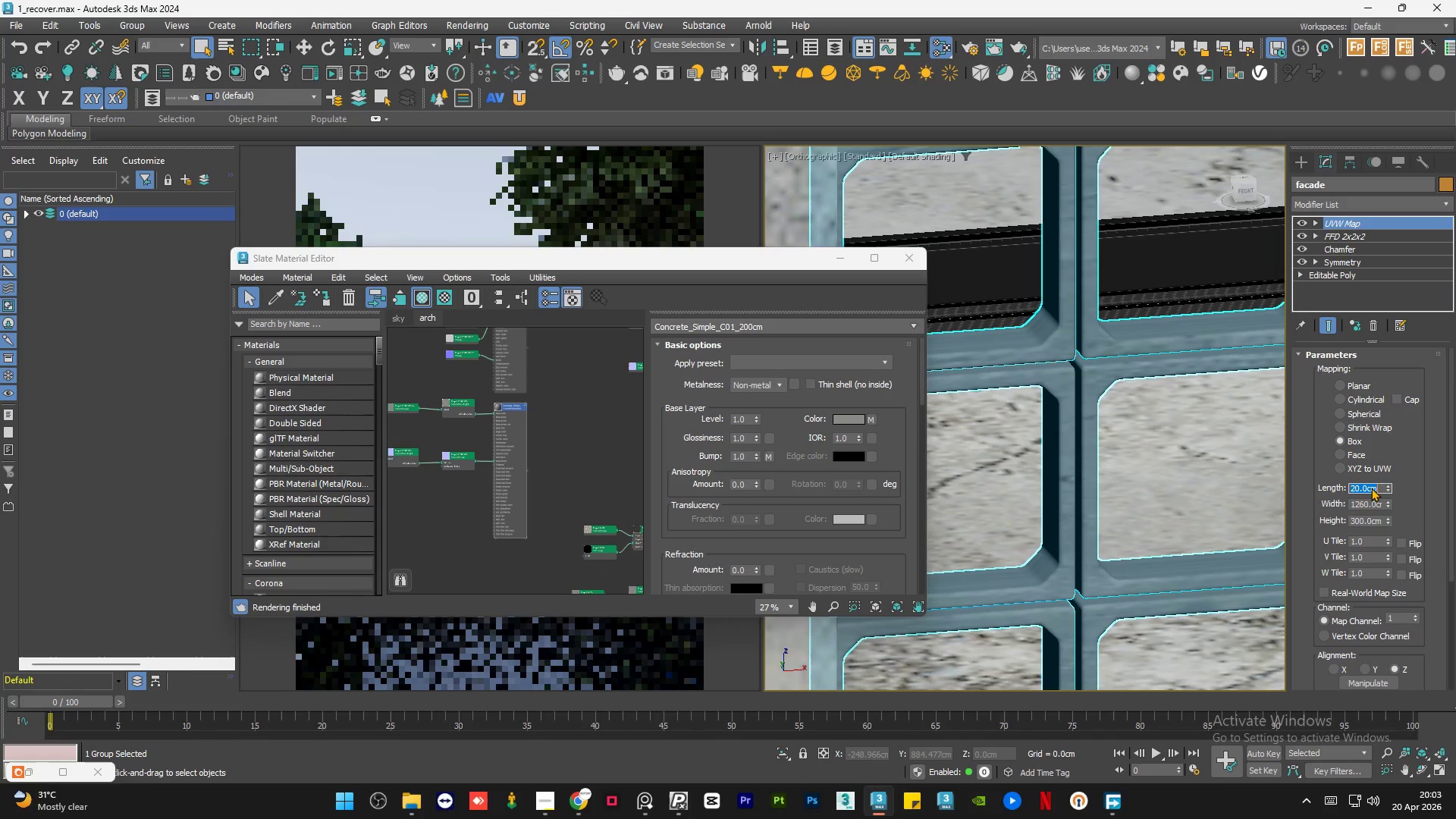 
key(Tab)
 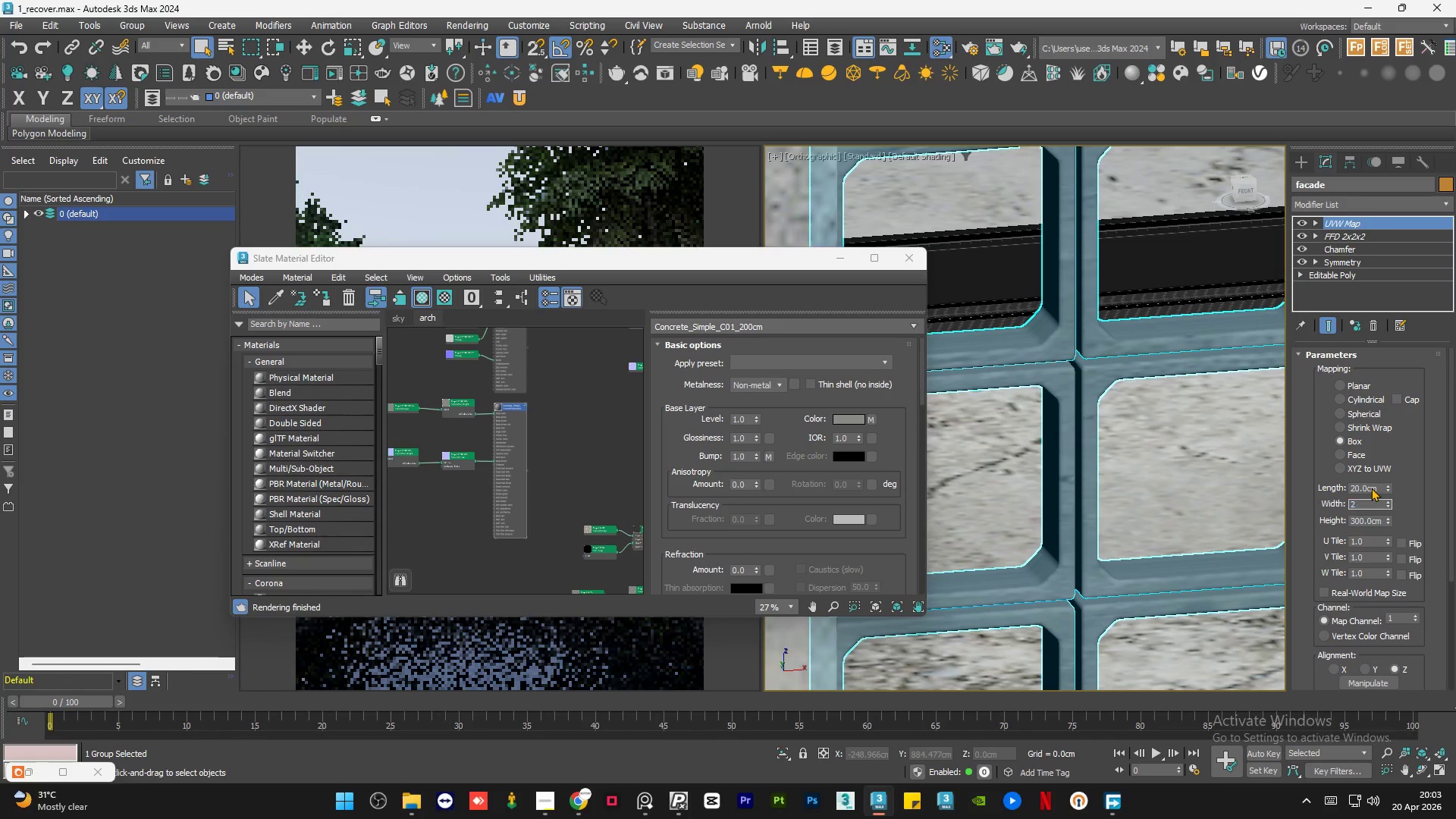 
key(Numpad2)
 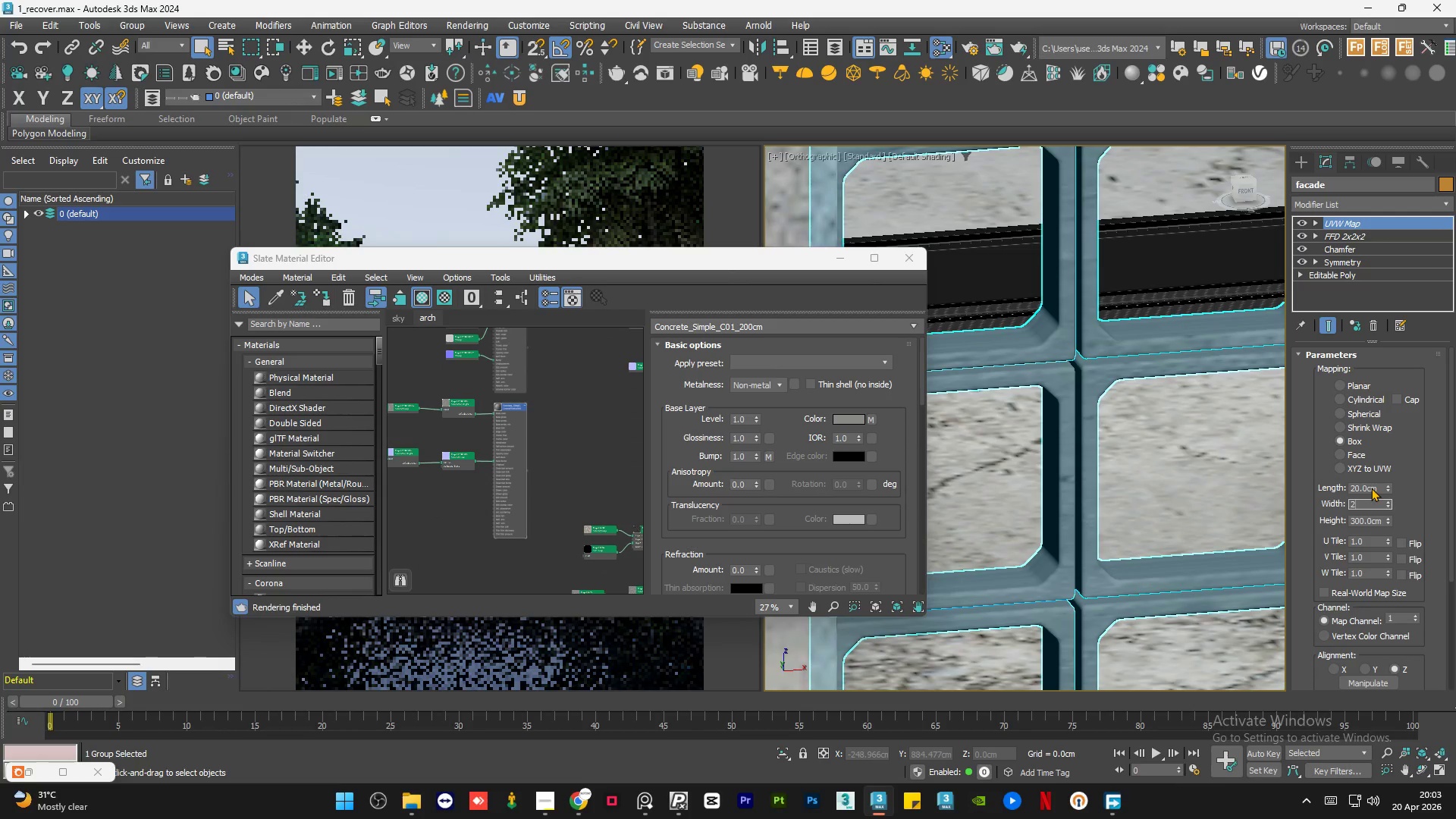 
key(Numpad0)
 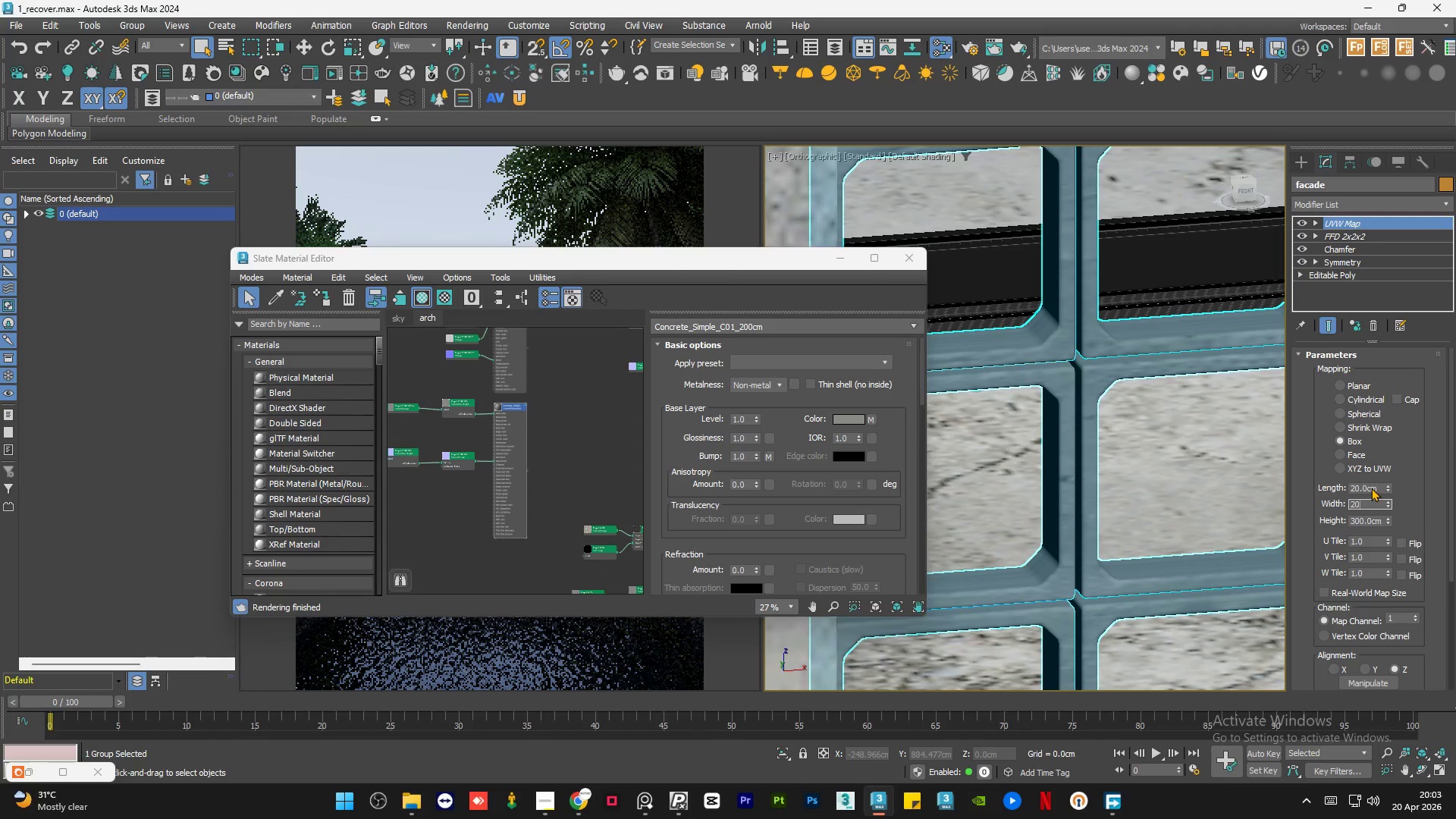 
key(NumpadEnter)
 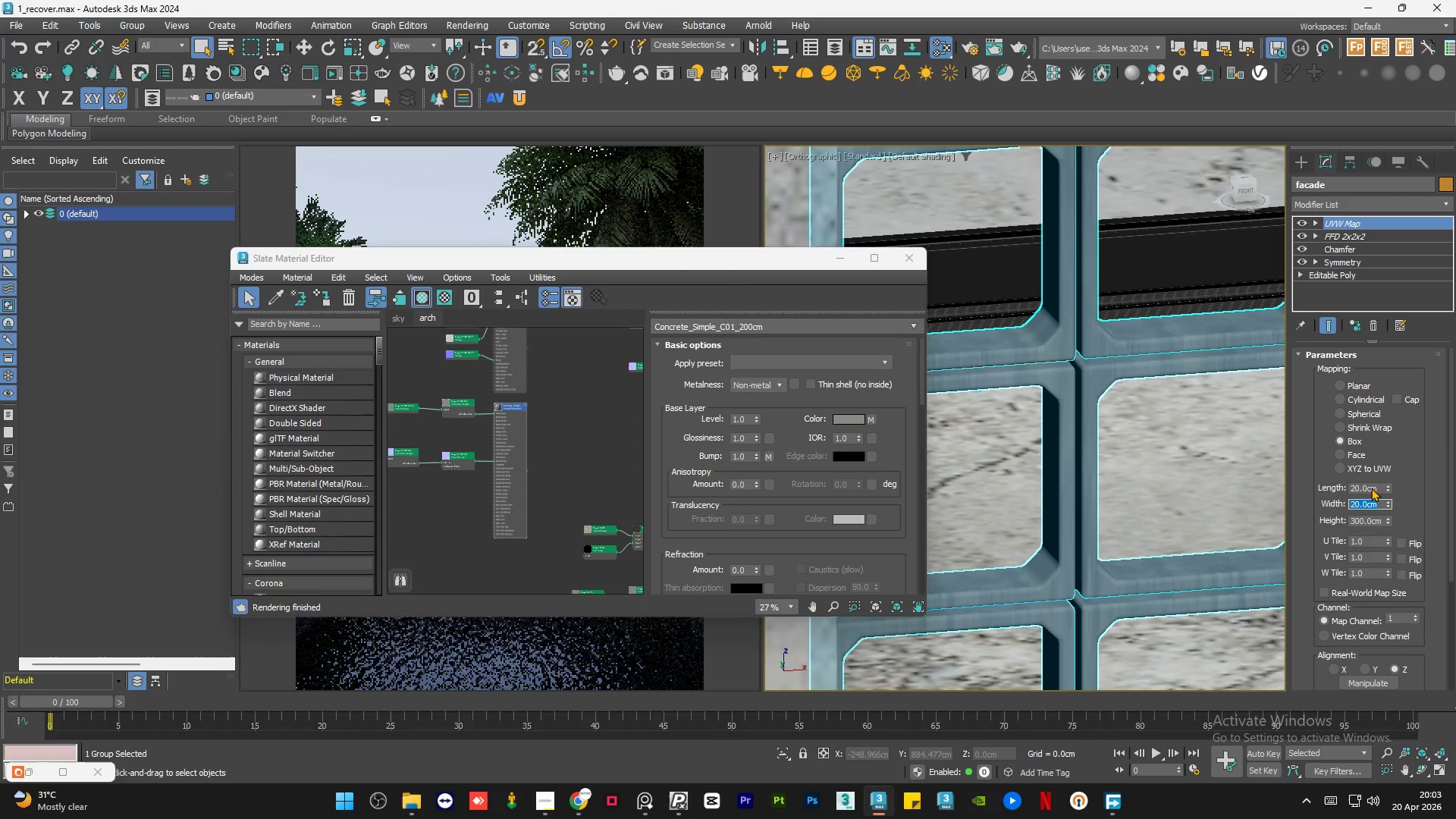 
key(Tab)
 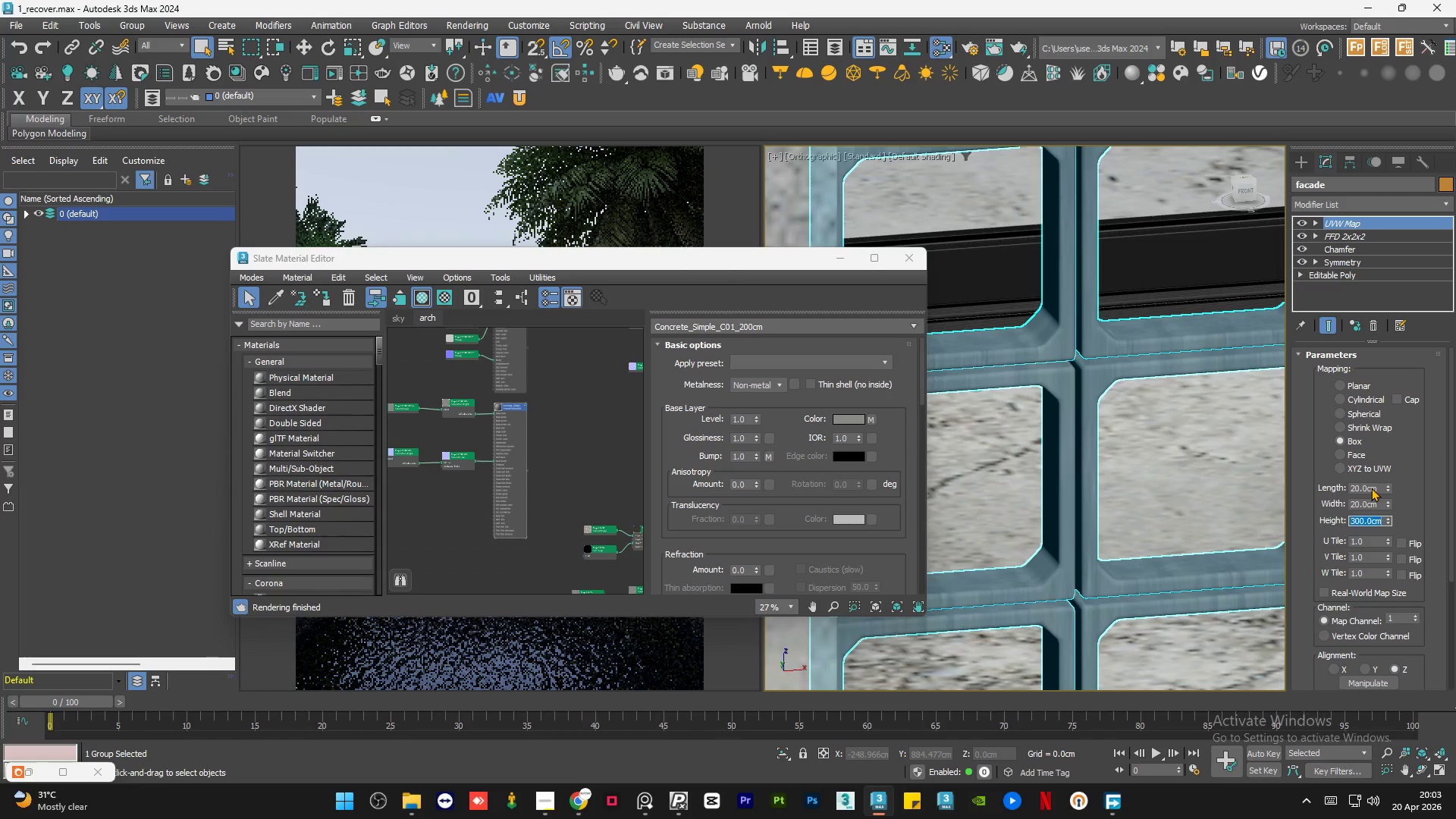 
key(Numpad2)
 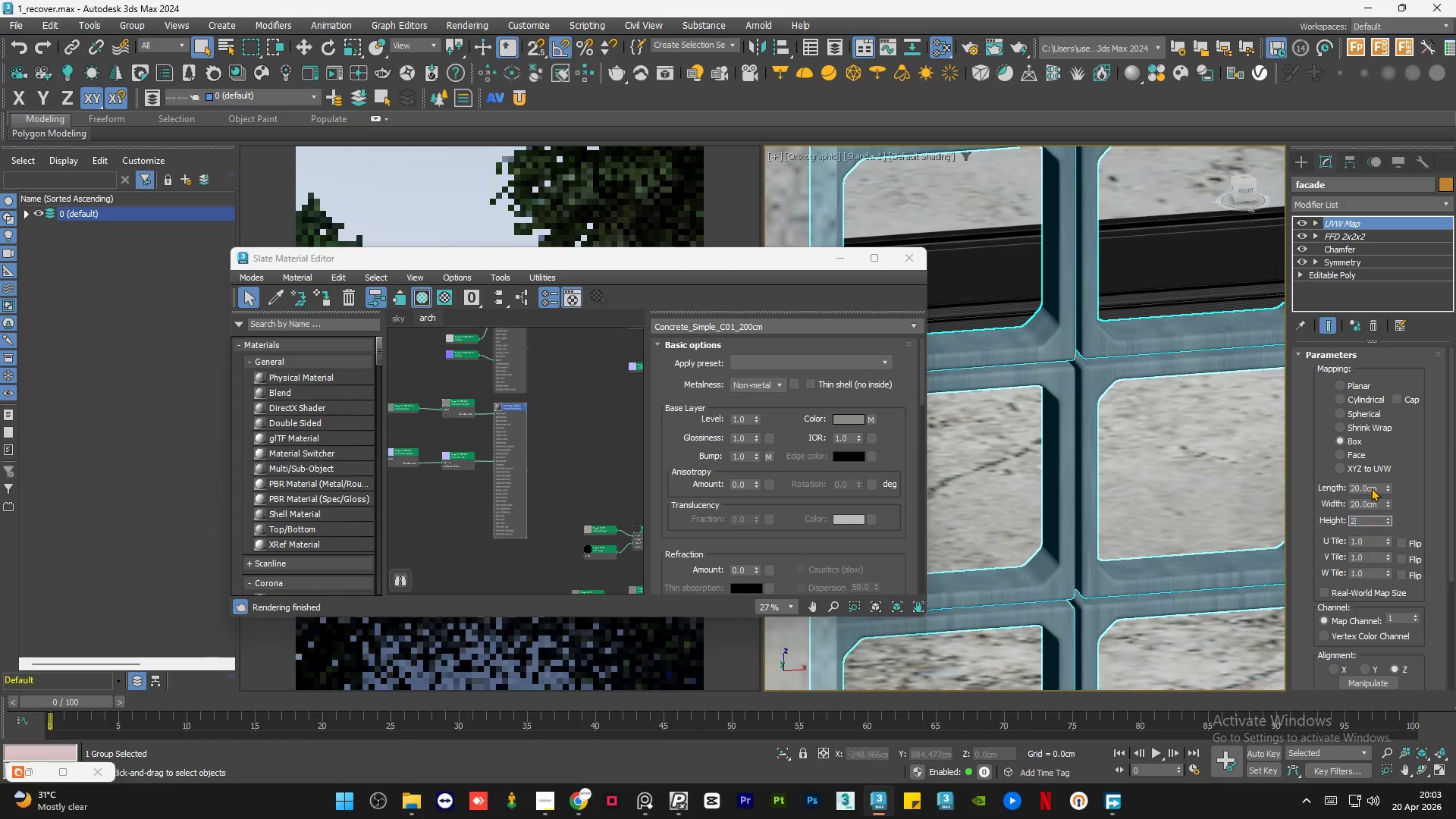 
key(Numpad0)
 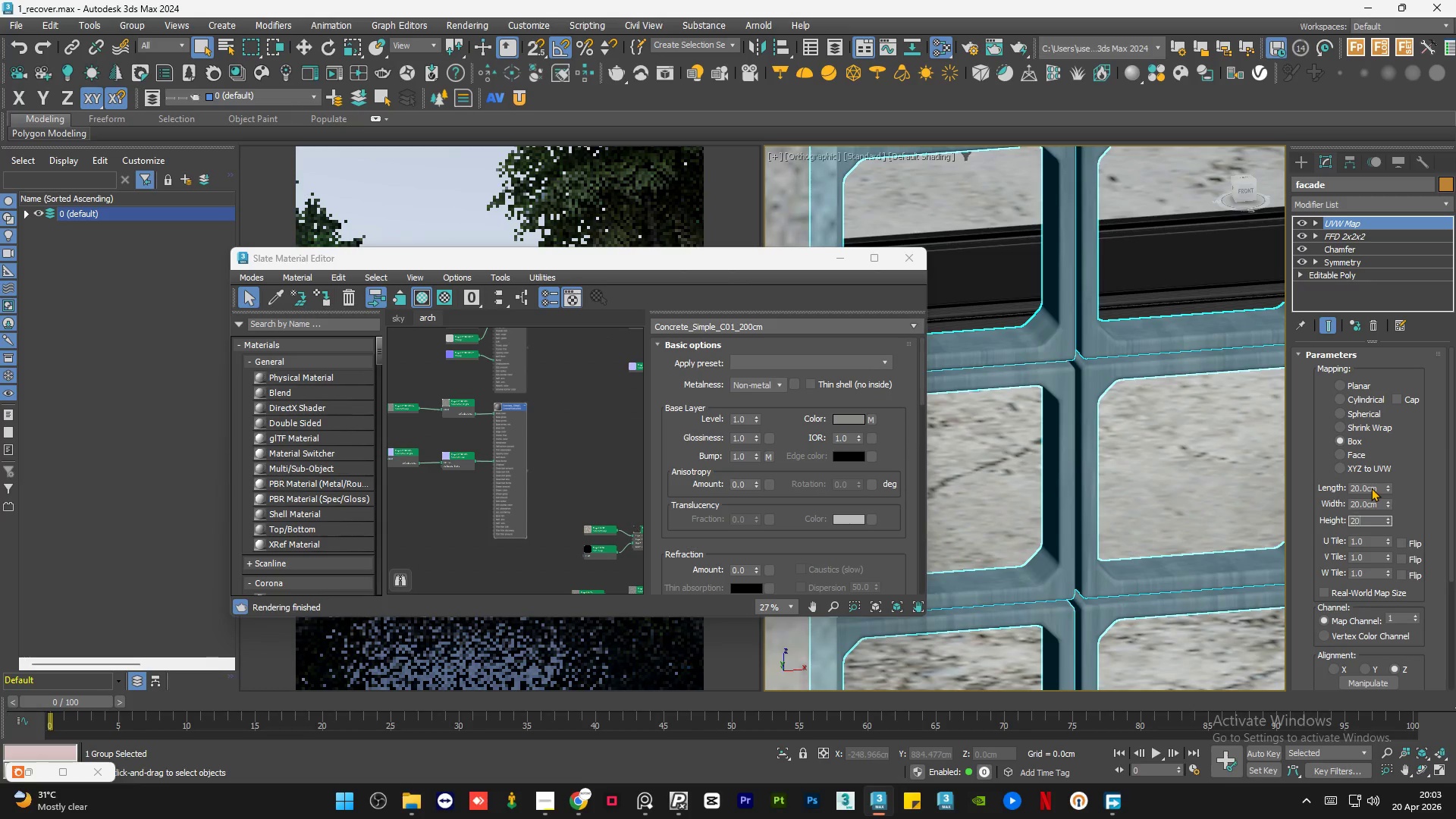 
key(NumpadEnter)
 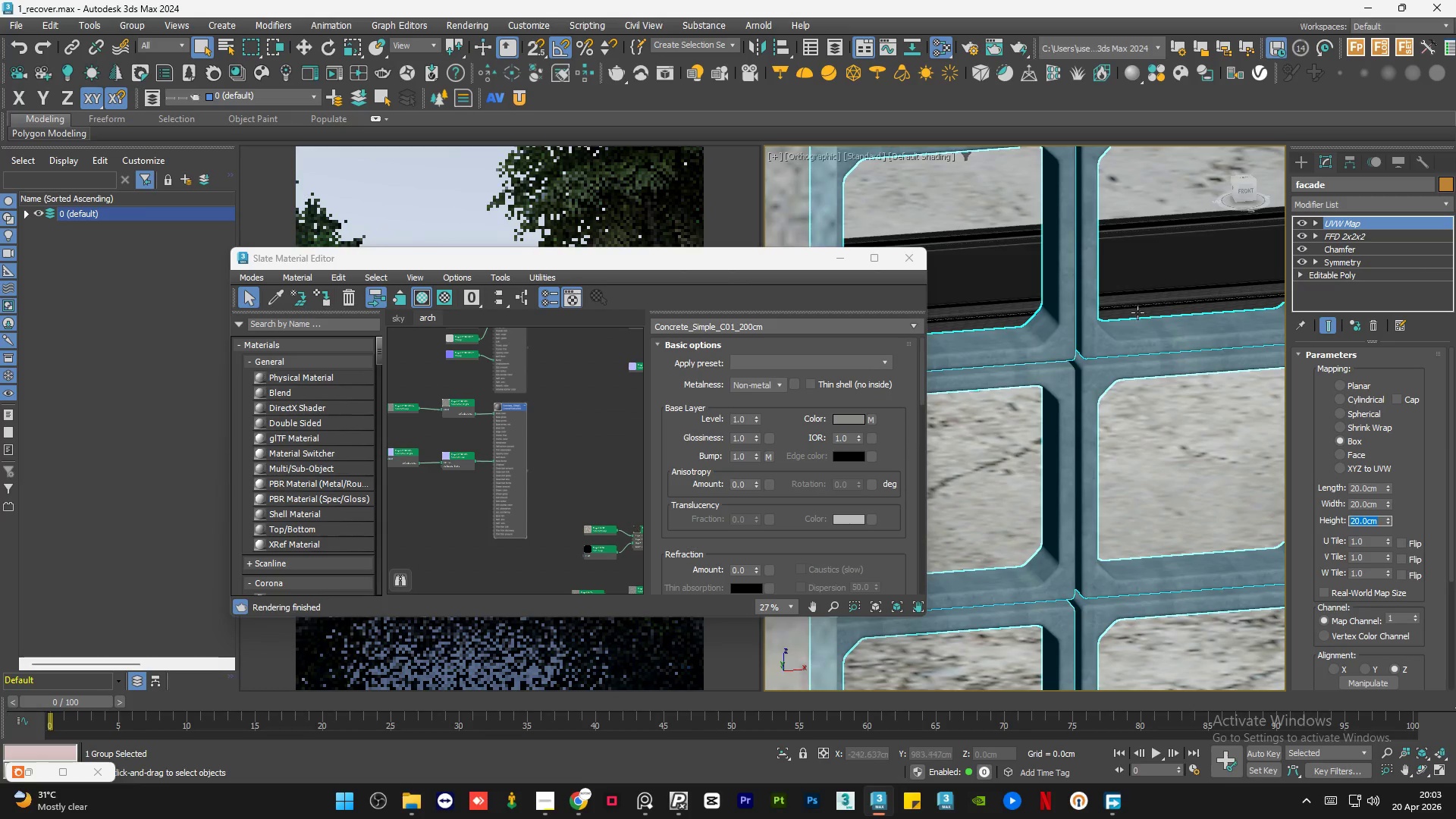 
scroll: coordinate [1088, 349], scroll_direction: up, amount: 5.0
 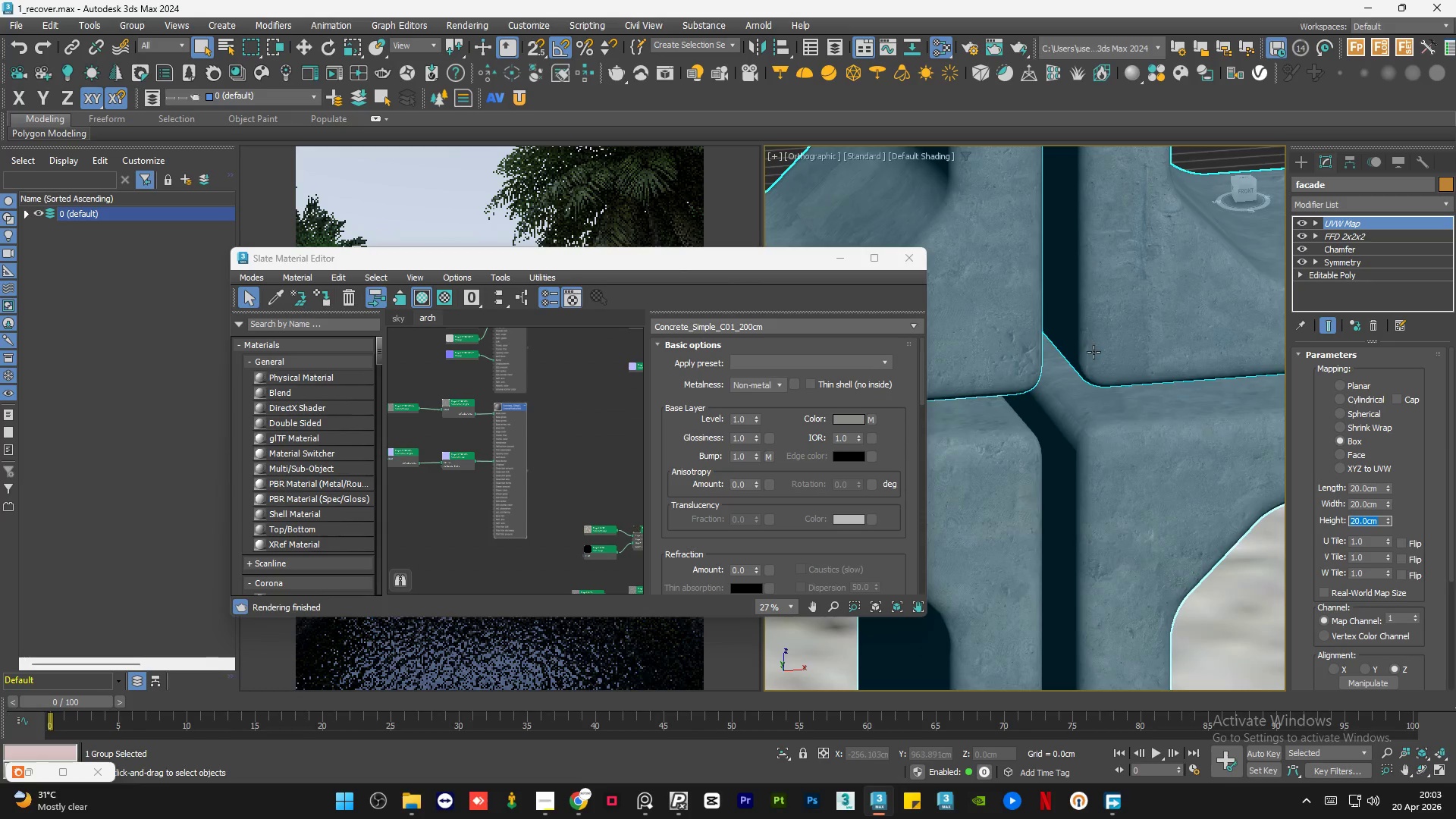 
scroll: coordinate [1109, 369], scroll_direction: down, amount: 2.0
 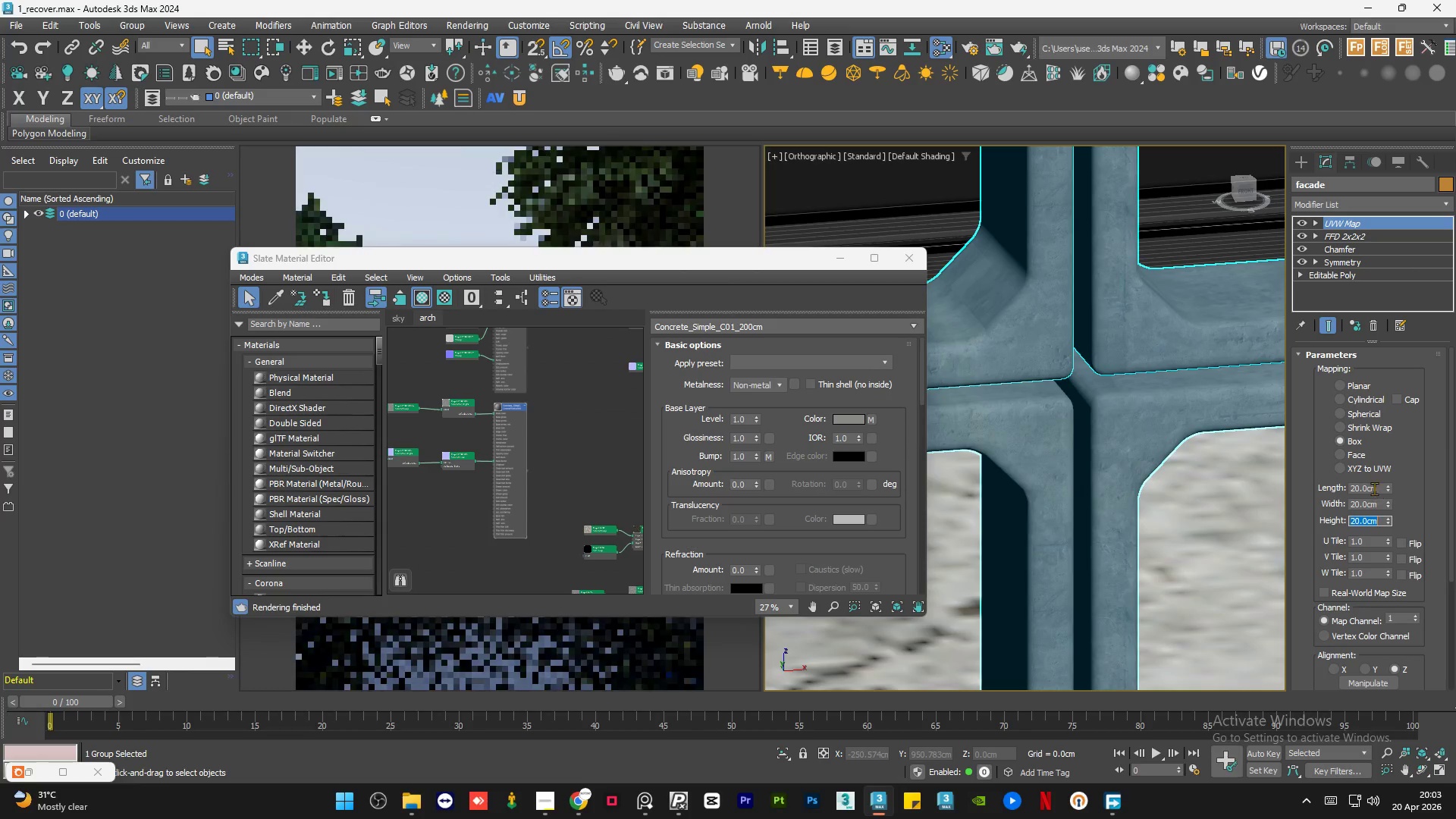 
double_click([1374, 488])
 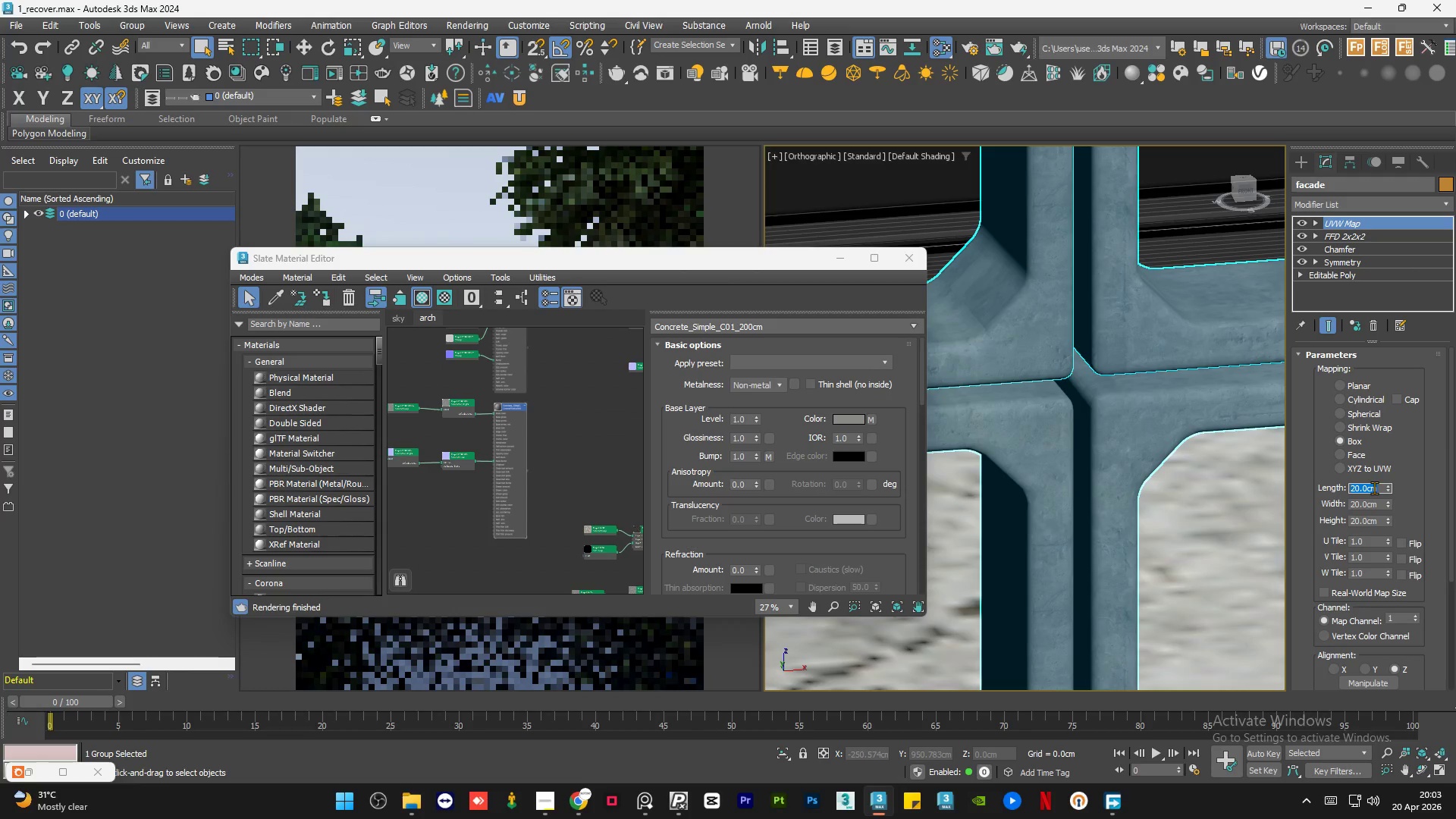 
key(Numpad5)
 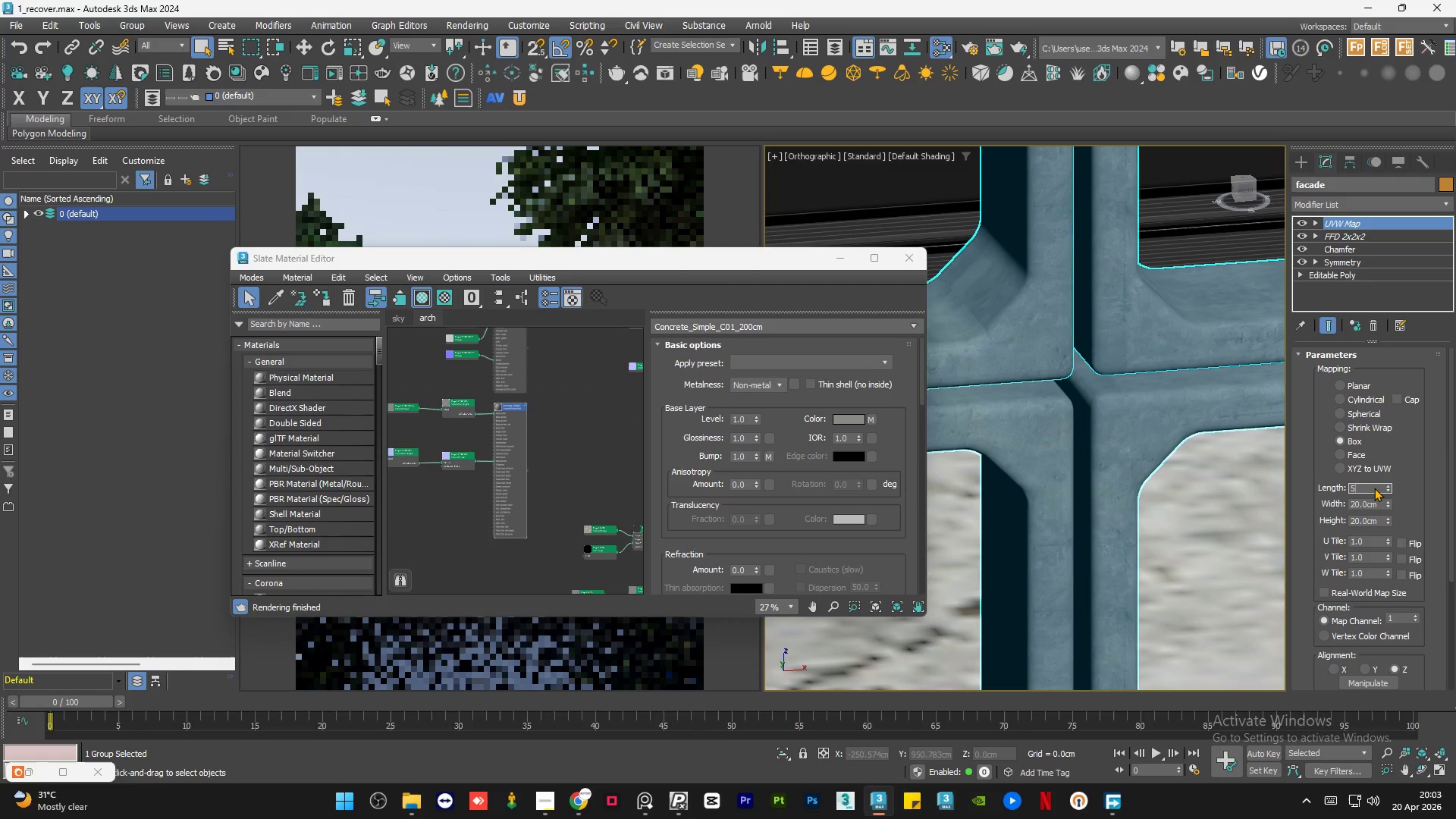 
key(Numpad0)
 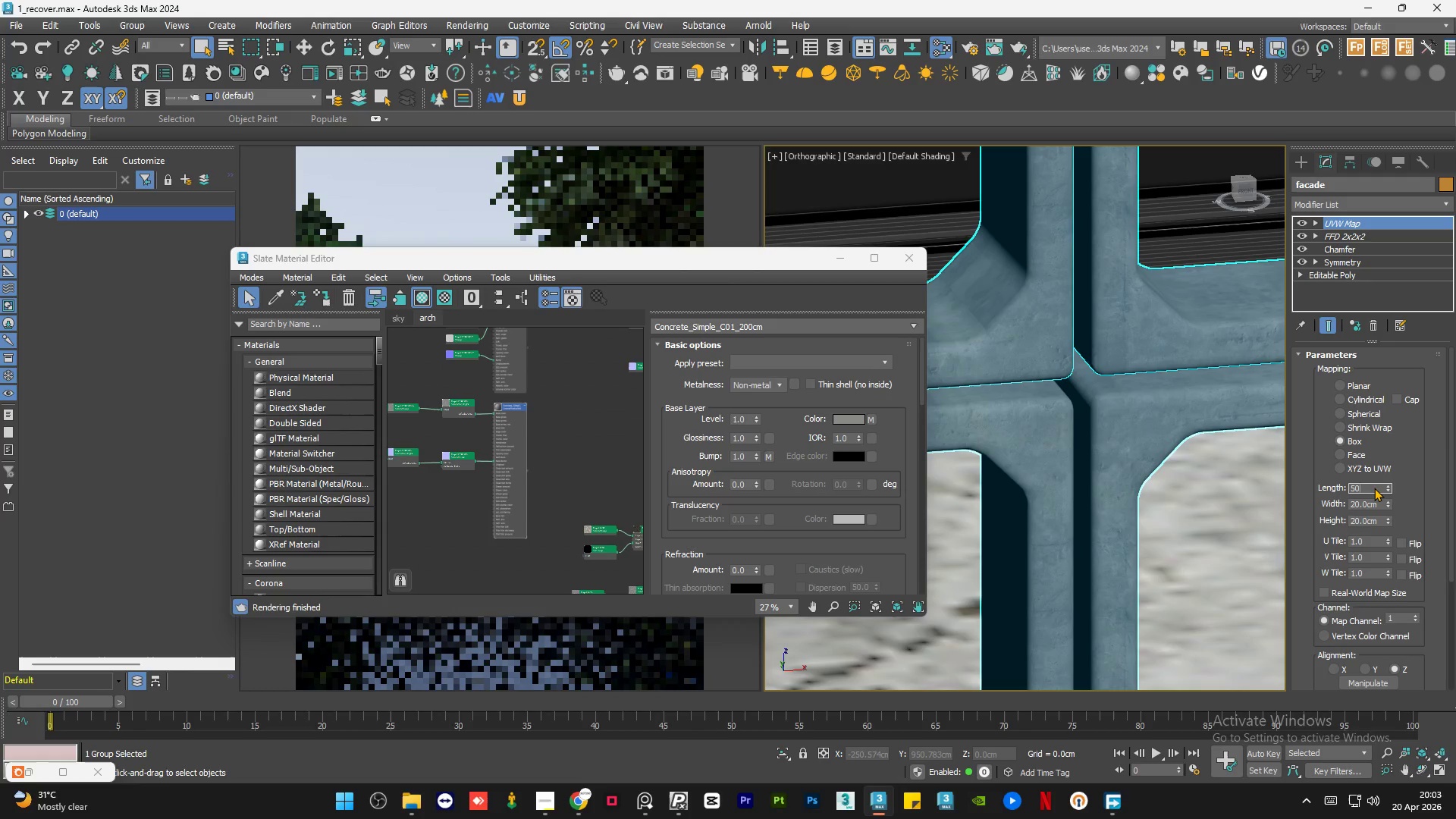 
key(NumpadEnter)
 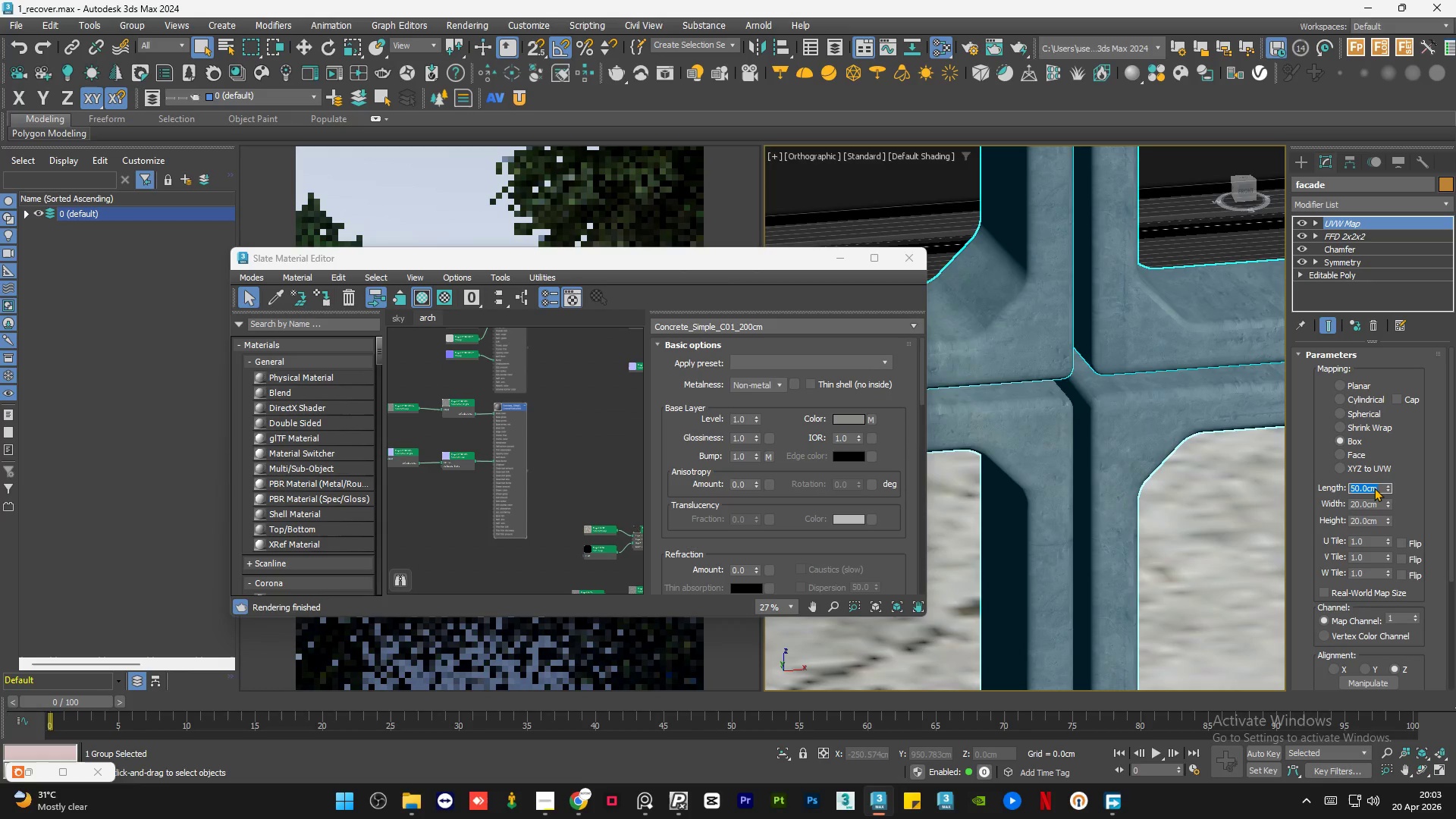 
key(Tab)
 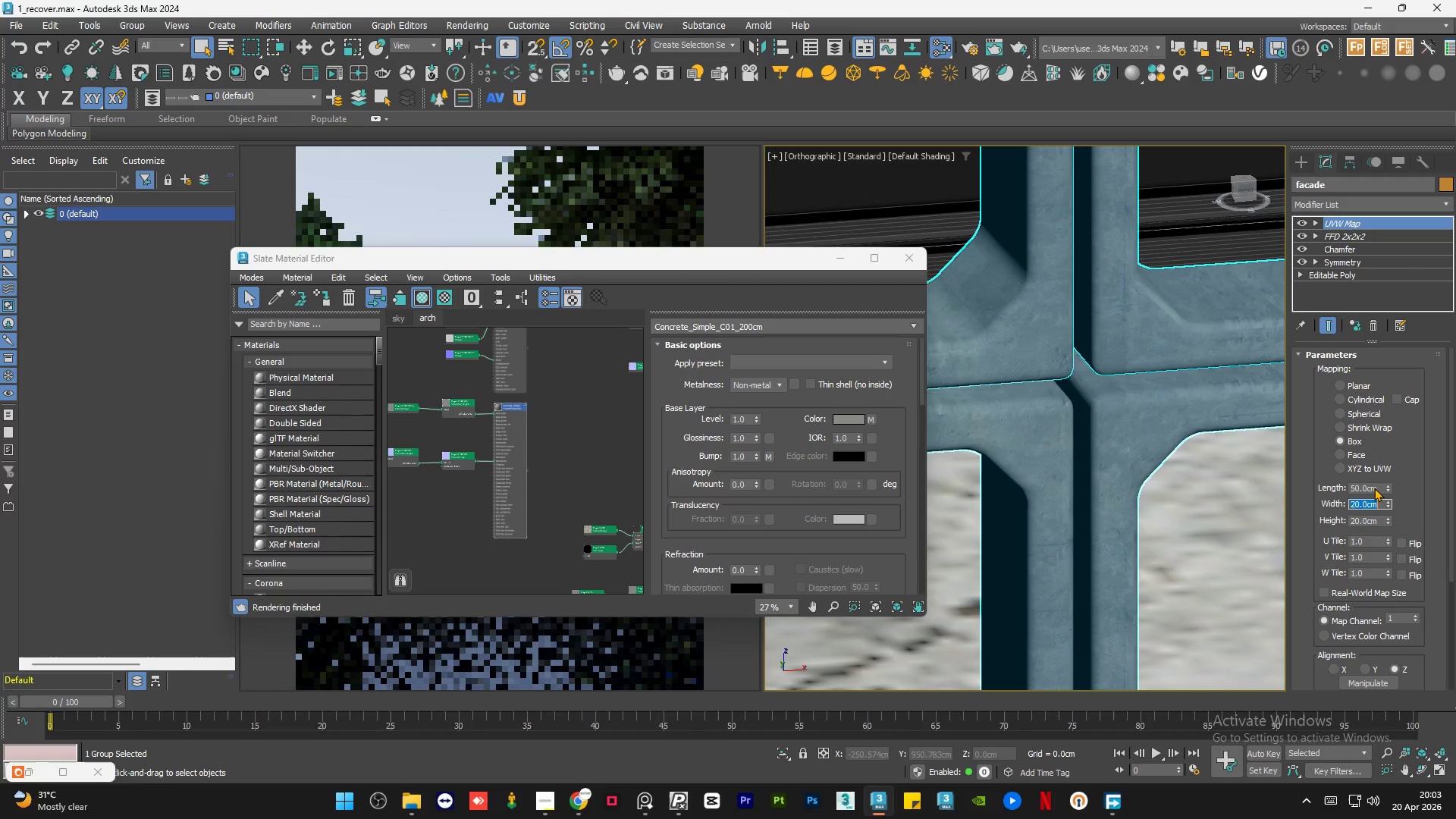 
key(Numpad5)
 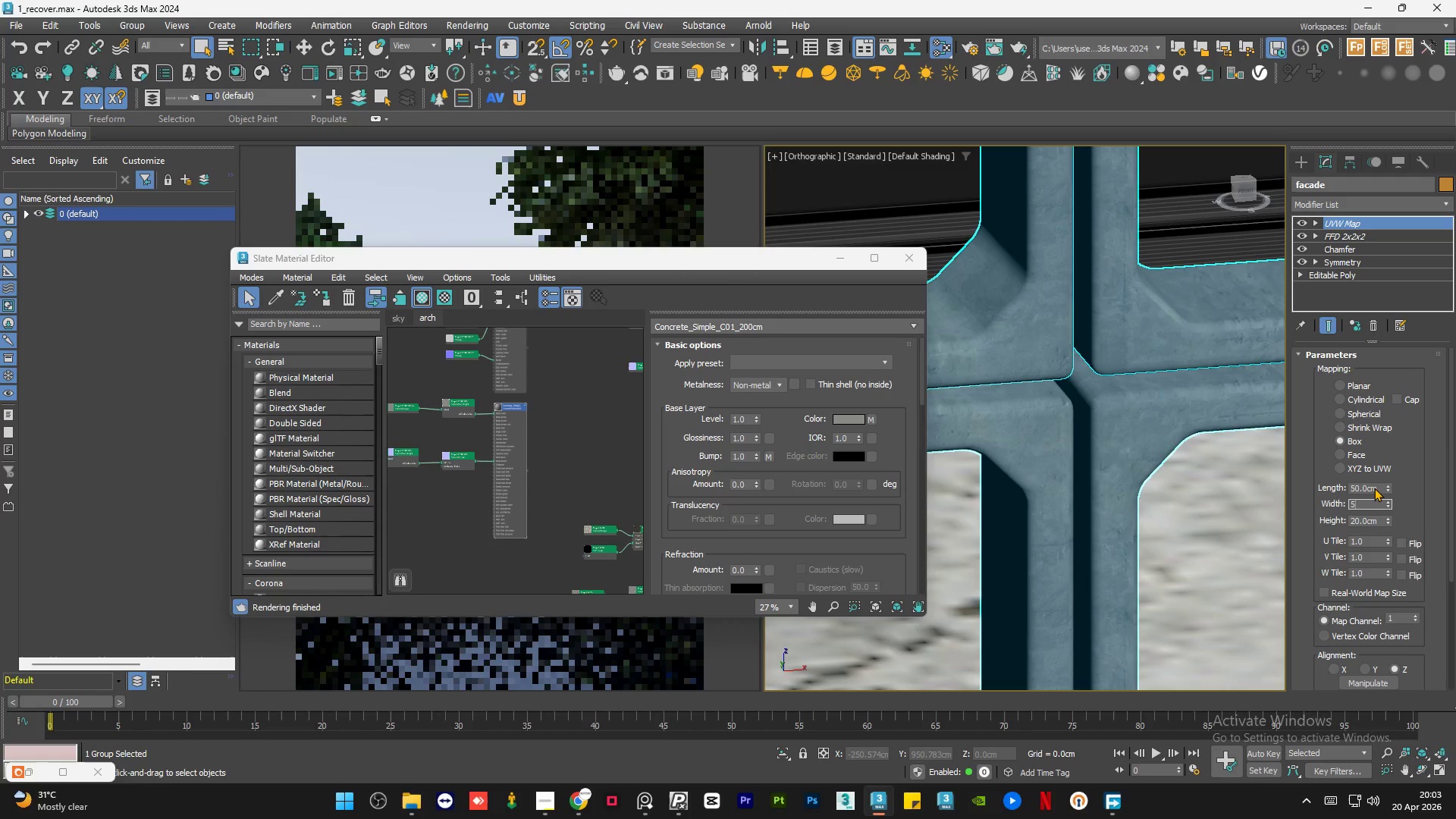 
key(Numpad0)
 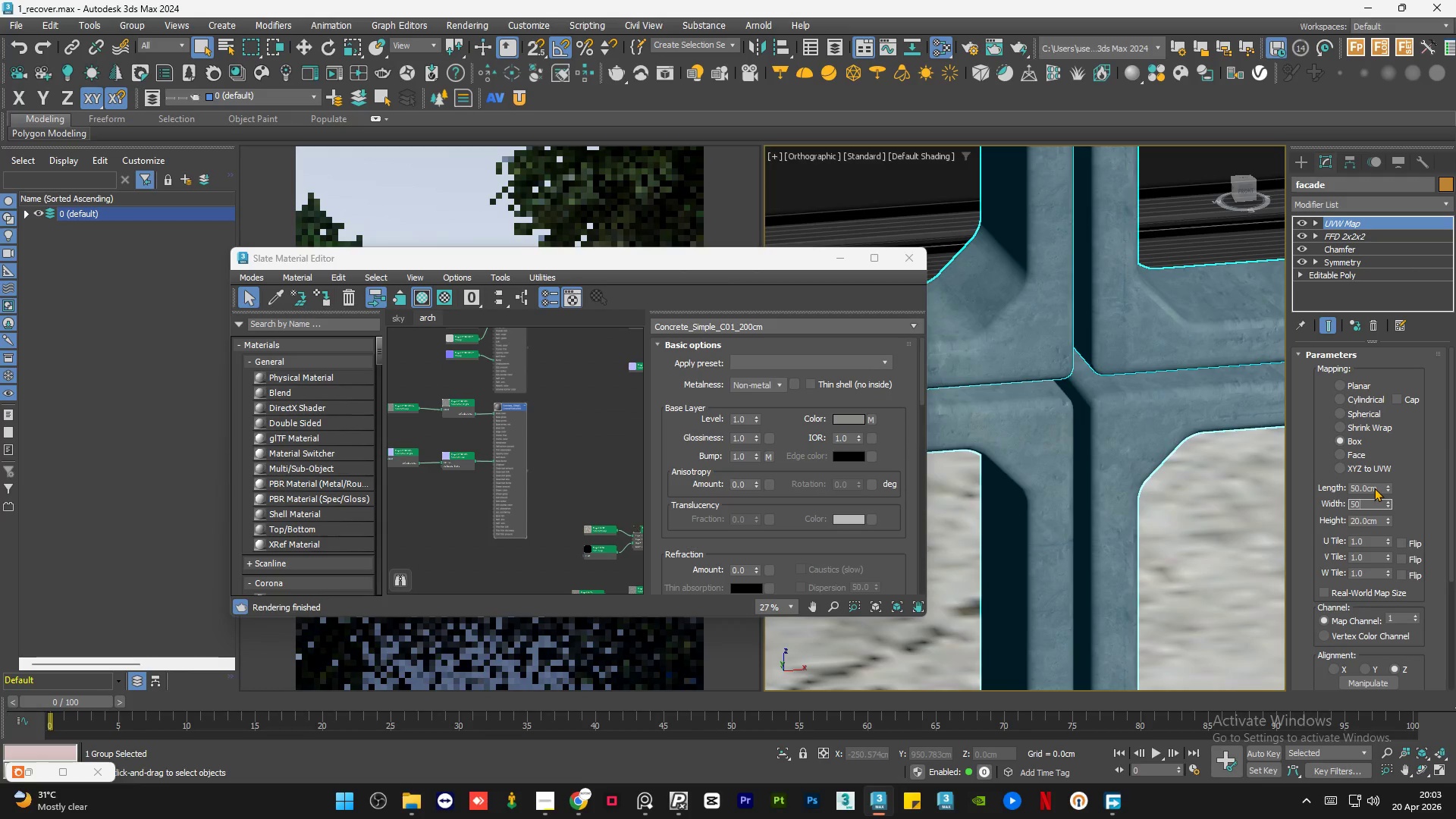 
key(NumpadEnter)
 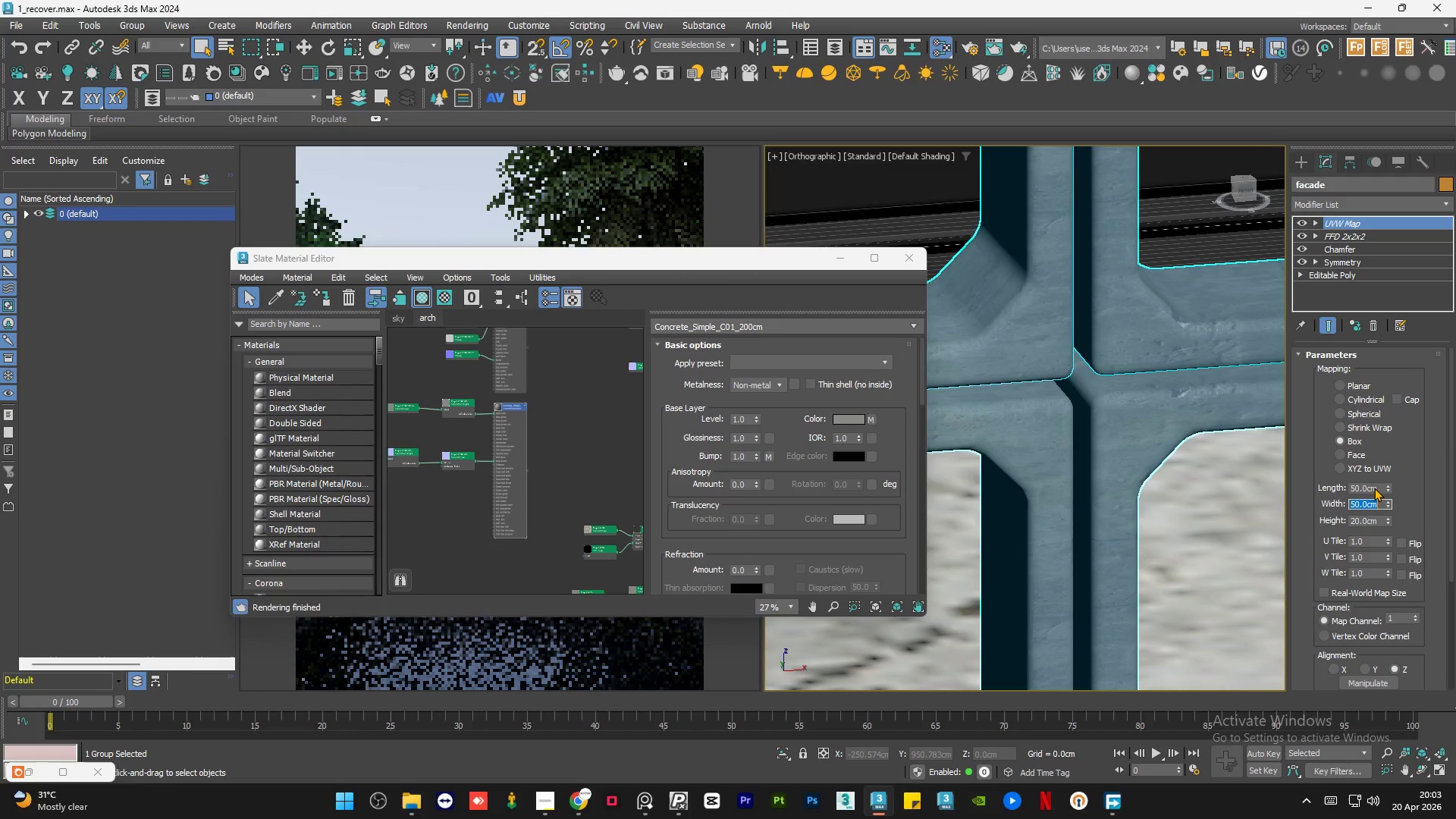 
key(Tab)
 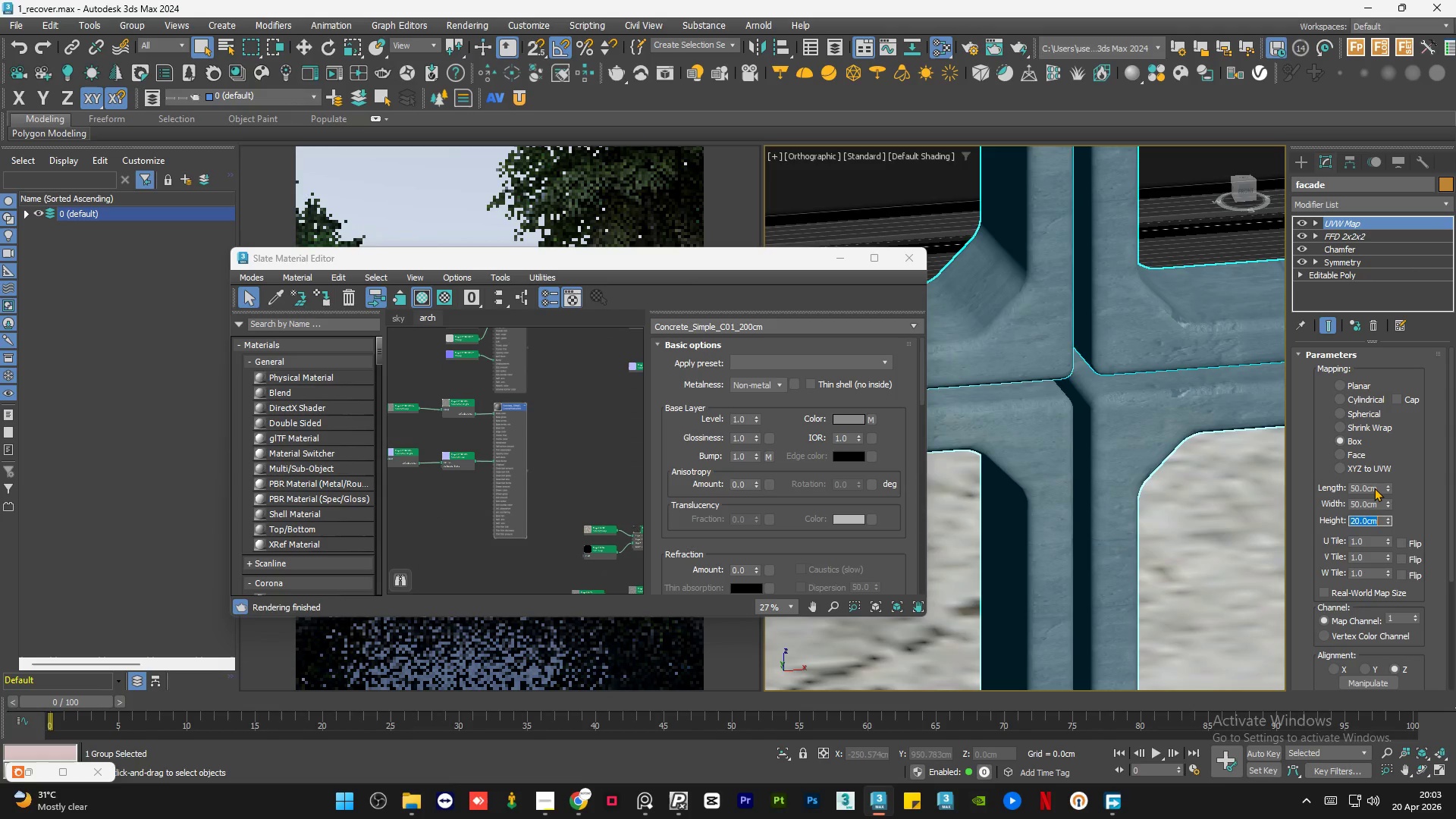 
key(Numpad5)
 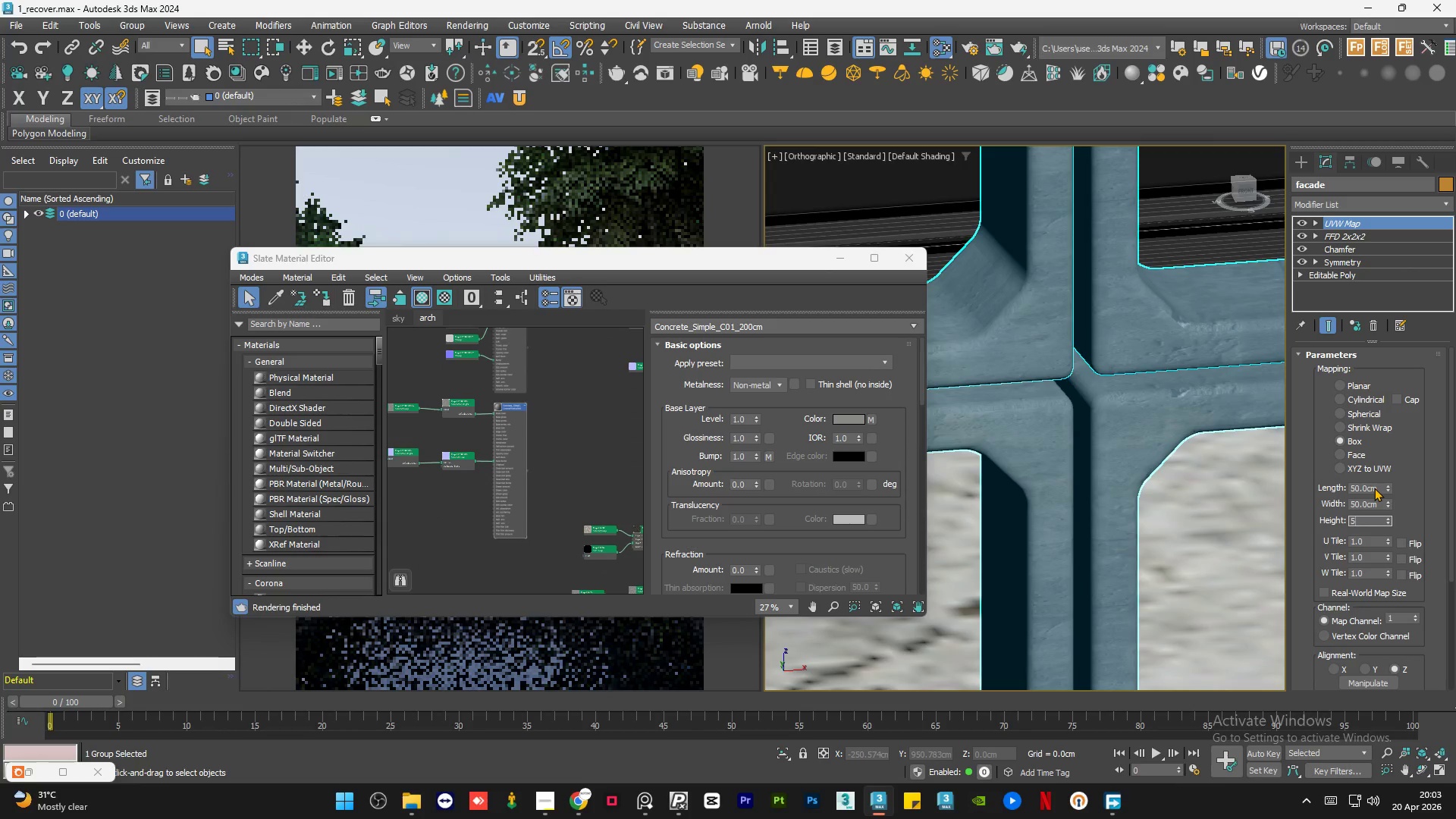 
key(Numpad0)
 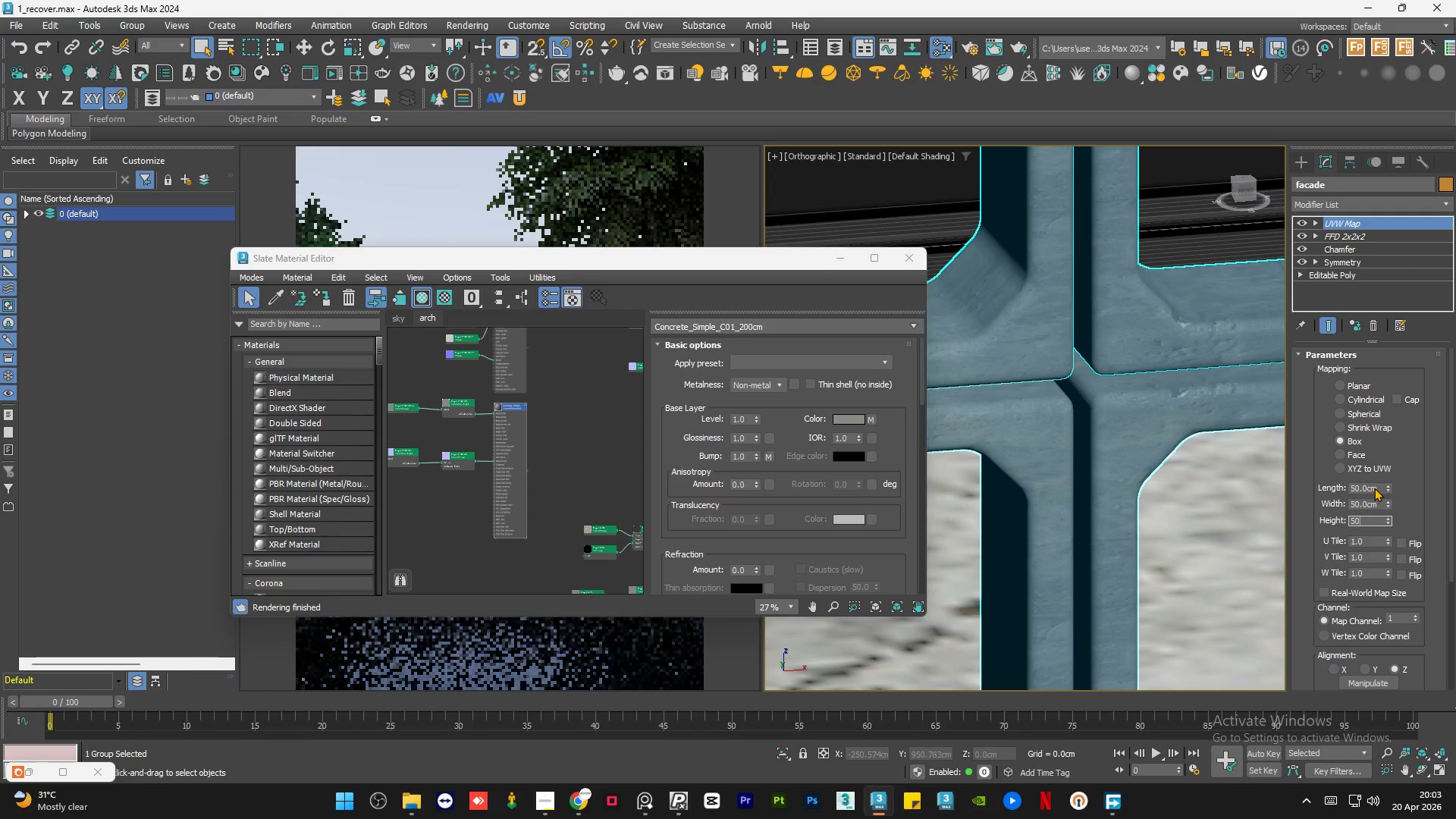 
key(NumpadEnter)
 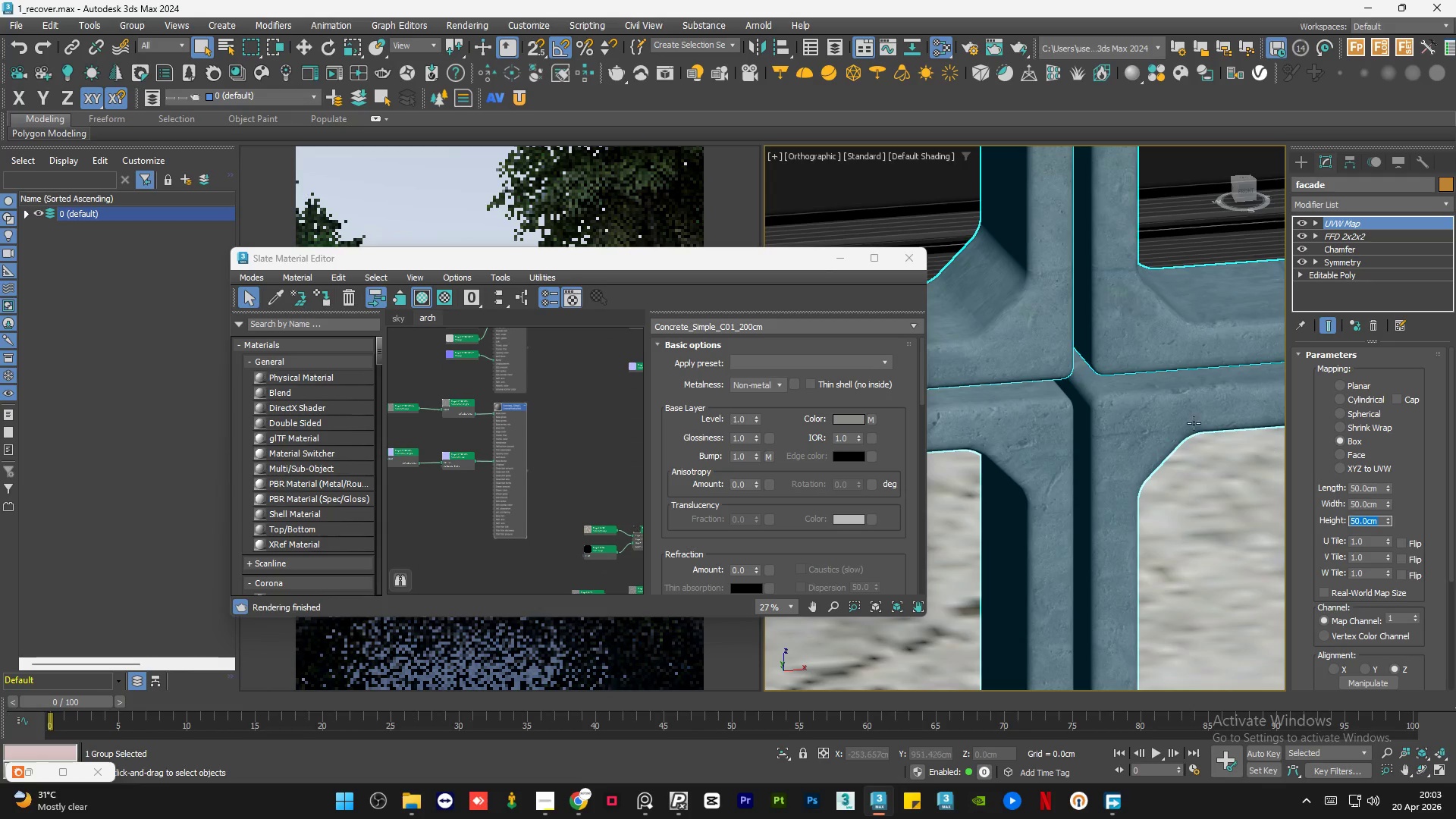 
hold_key(key=AltLeft, duration=0.81)
 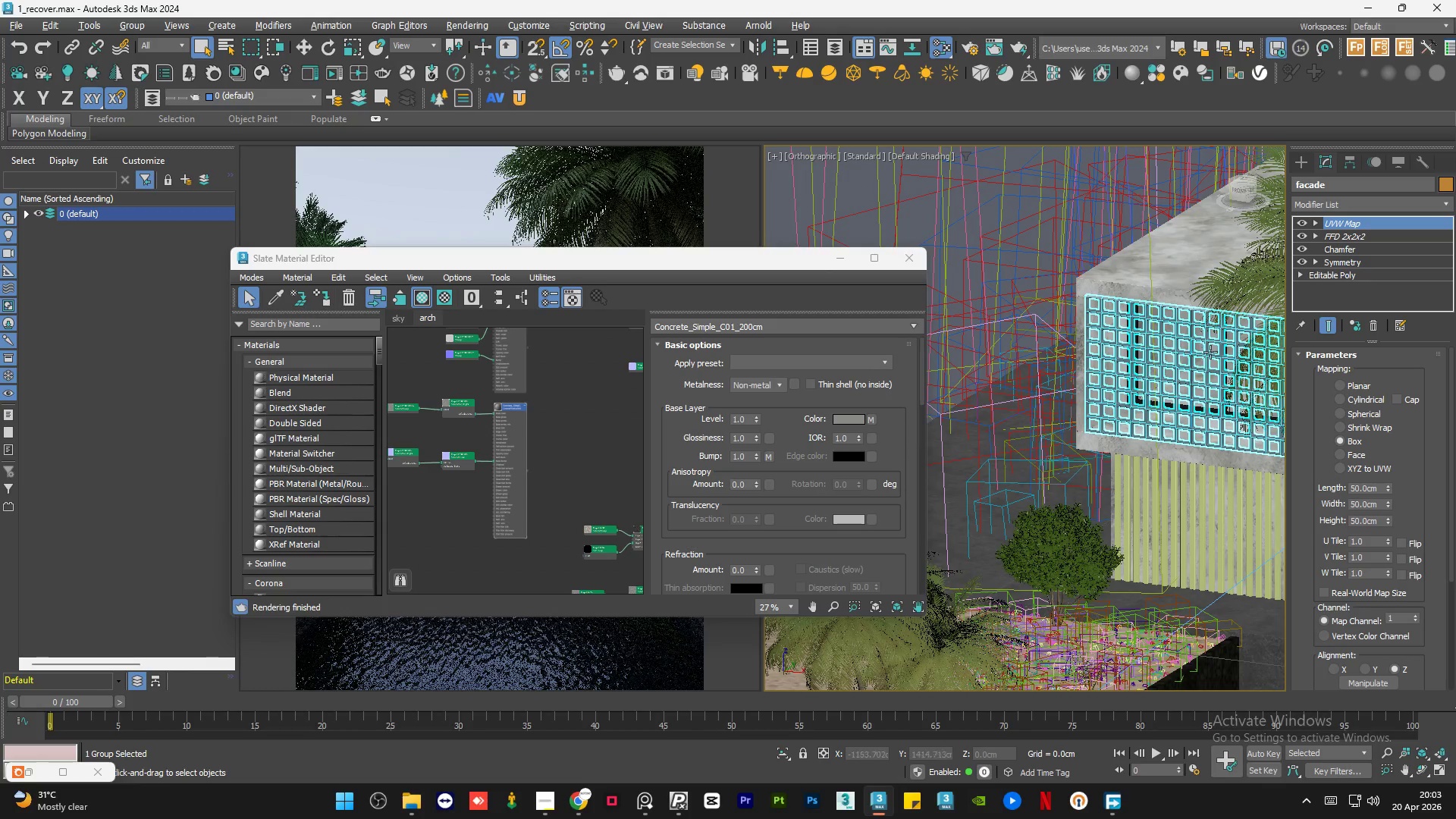 
scroll: coordinate [1079, 464], scroll_direction: down, amount: 11.0
 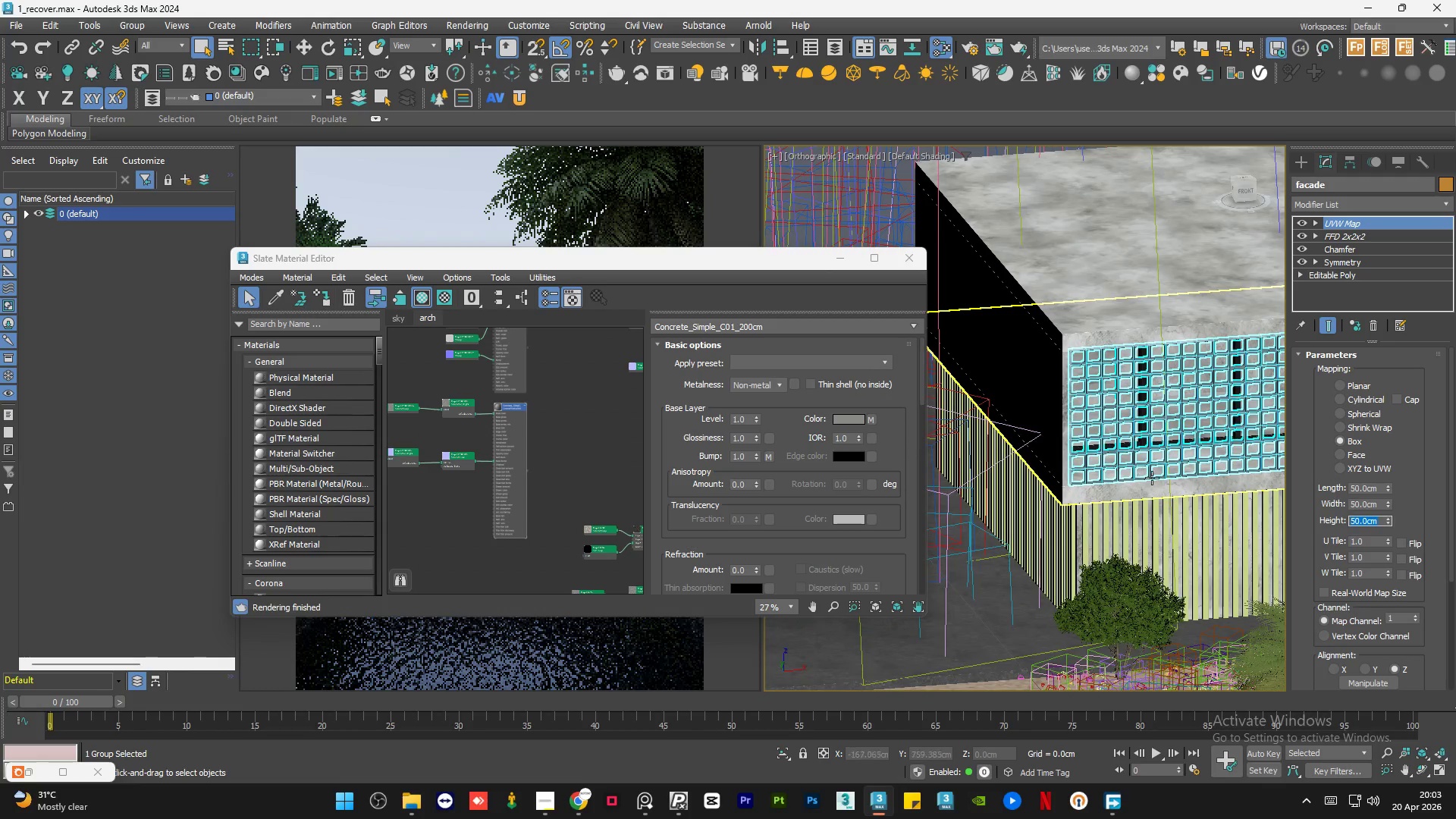 
scroll: coordinate [1215, 350], scroll_direction: up, amount: 8.0
 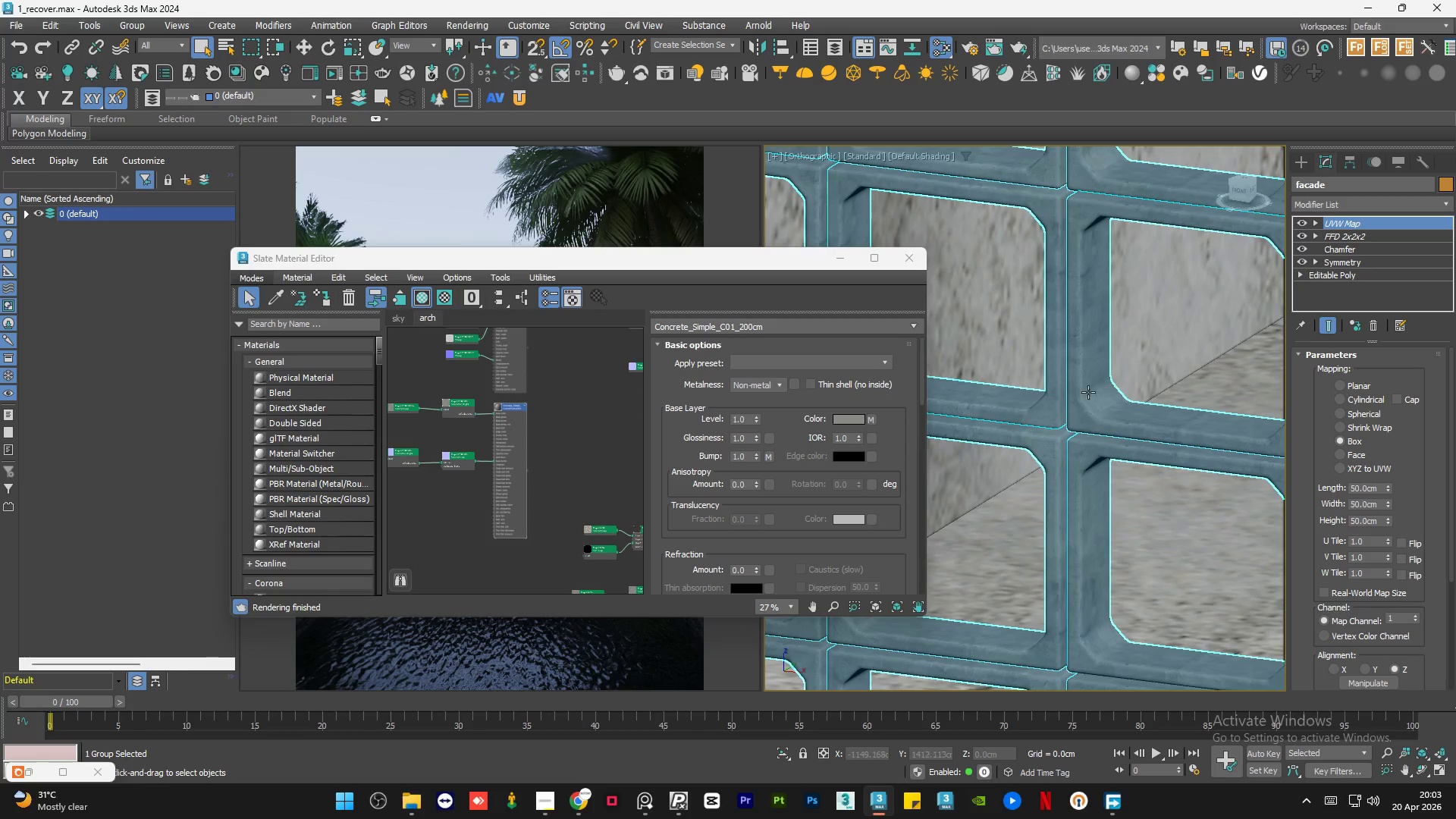 
scroll: coordinate [1053, 397], scroll_direction: down, amount: 2.0
 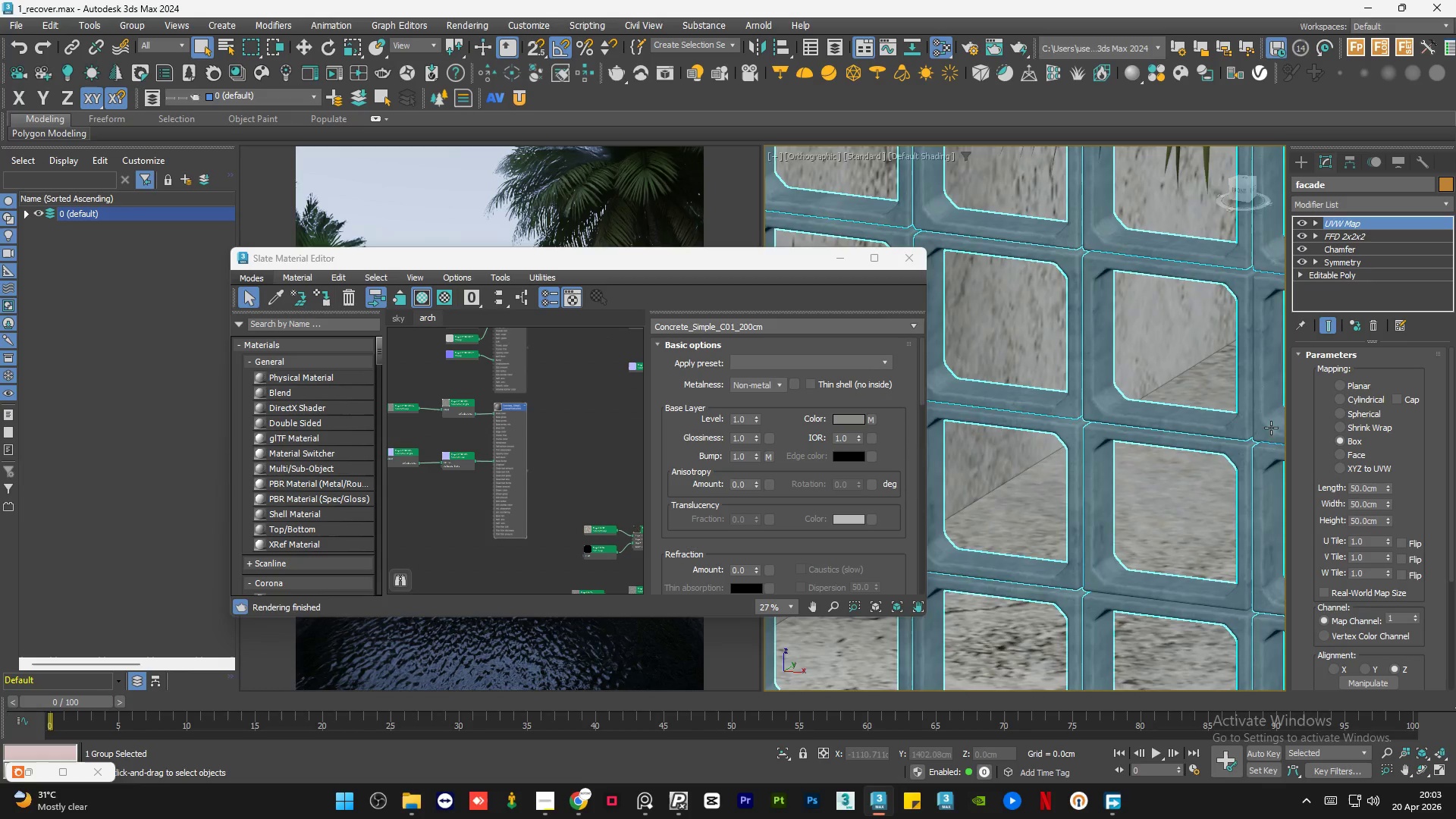 
scroll: coordinate [1181, 606], scroll_direction: up, amount: 4.0
 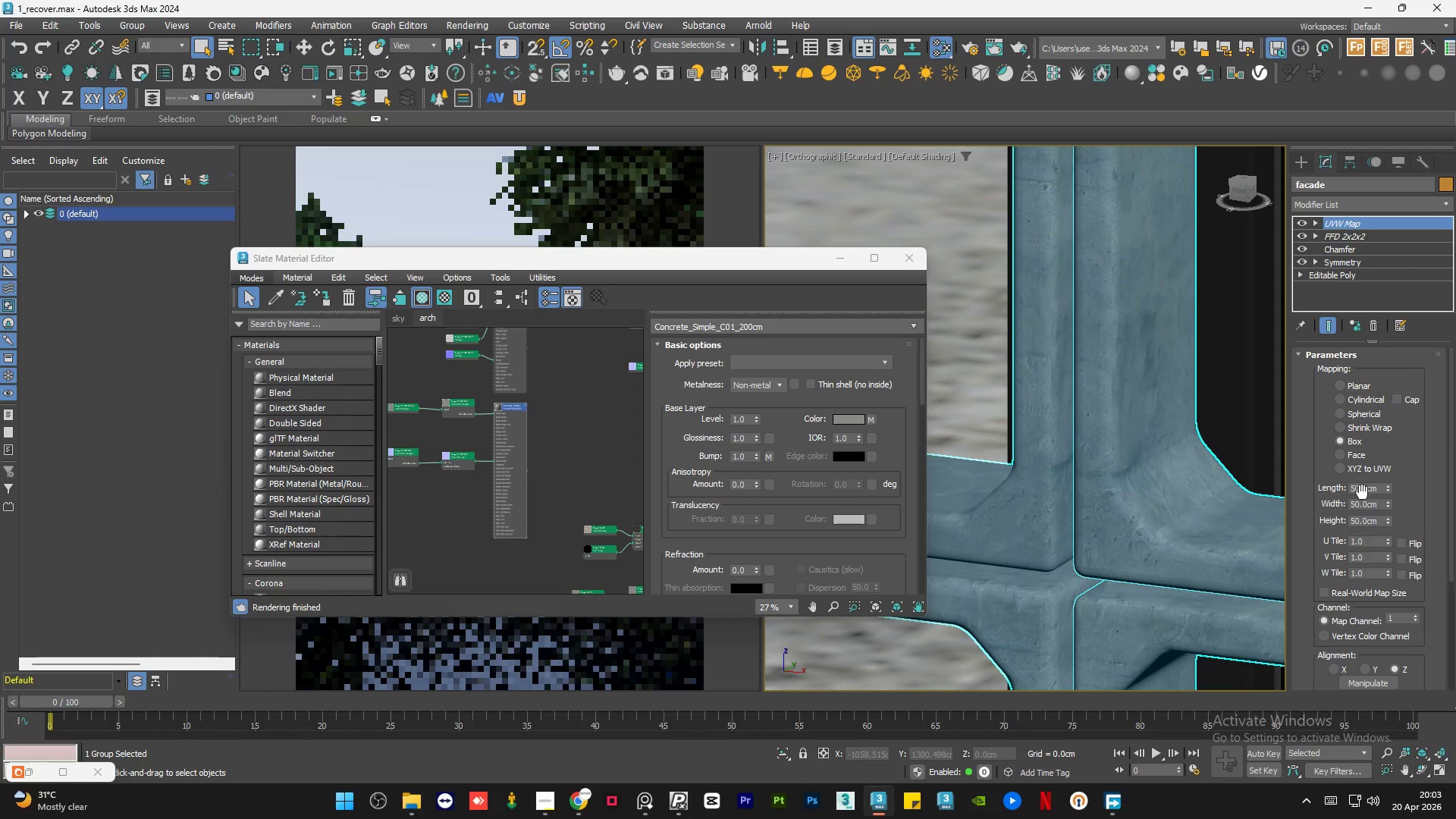 
double_click([1374, 487])
 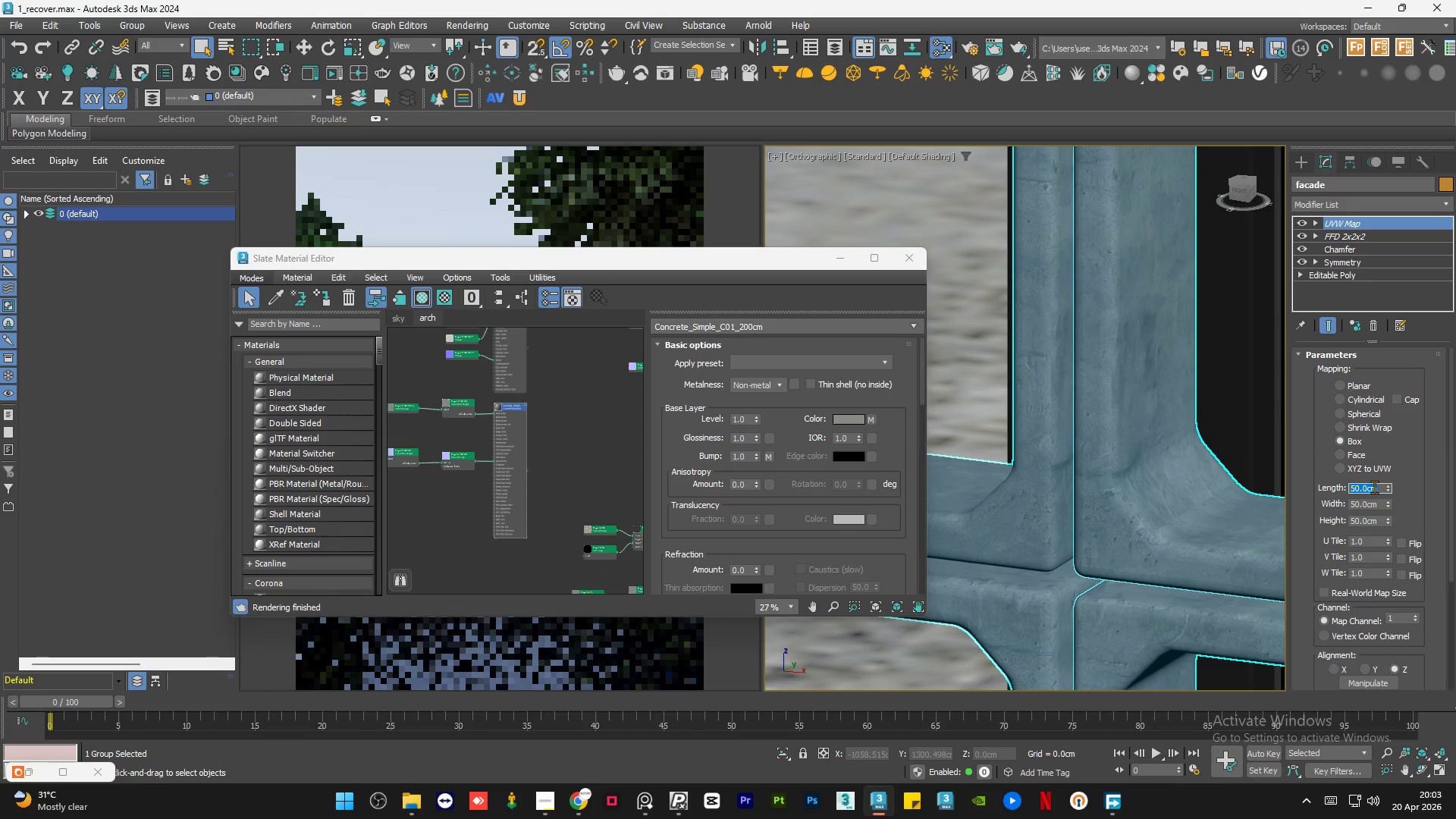 
key(Numpad6)
 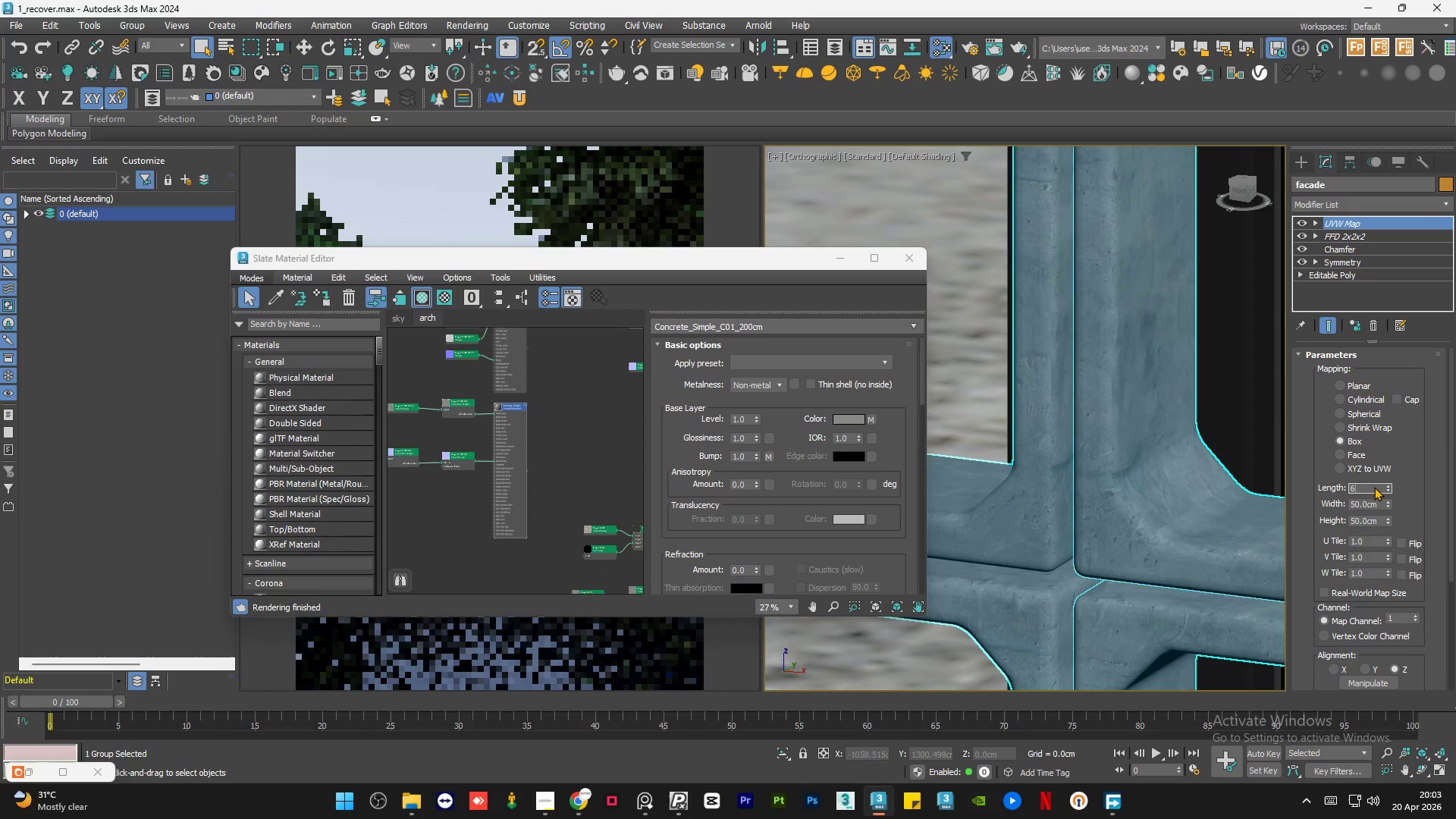 
key(Numpad0)
 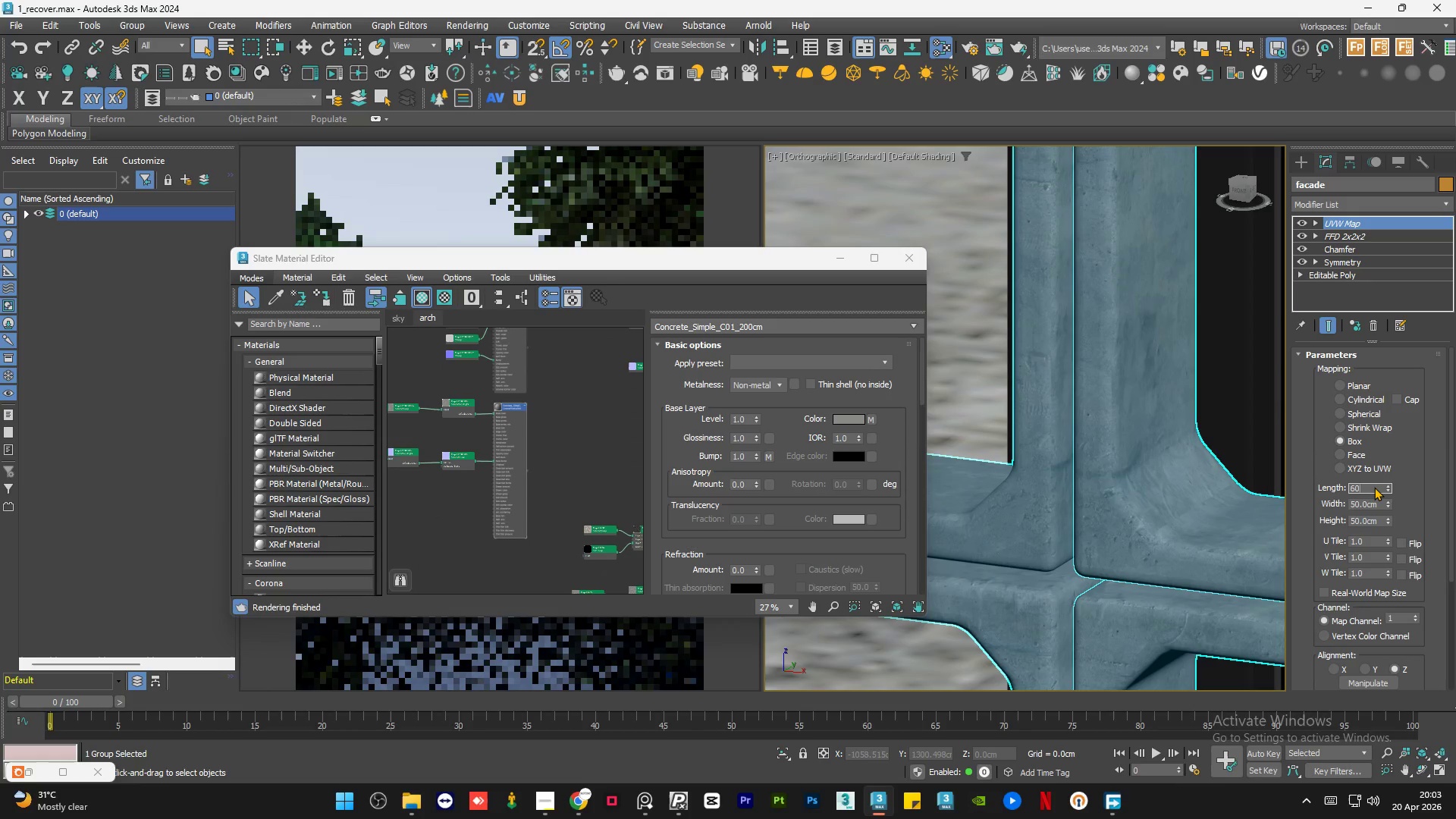 
key(NumpadEnter)
 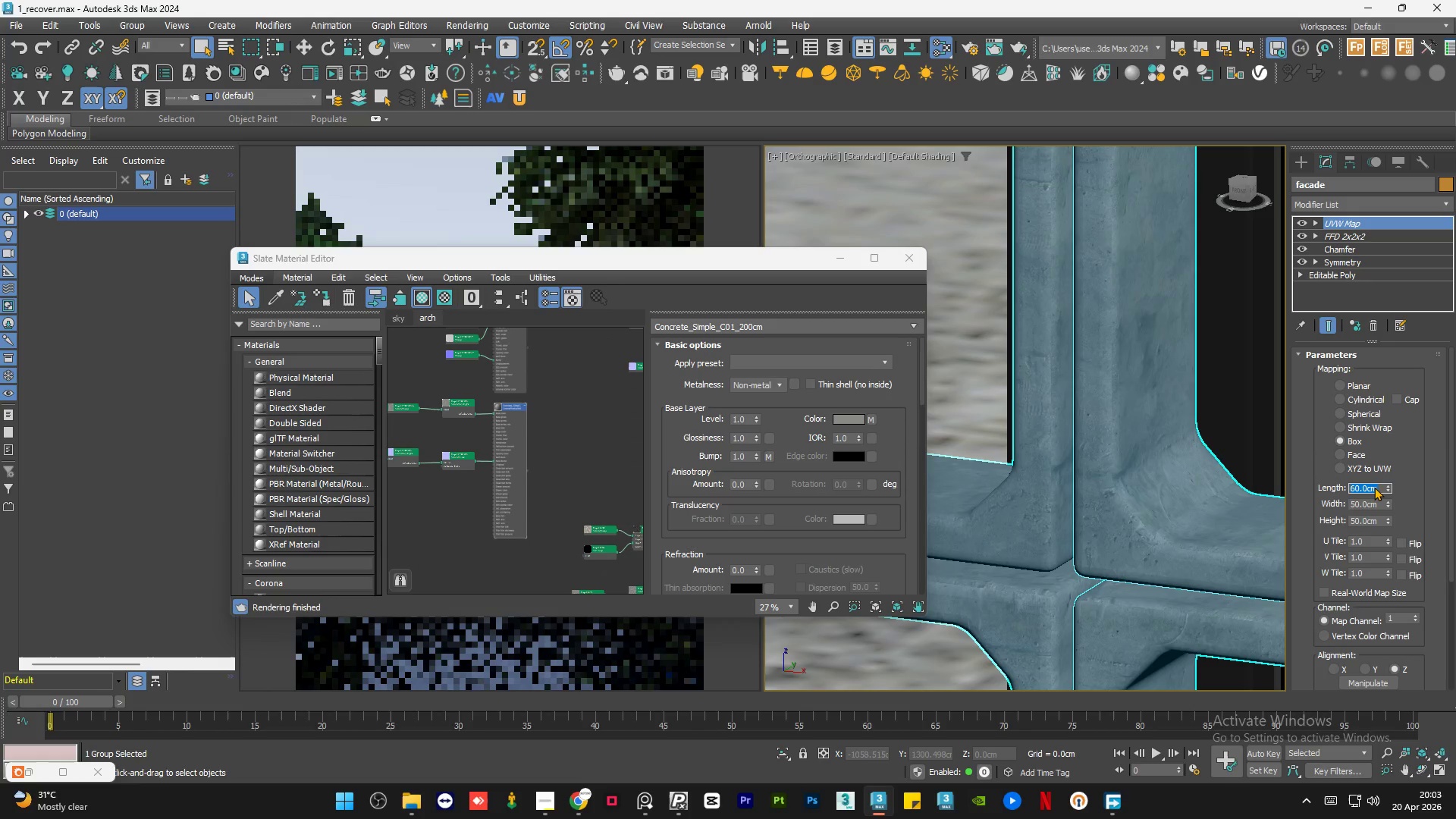 
key(Tab)
 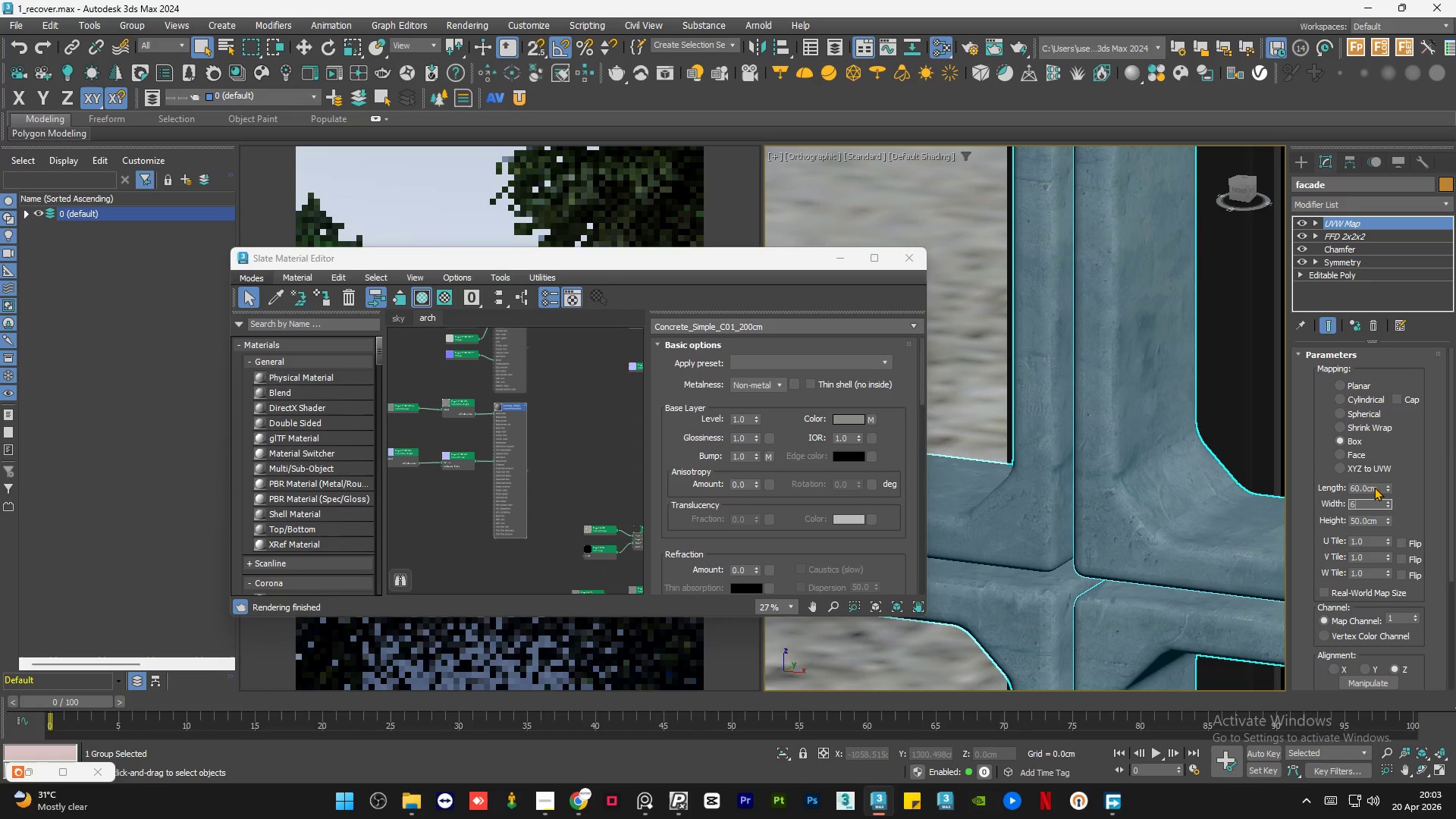 
key(Numpad6)
 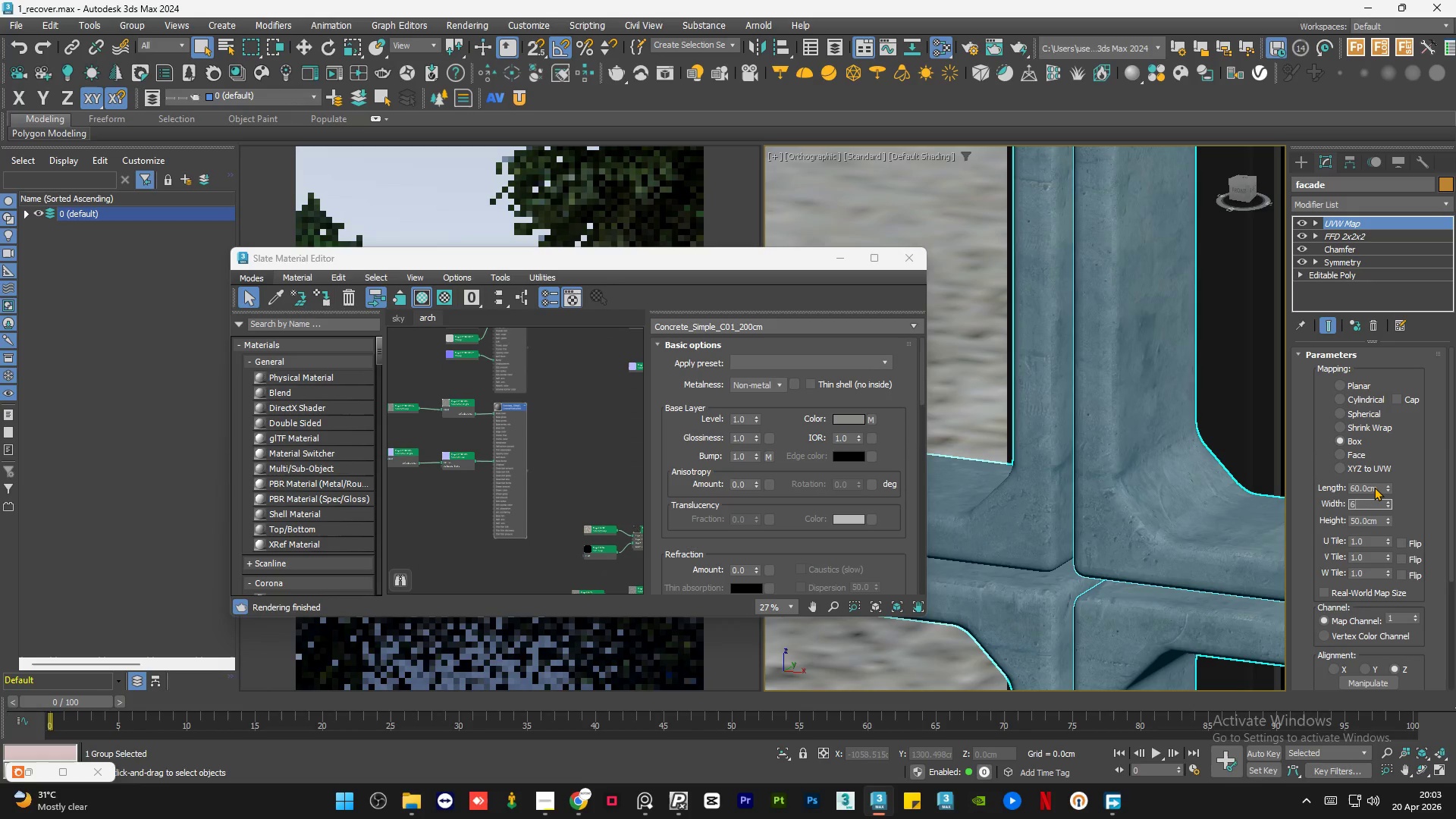 
key(Numpad0)
 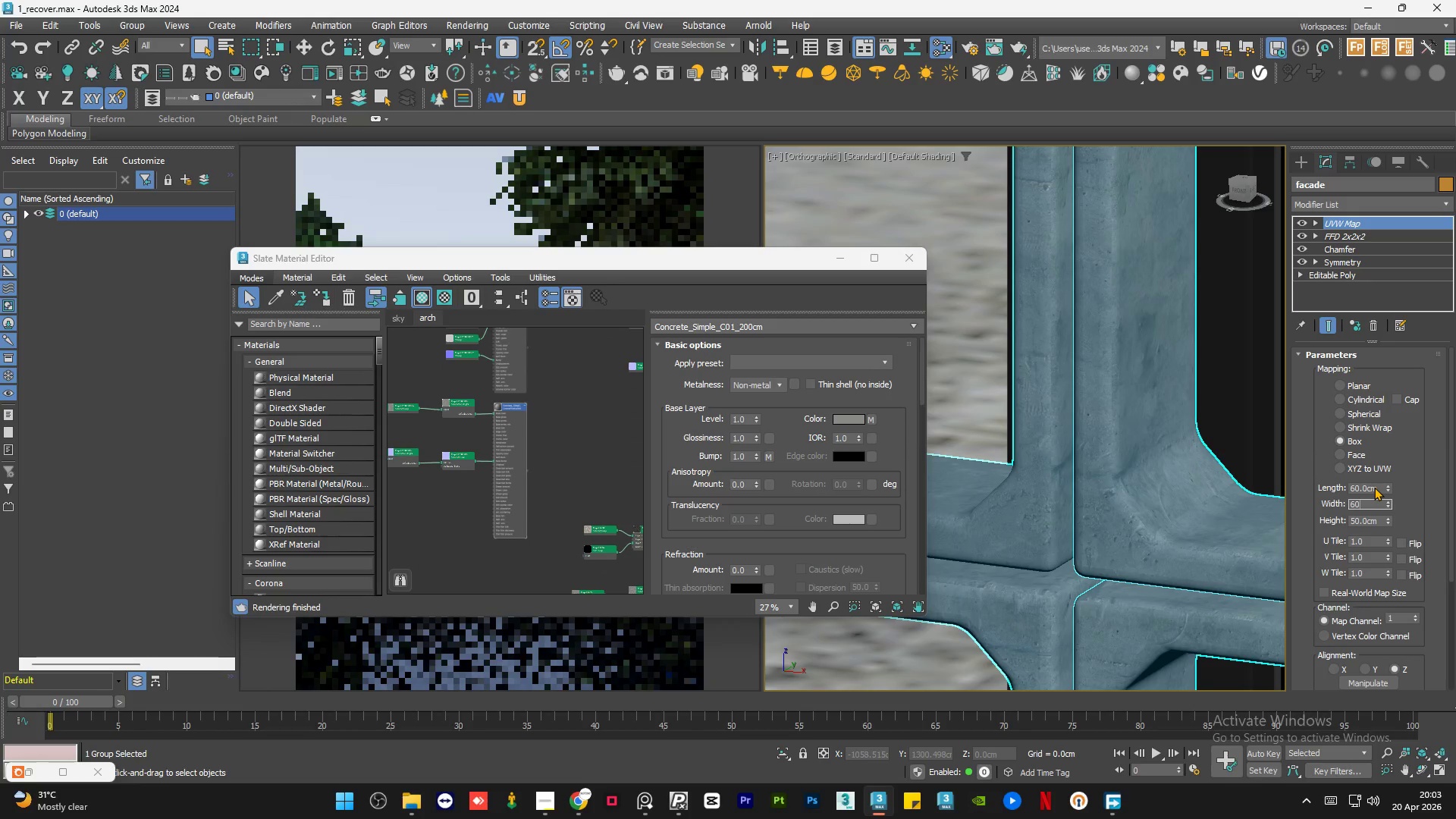 
key(NumpadEnter)
 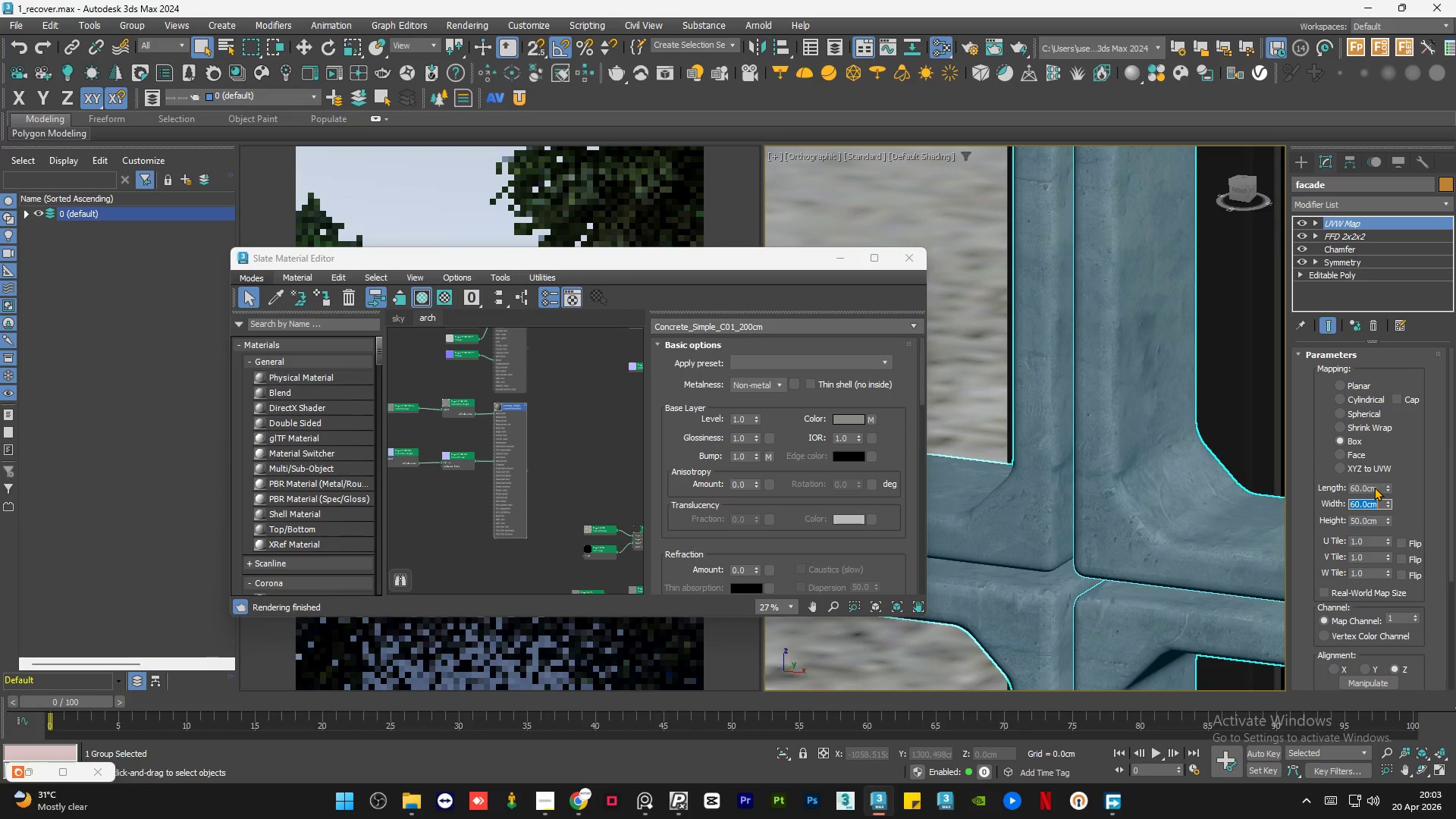 
key(Tab)
 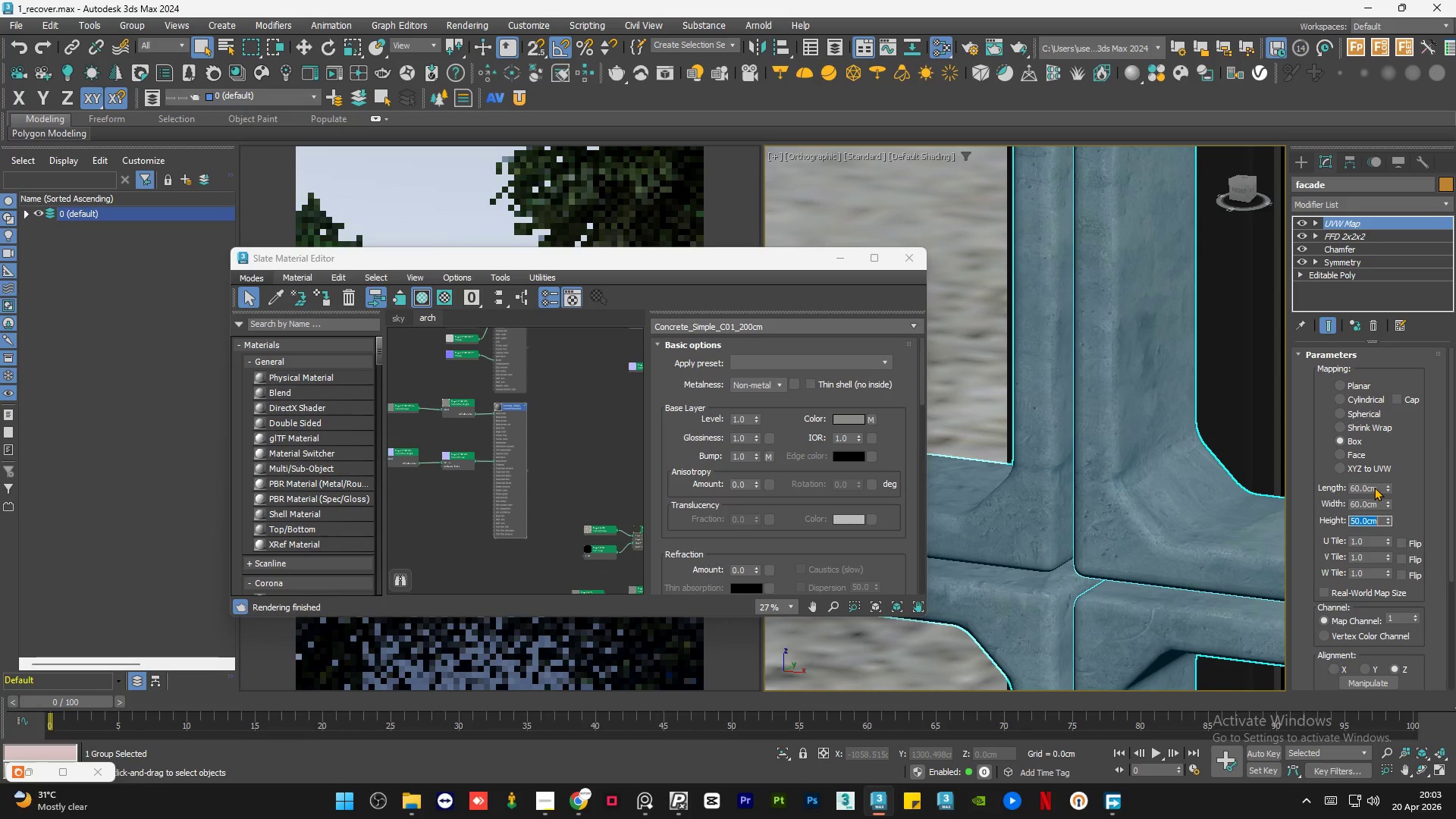 
key(Numpad6)
 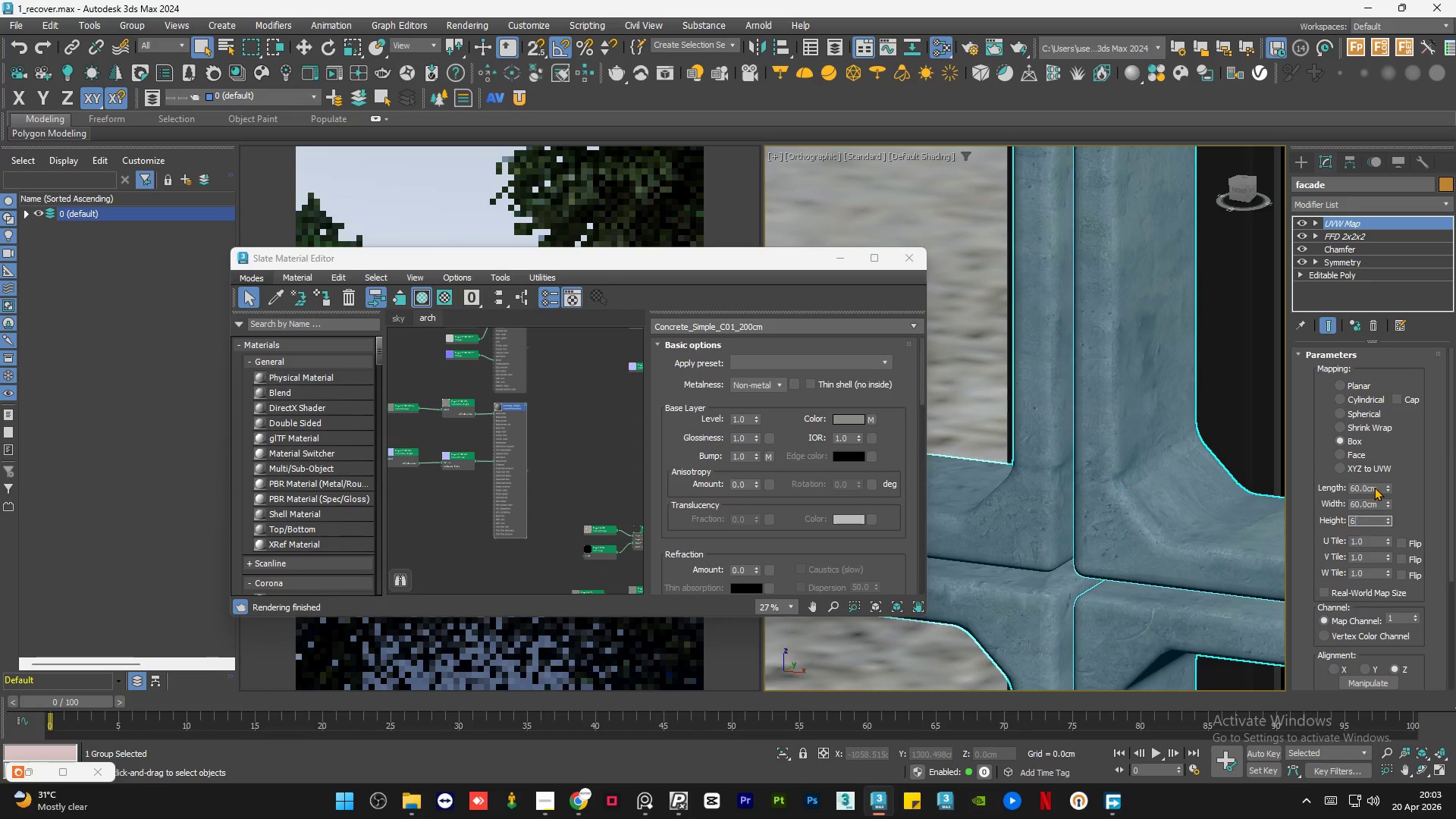 
key(Numpad0)
 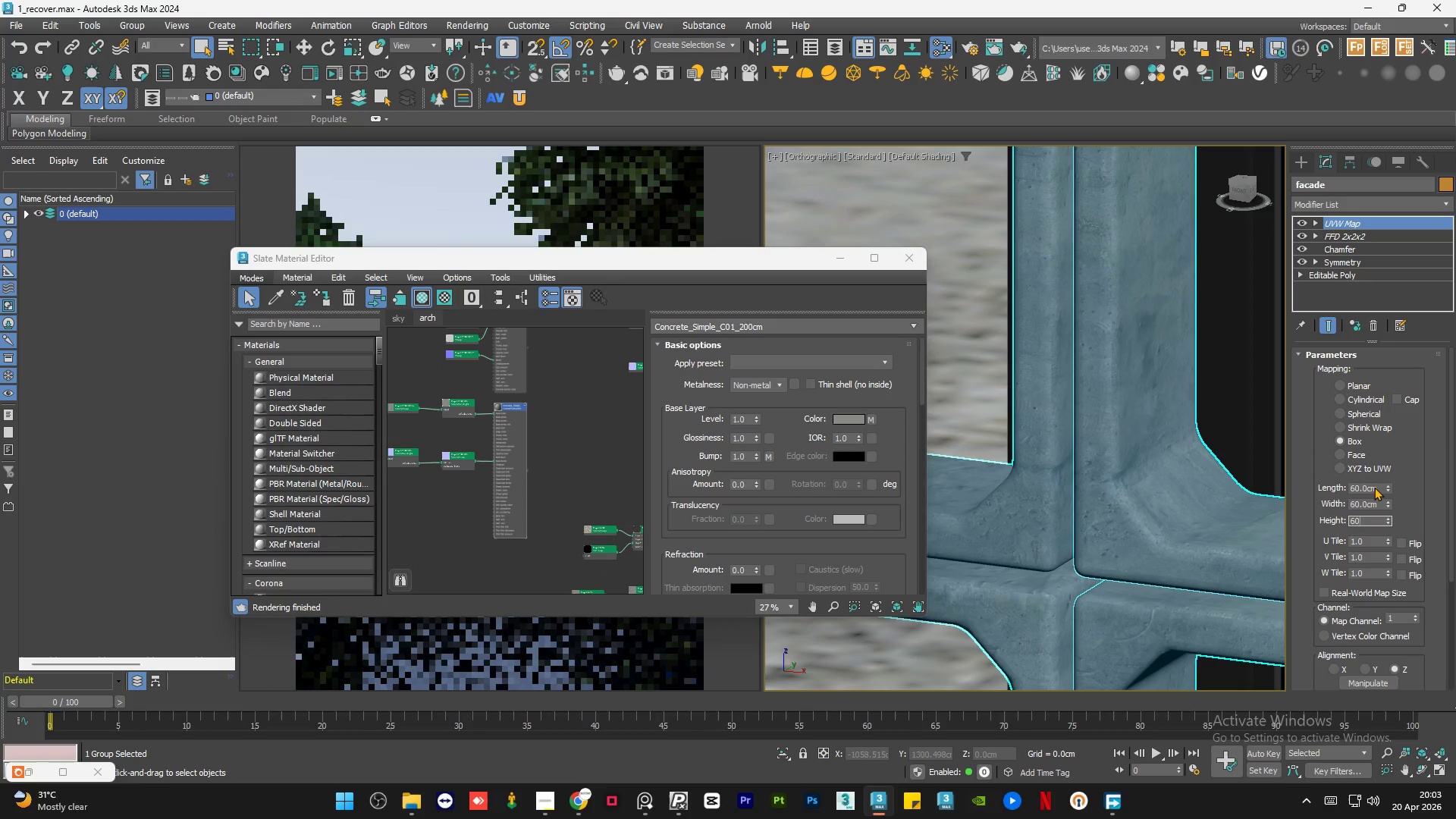 
key(NumpadEnter)
 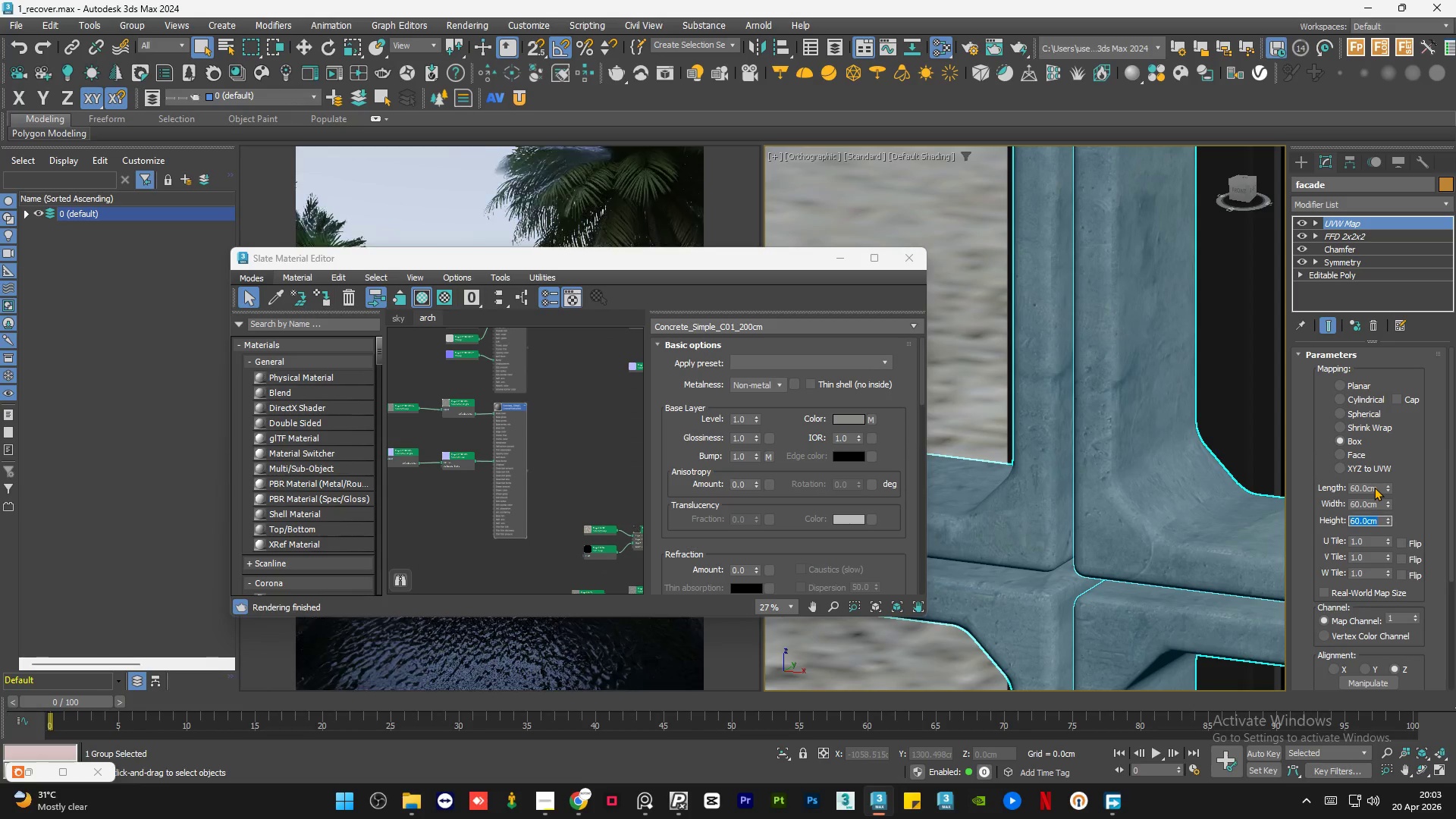 
wait(5.16)
 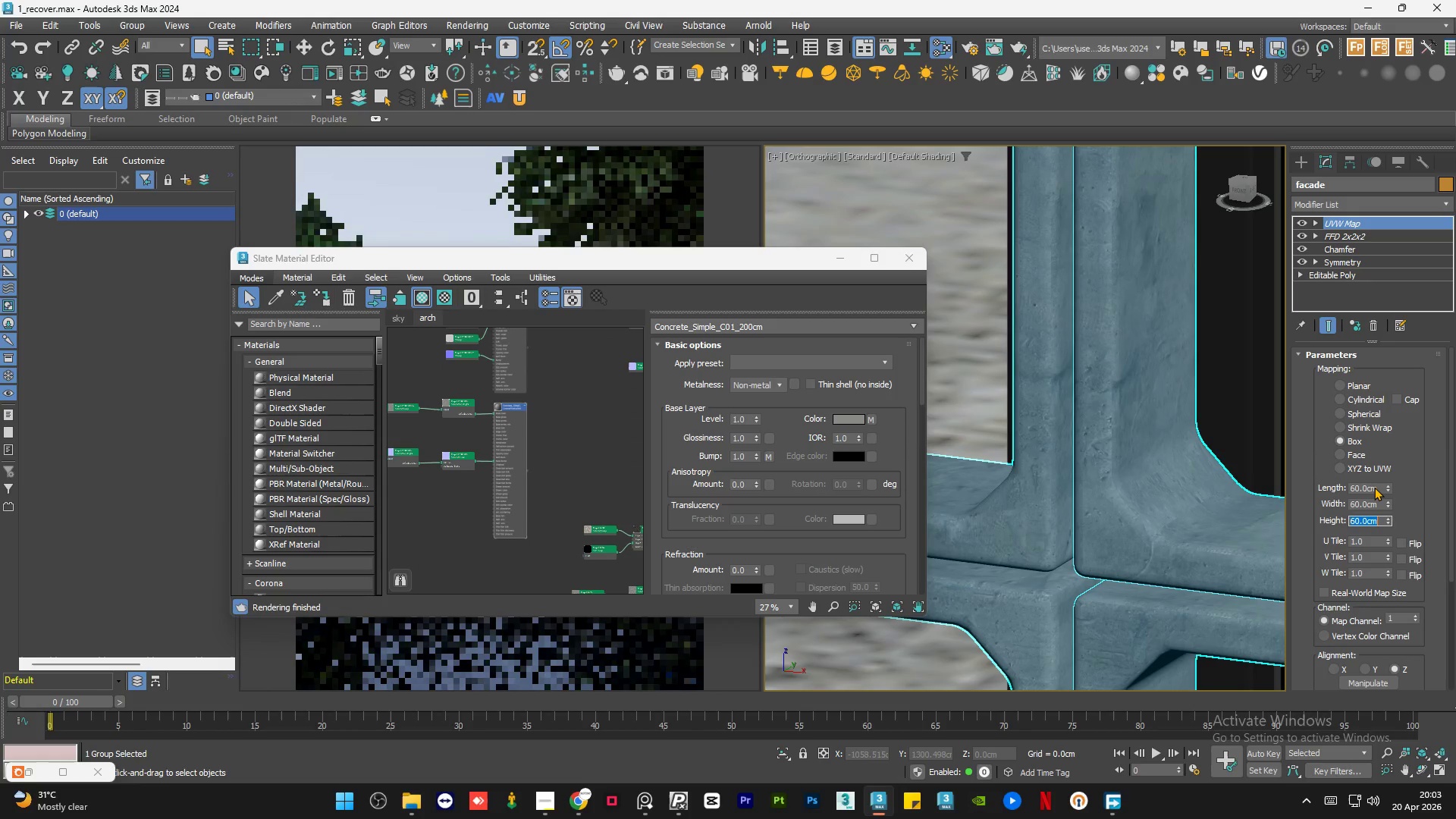 
left_click([843, 260])
 